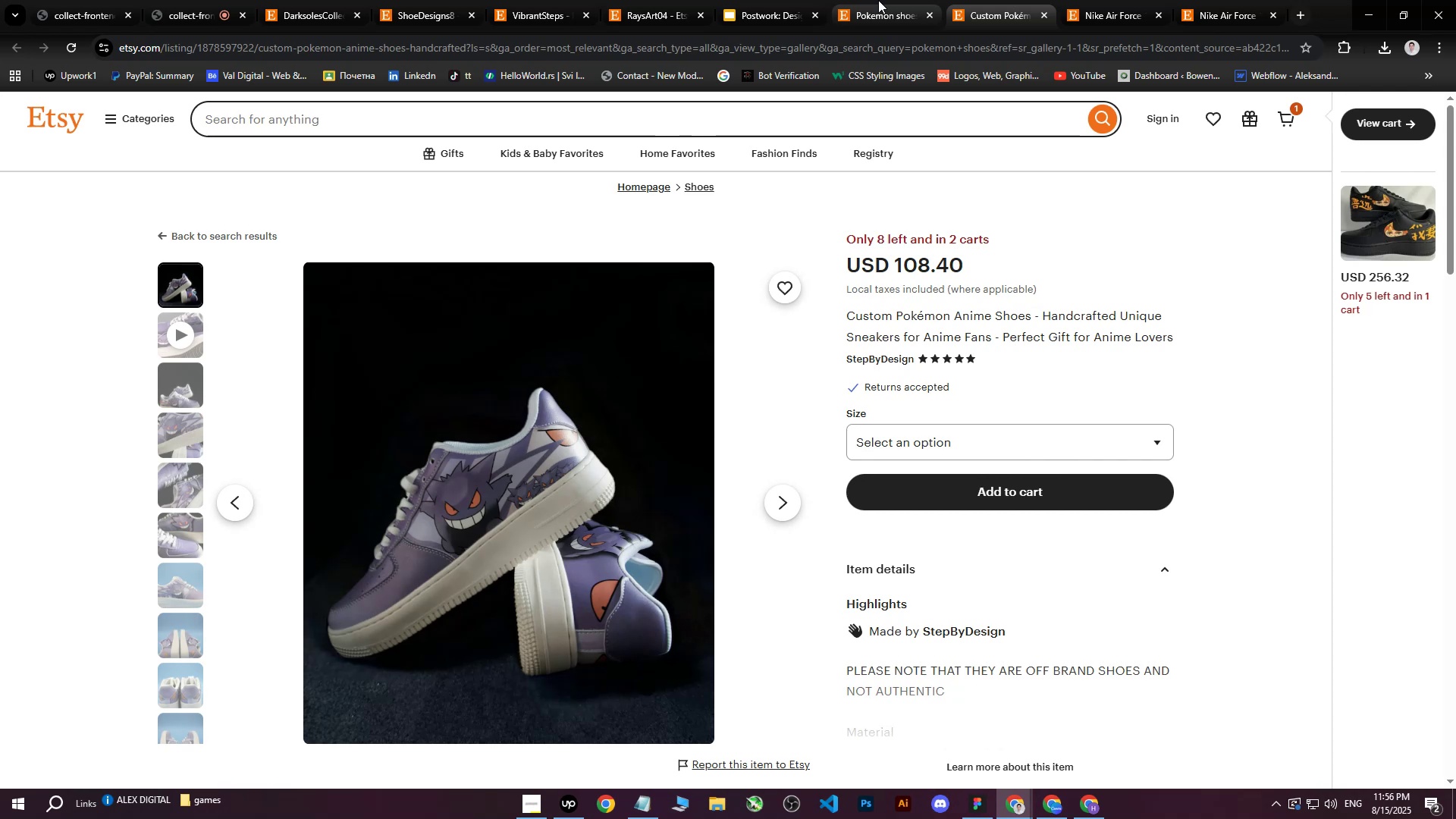 
left_click([894, 0])
 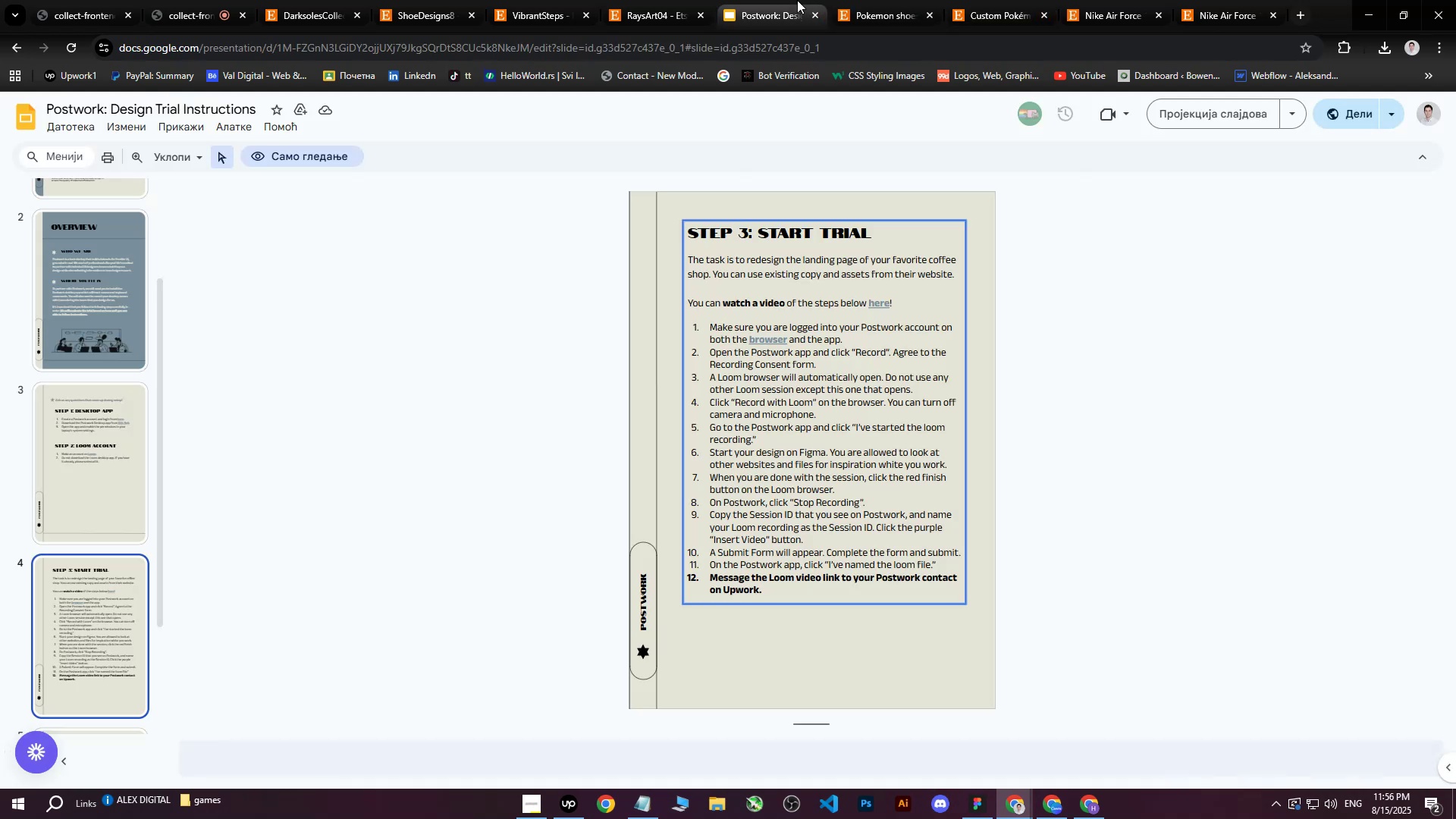 
double_click([902, 0])
 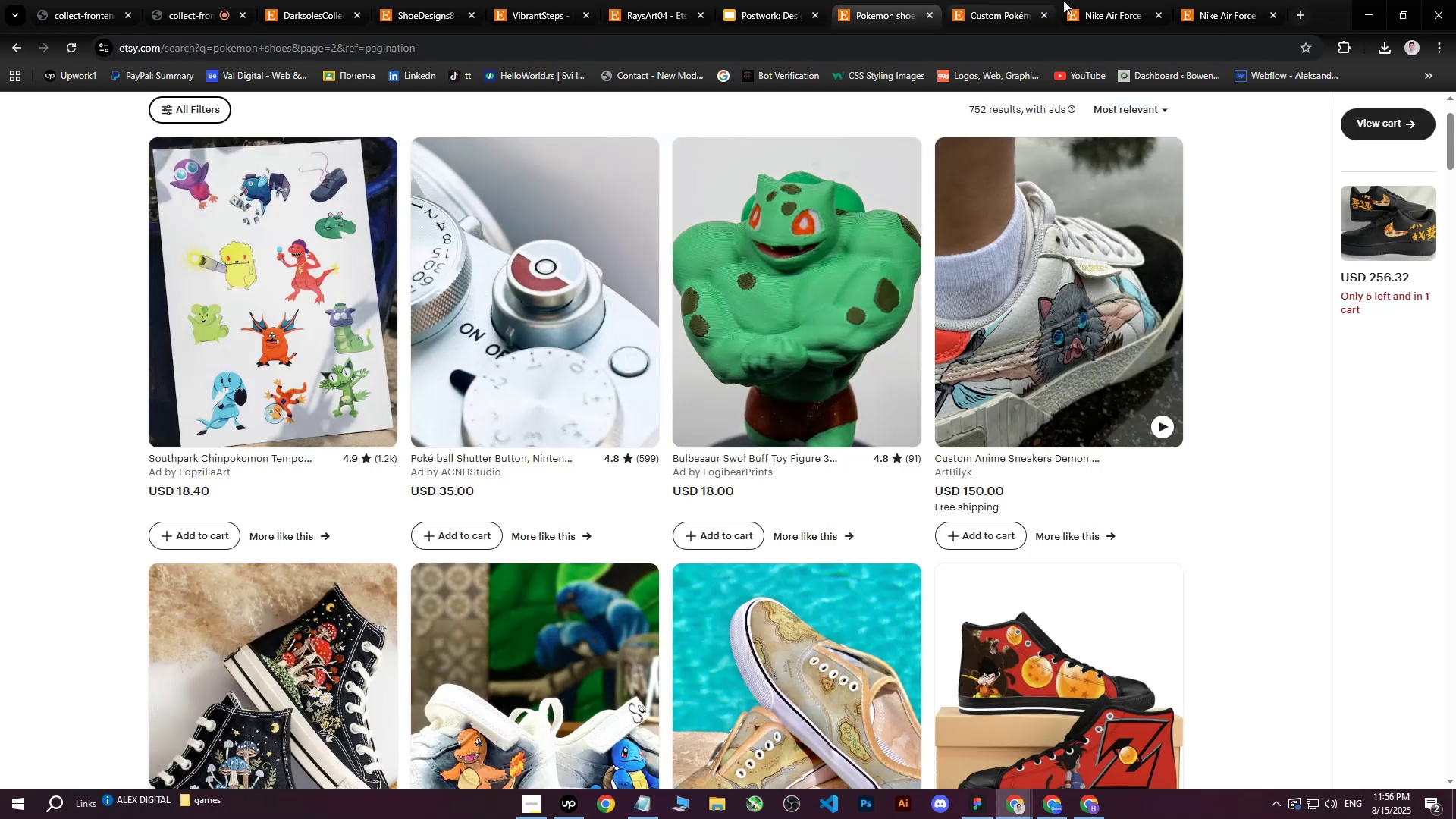 
triple_click([1063, 0])
 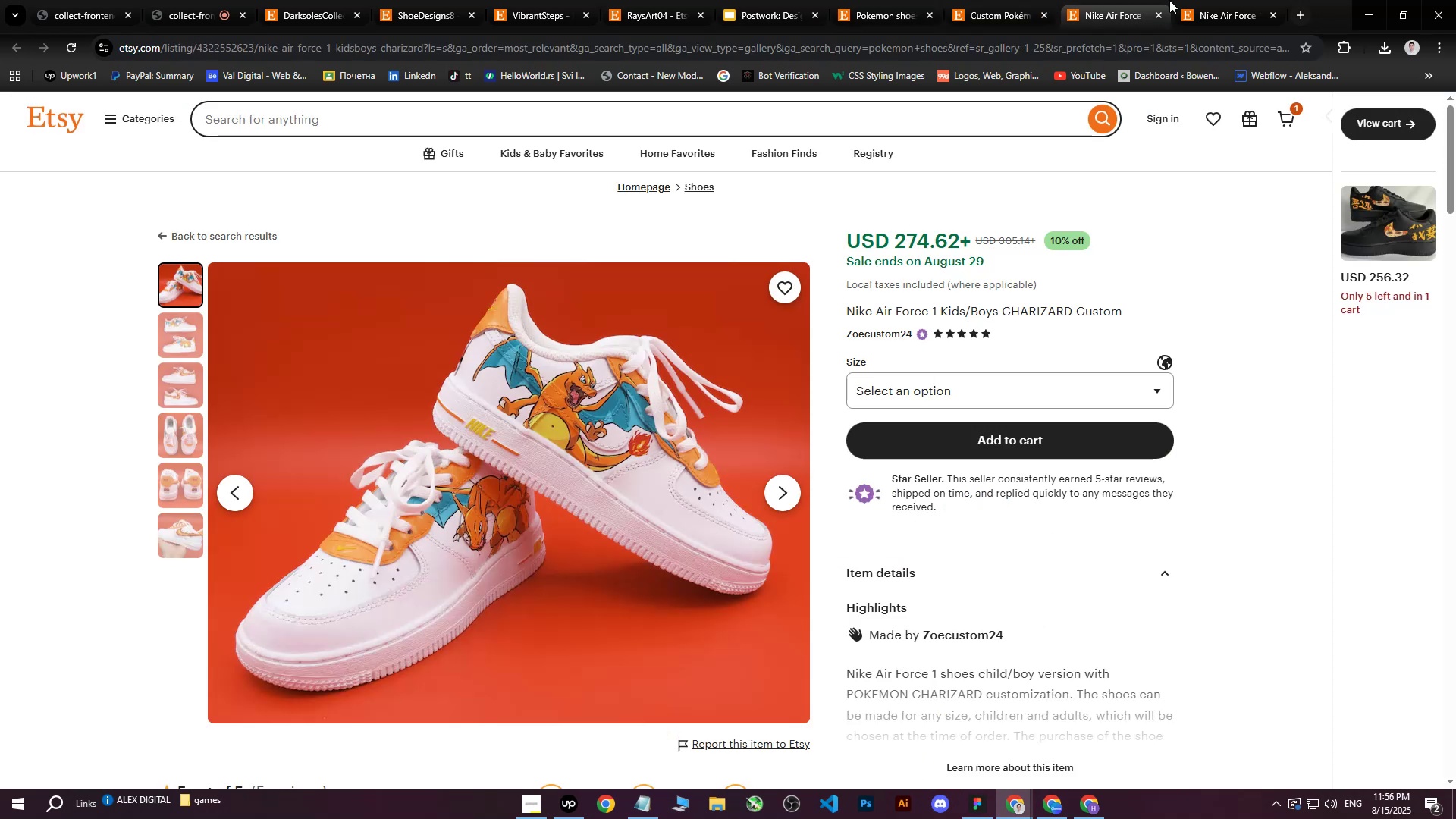 
triple_click([1169, 0])
 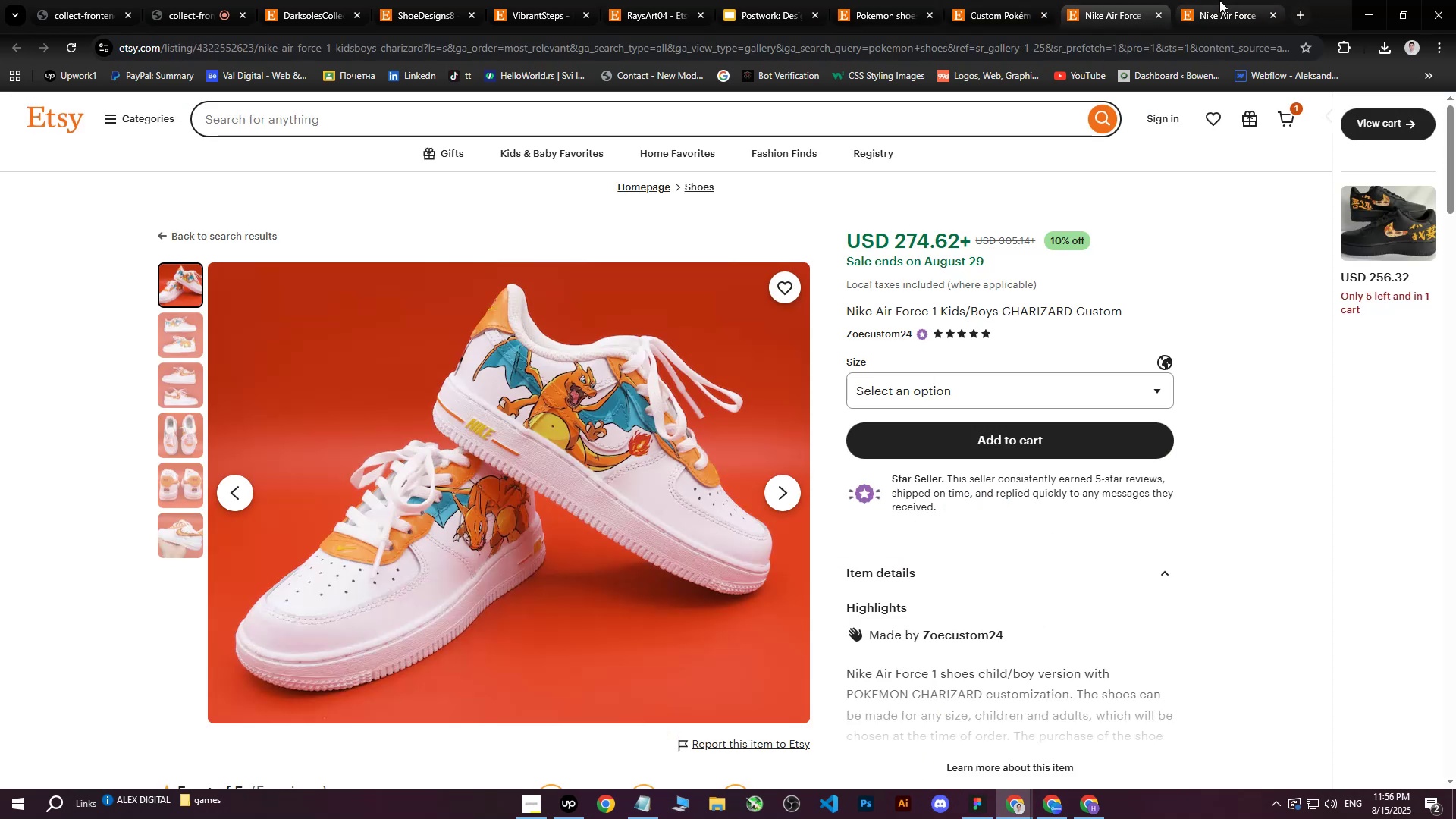 
triple_click([1221, 0])
 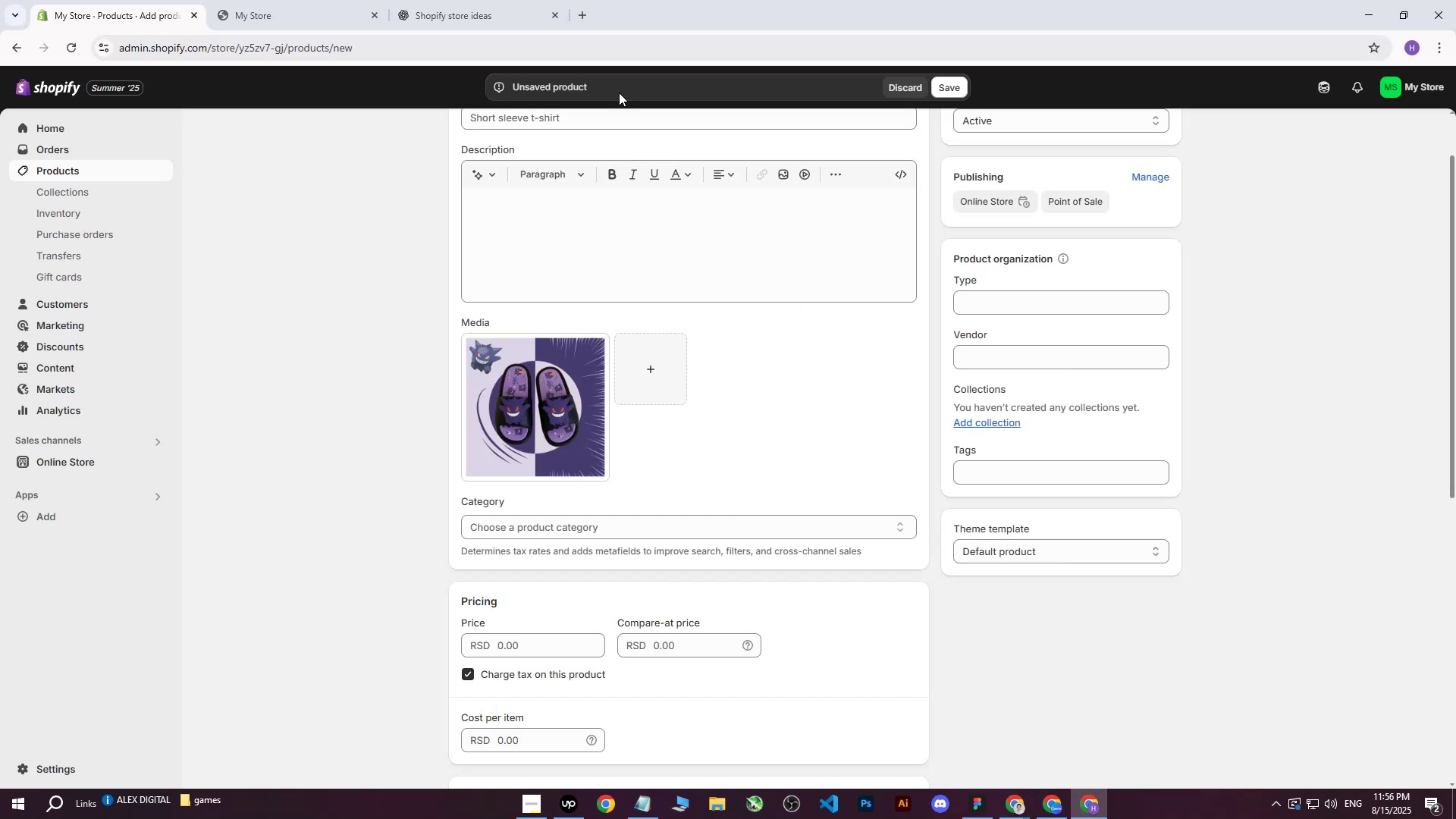 
left_click([518, 0])
 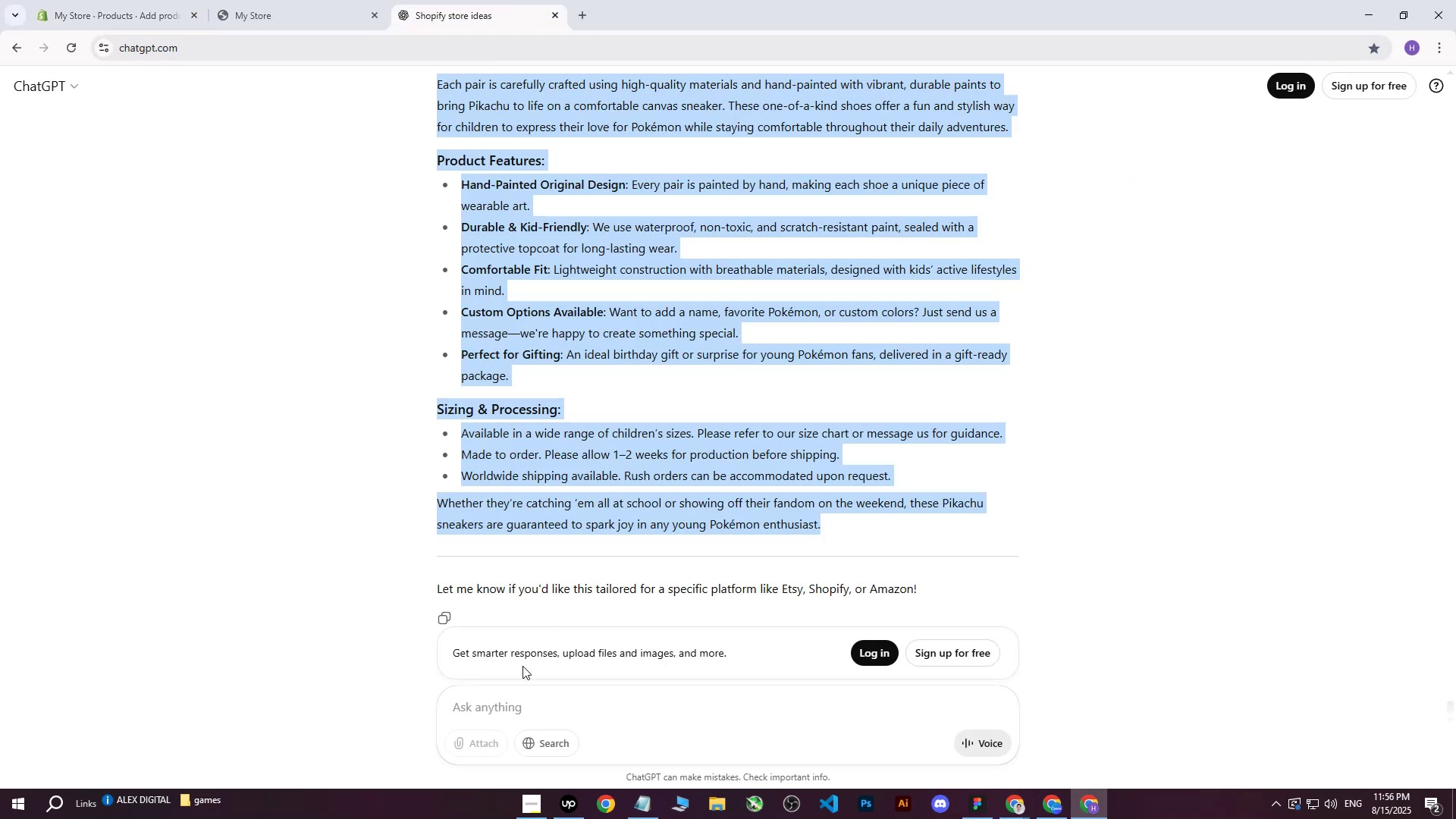 
left_click([501, 701])
 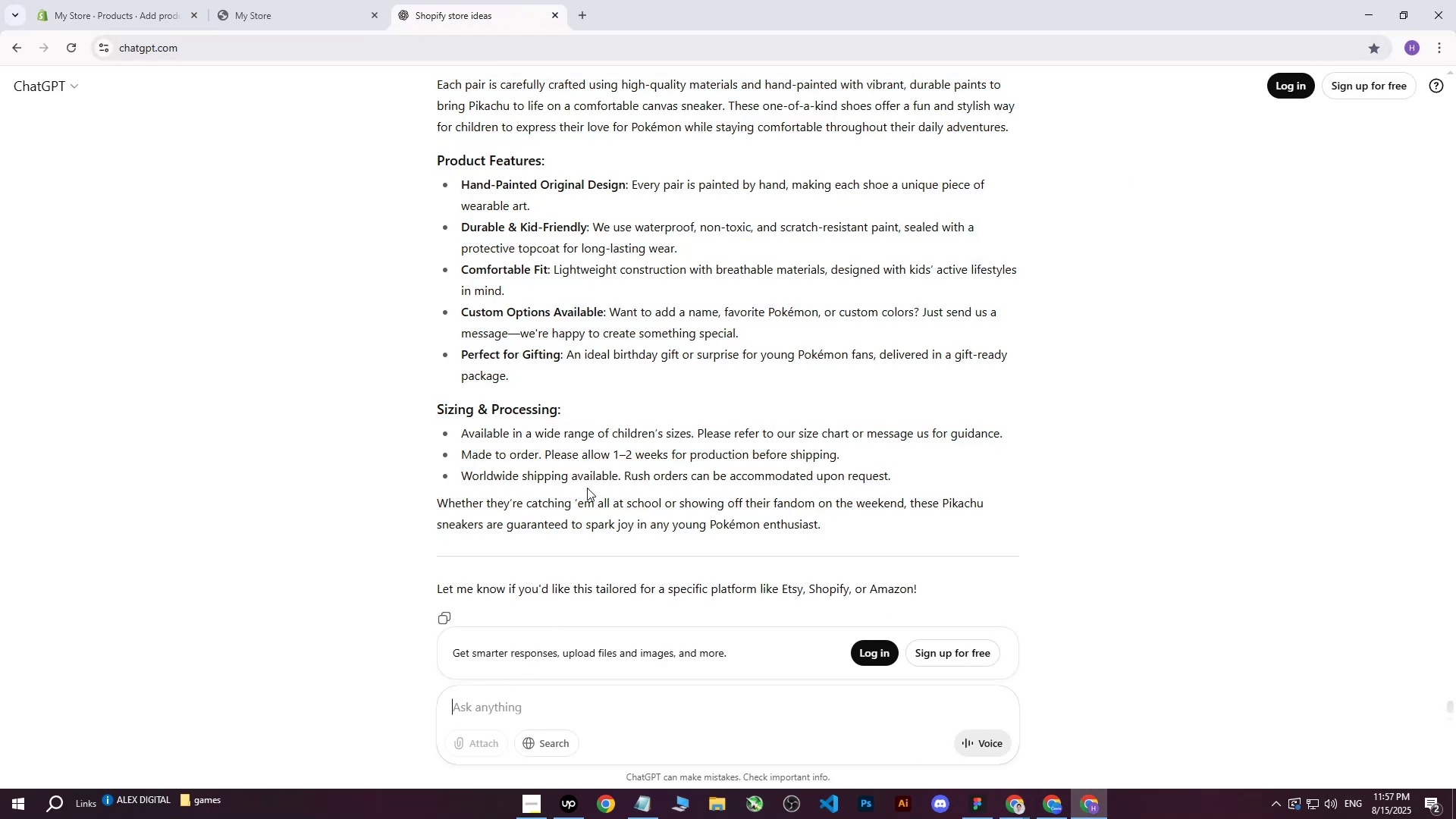 
scroll: coordinate [625, 429], scroll_direction: down, amount: 11.0
 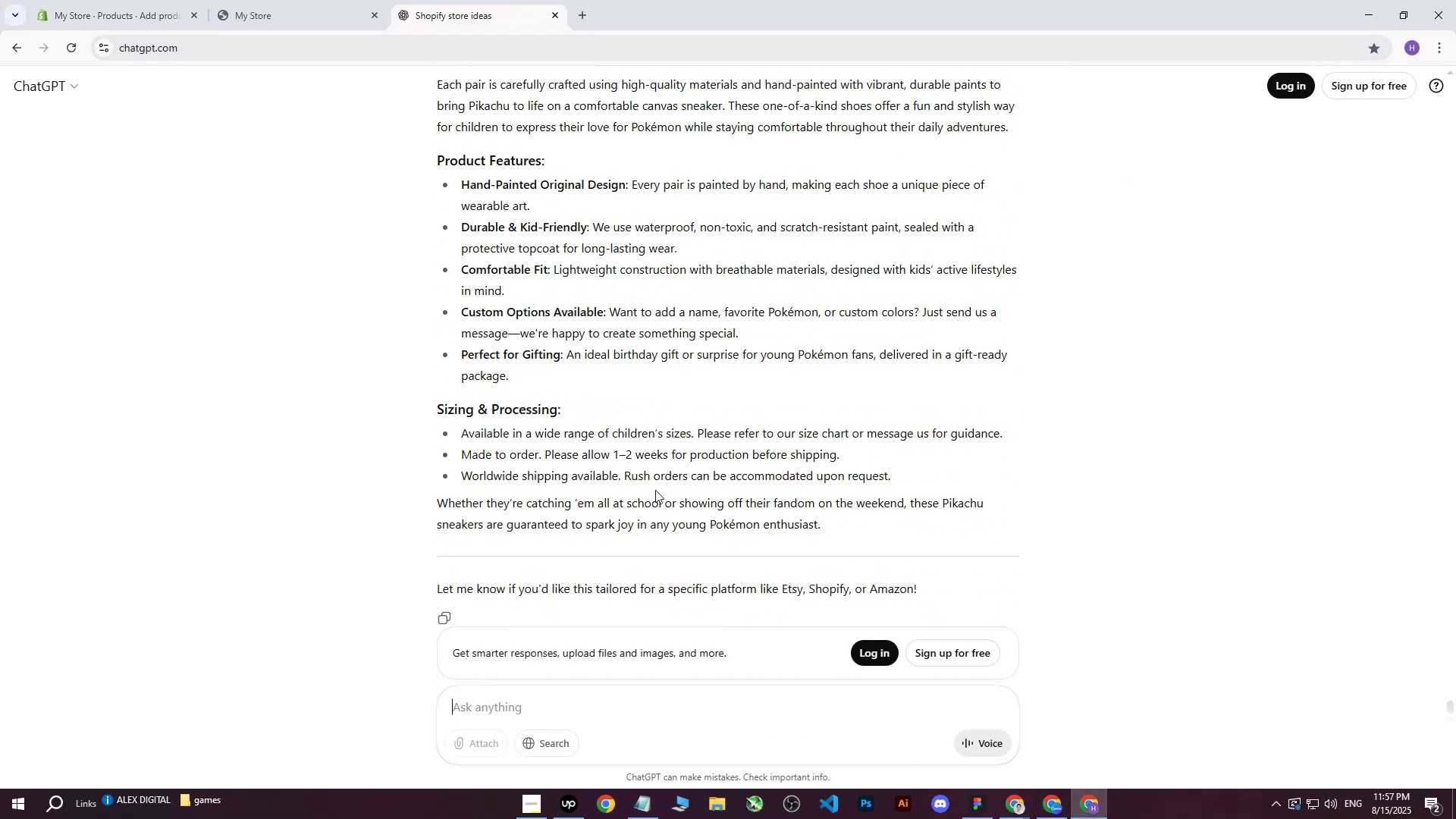 
type(write me heading for )
 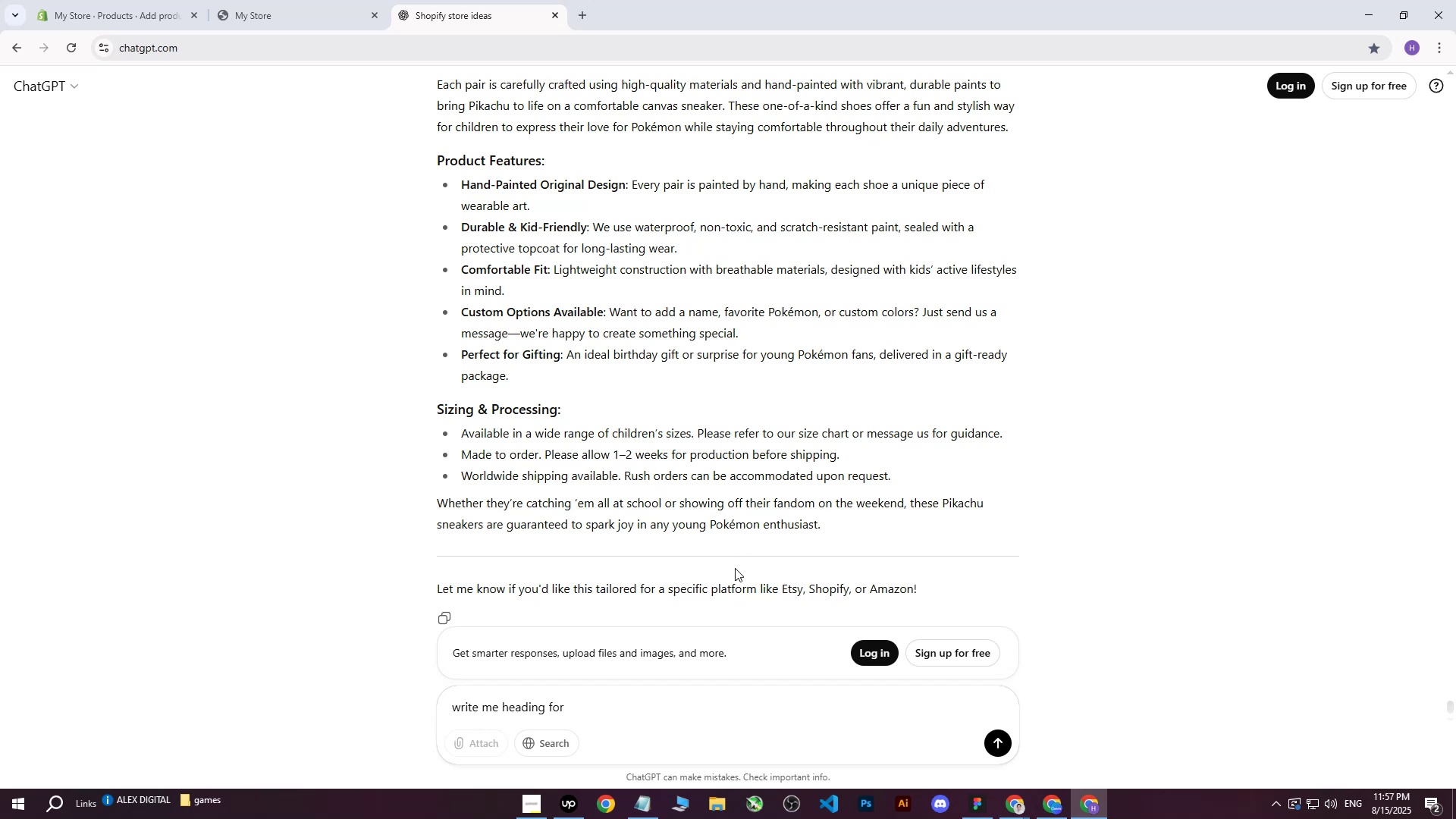 
left_click([300, 0])
 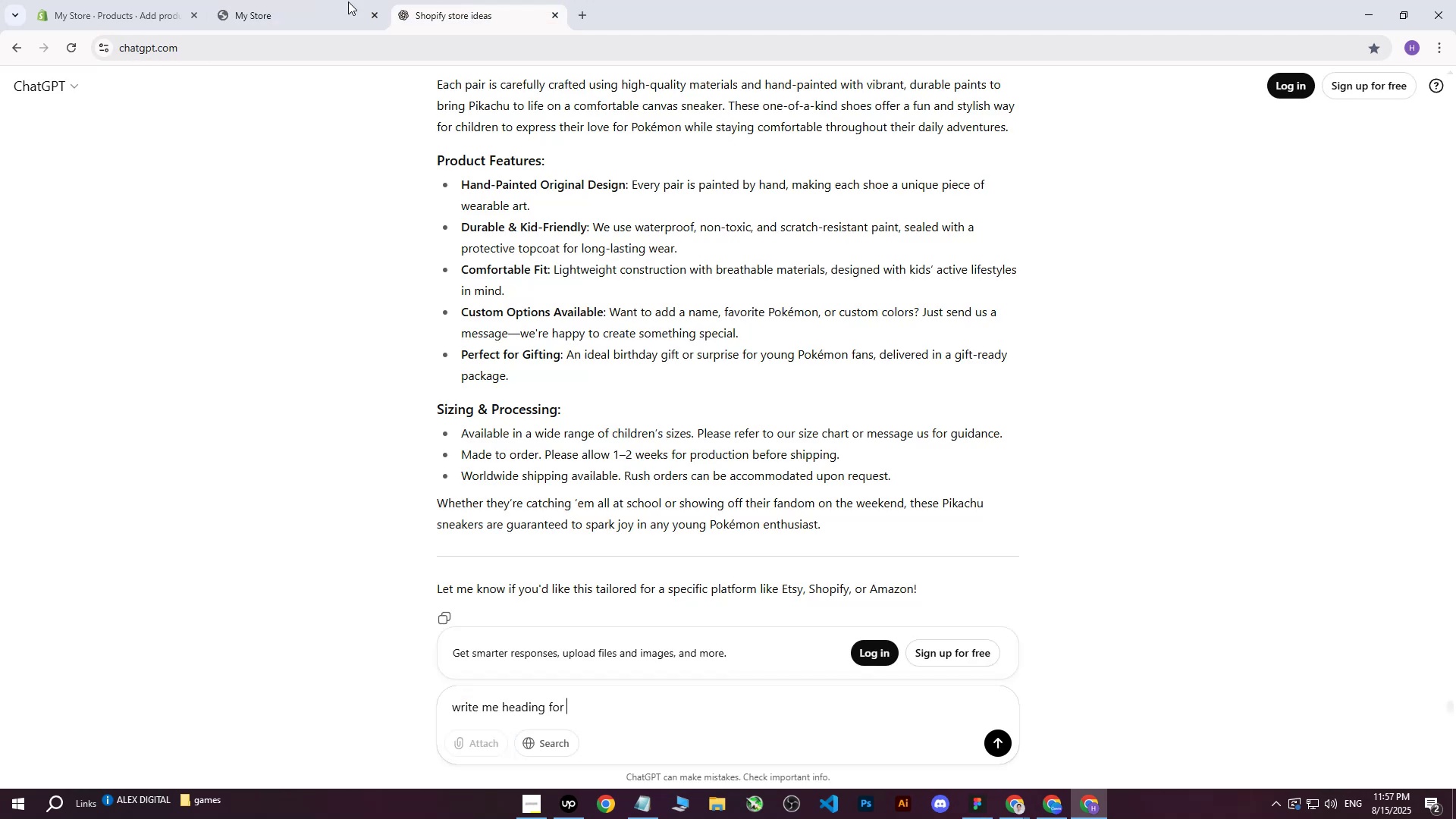 
double_click([141, 0])
 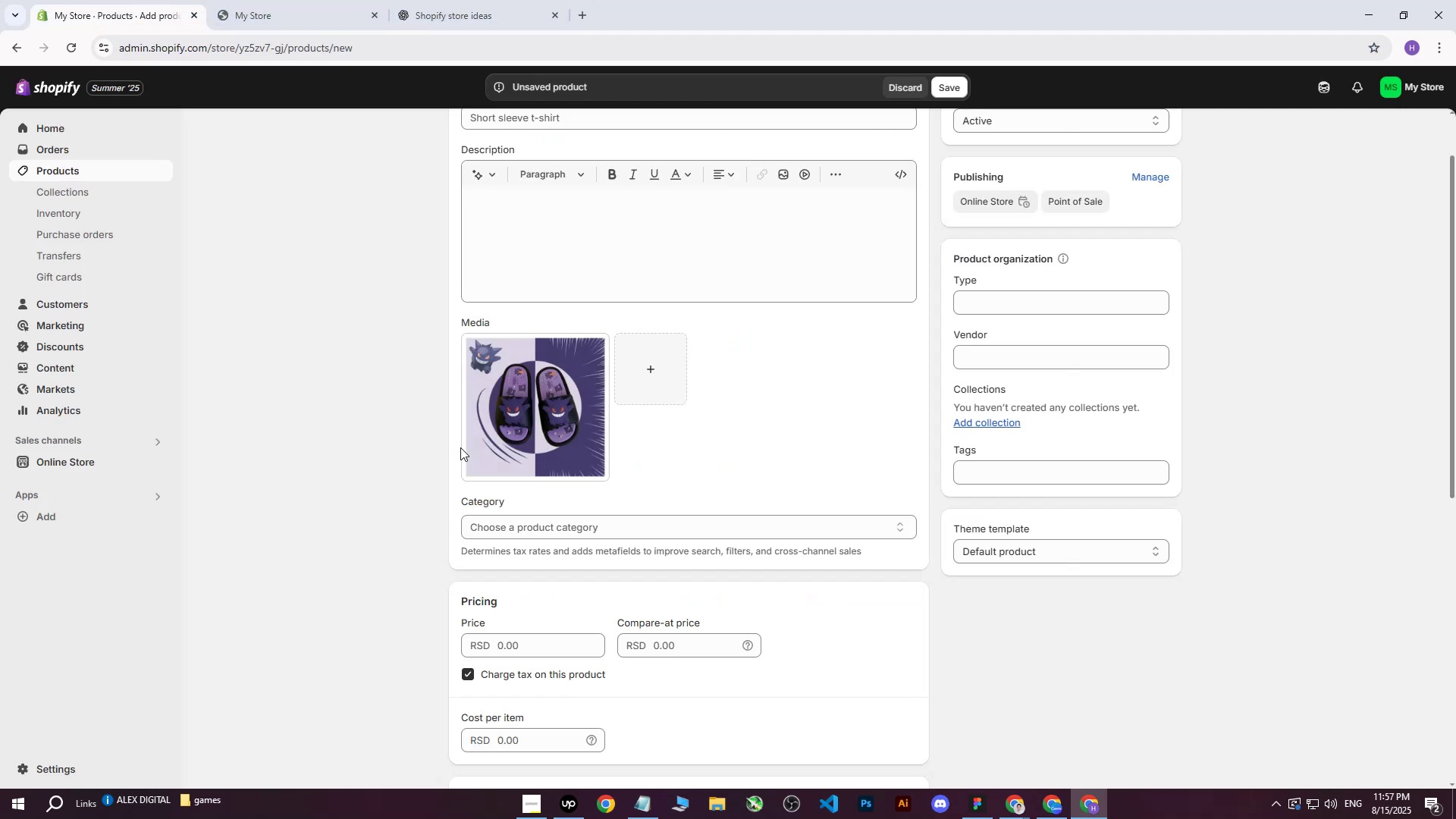 
scroll: coordinate [534, 388], scroll_direction: up, amount: 1.0
 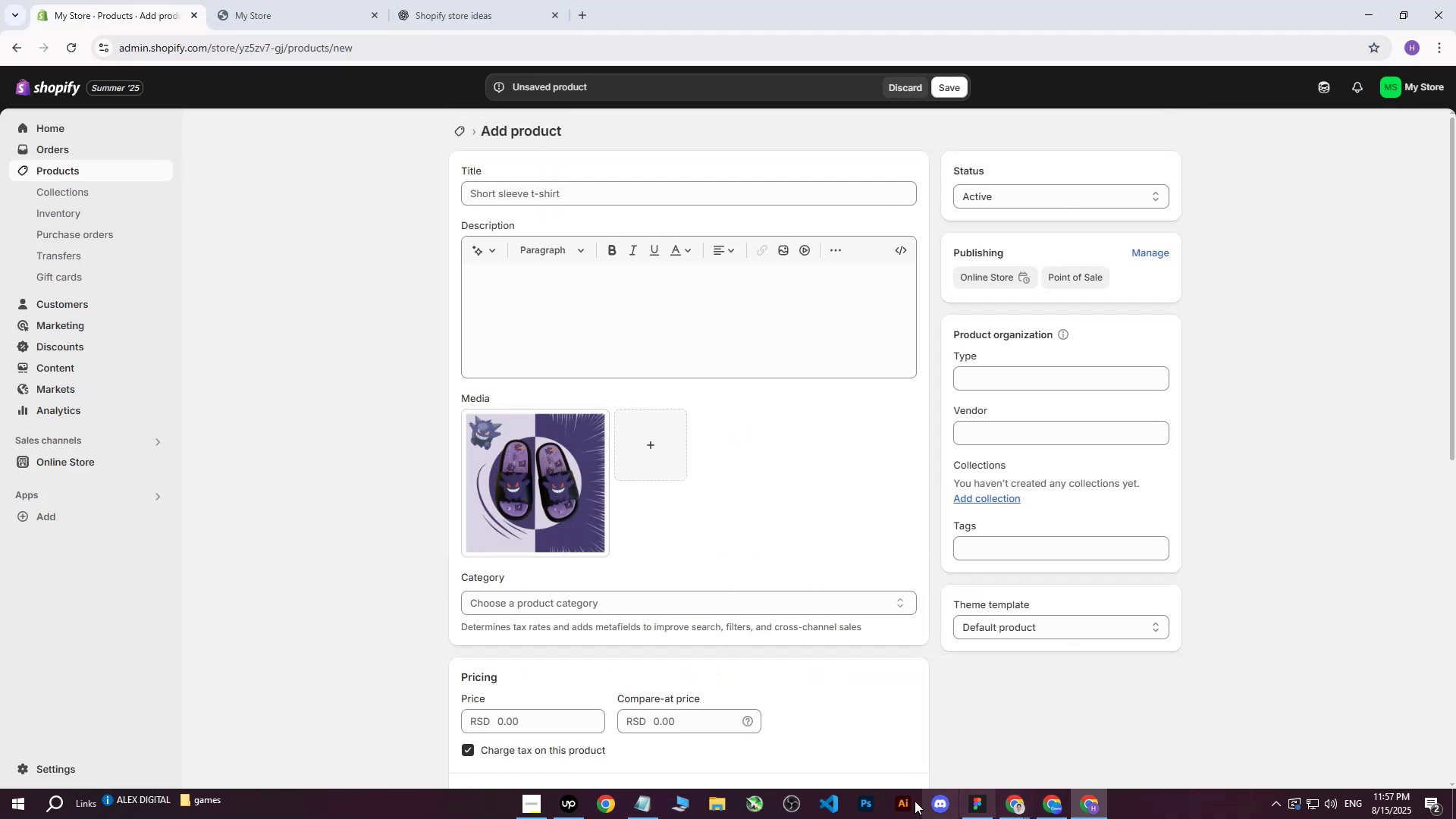 
left_click([710, 802])
 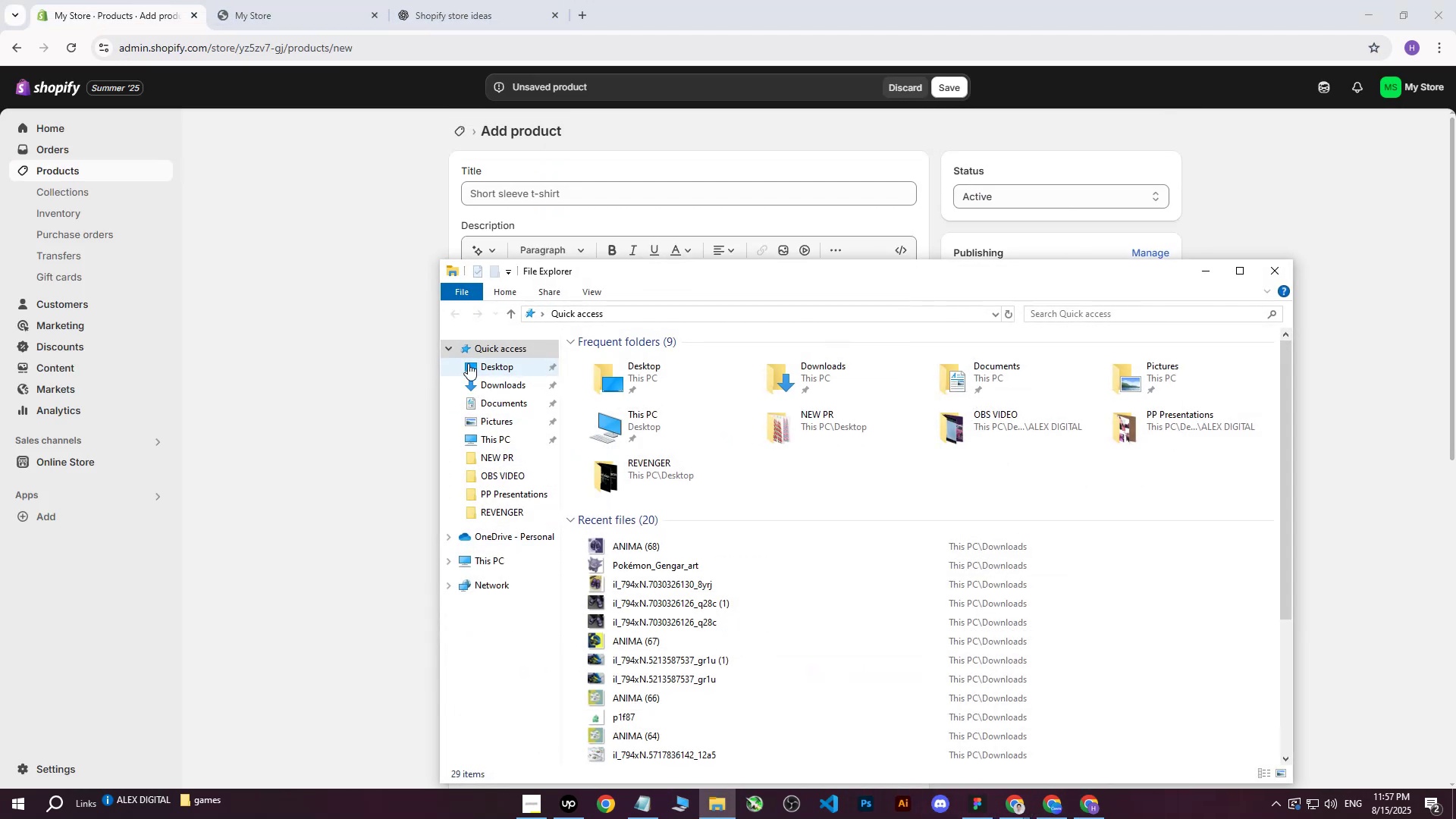 
left_click([488, 379])
 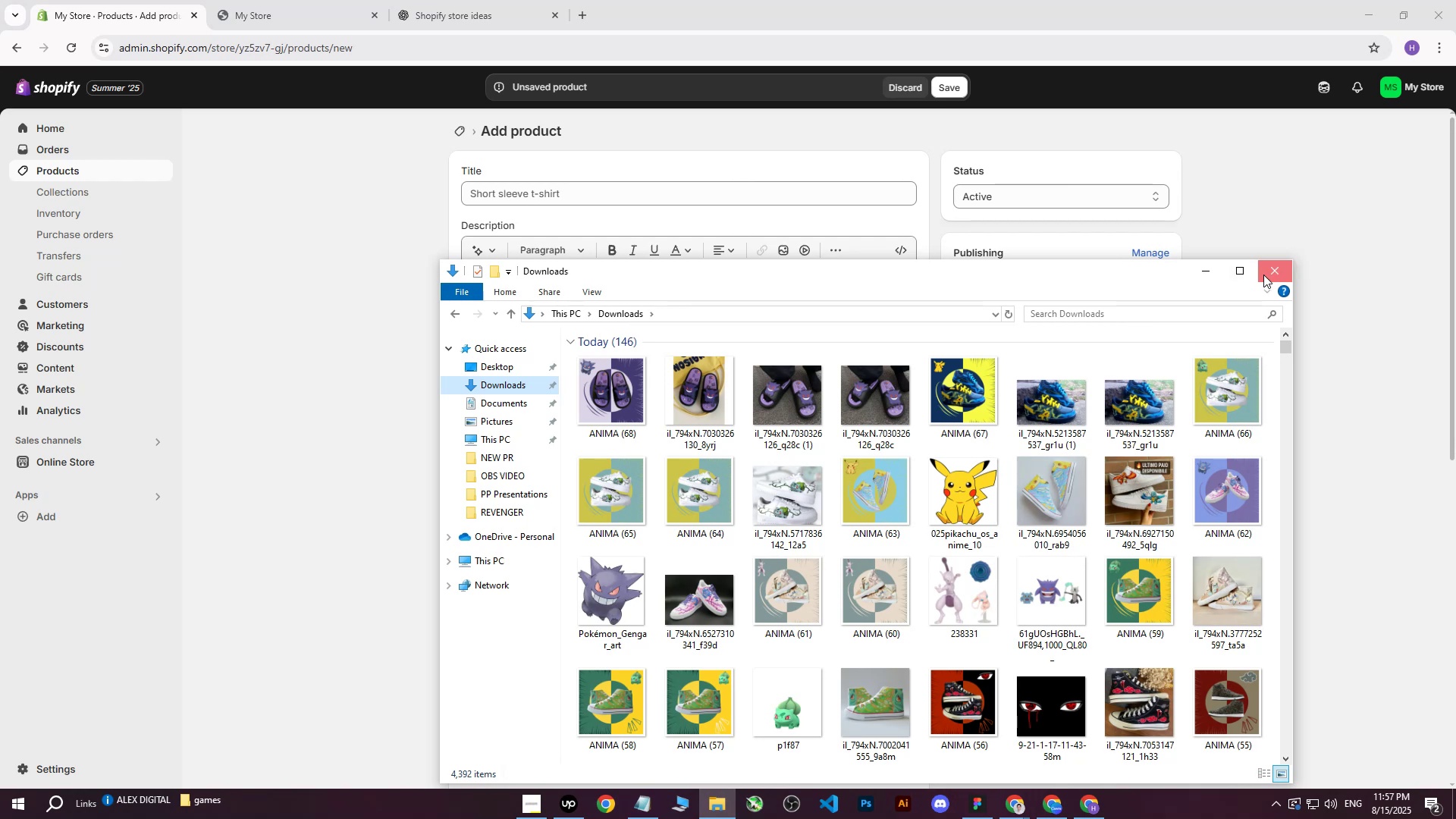 
left_click([1263, 275])
 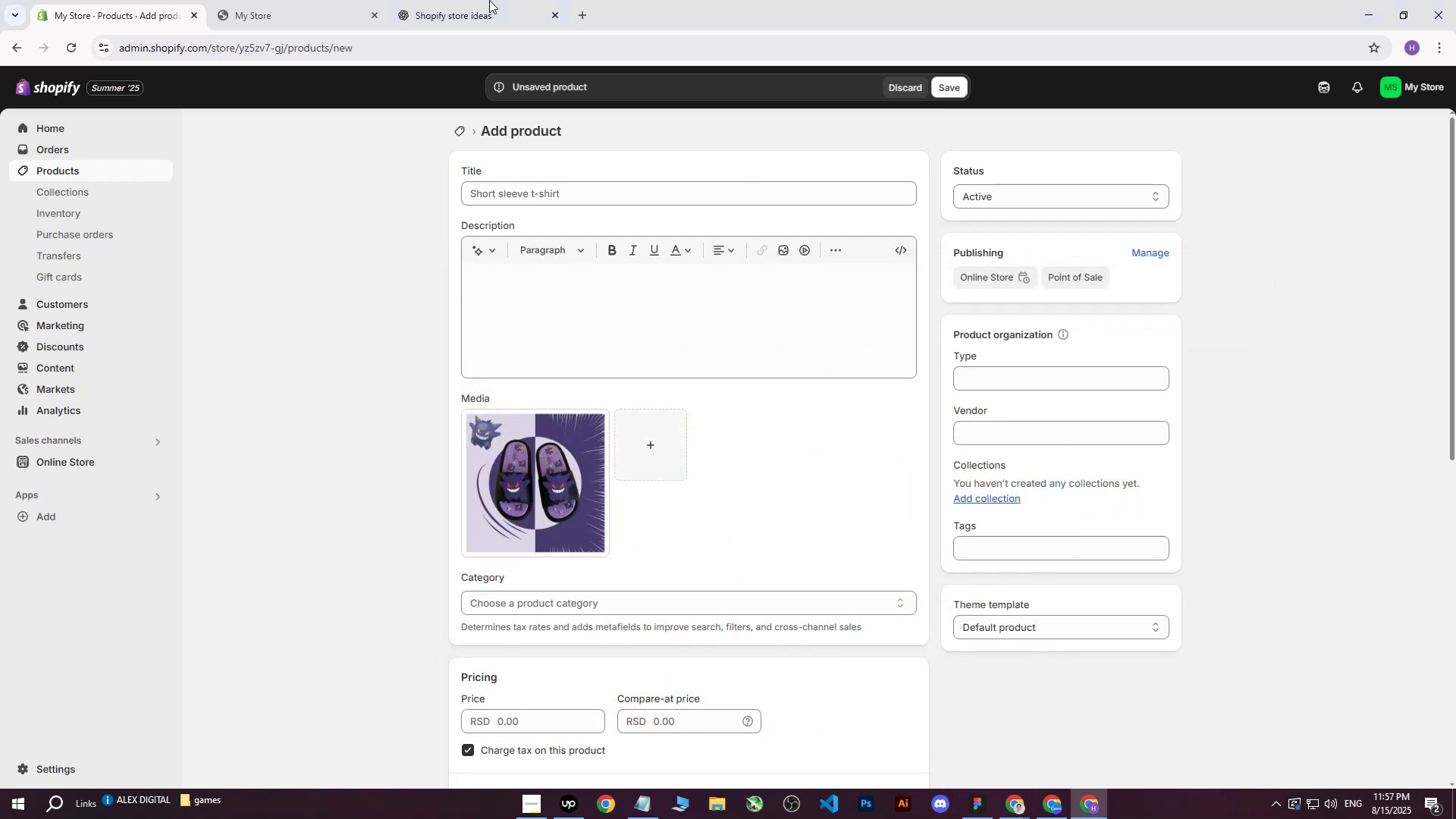 
left_click([491, 0])
 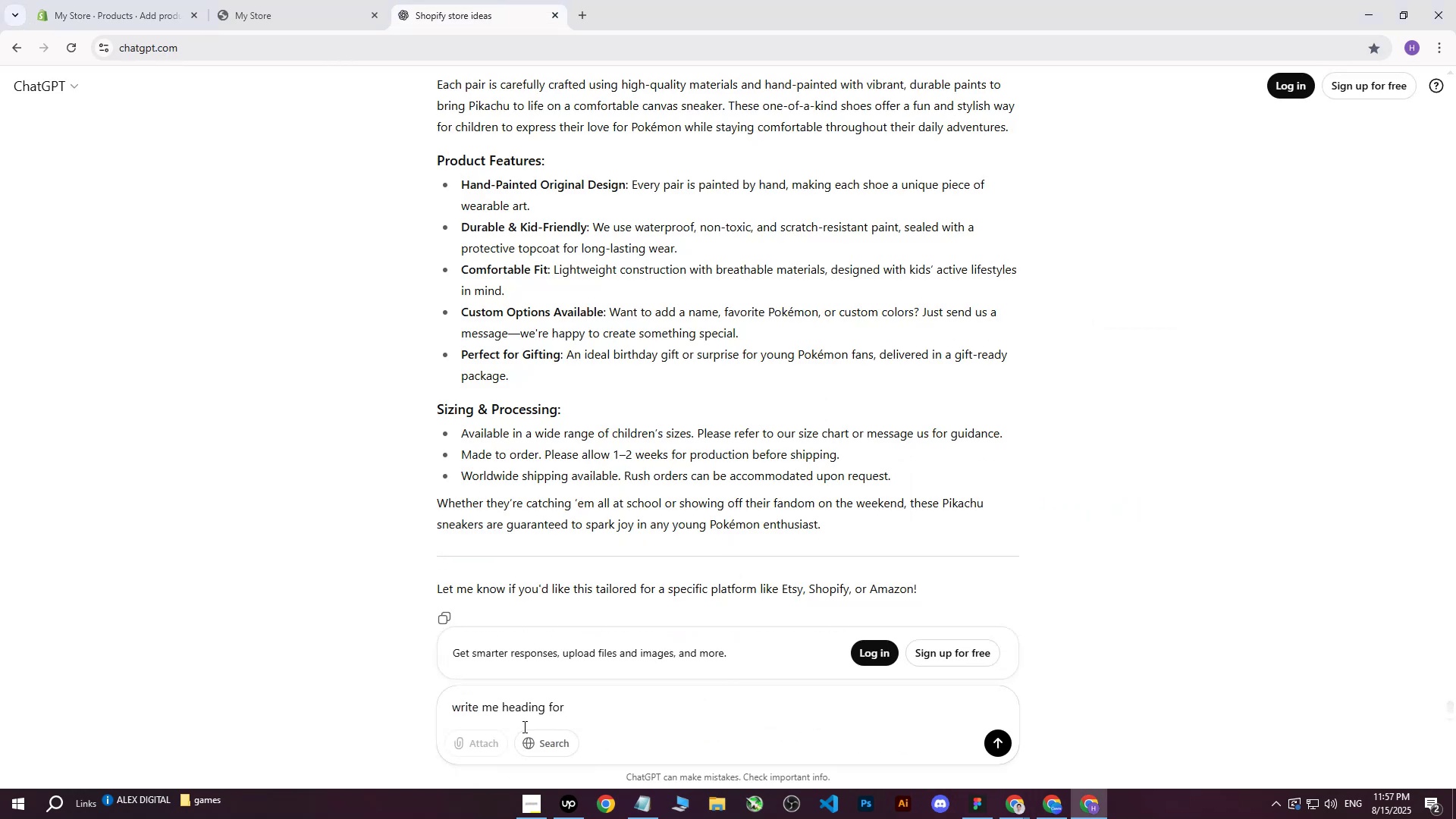 
left_click([576, 704])
 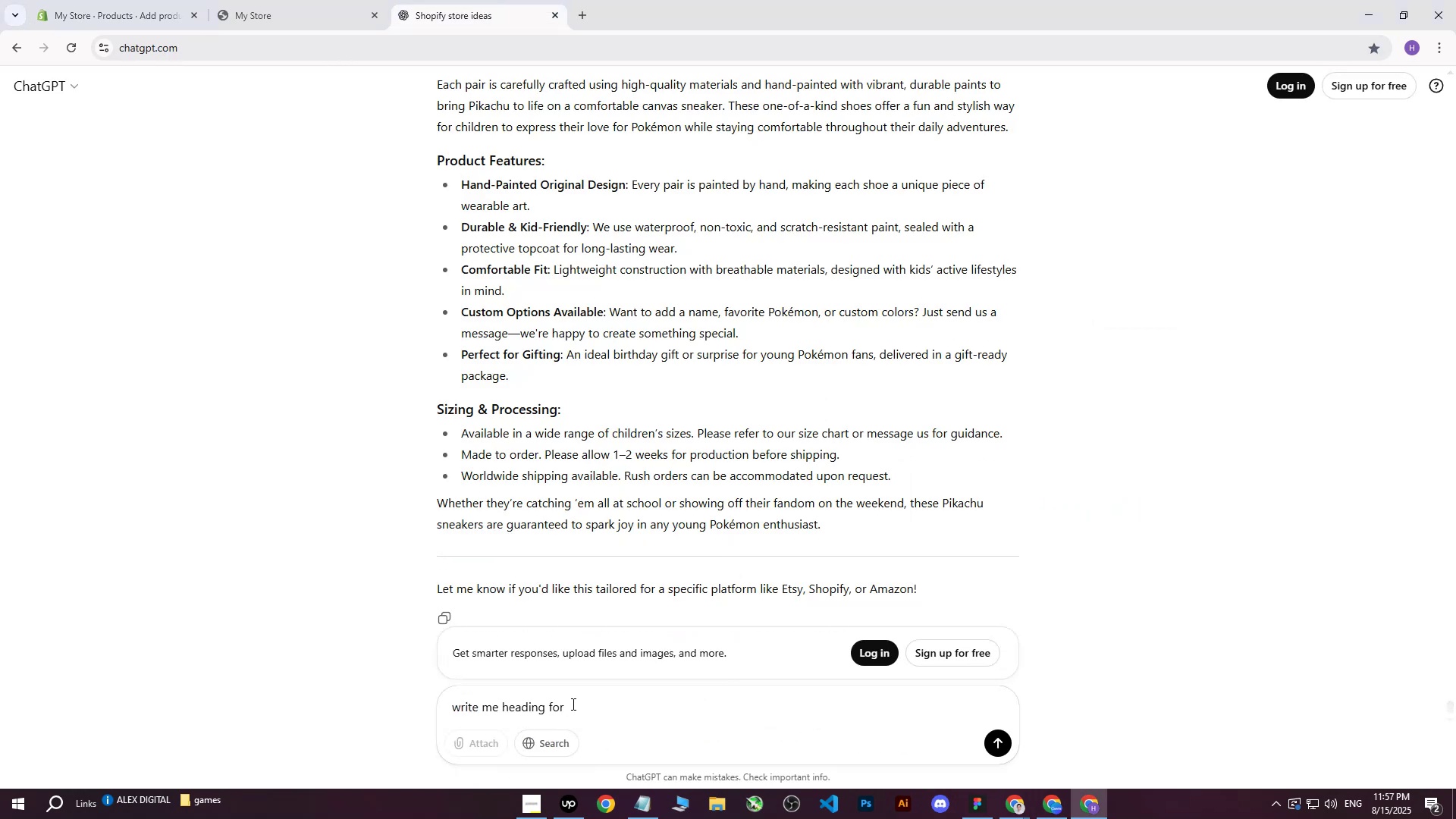 
type(gengar slip)
key(Backspace)
type(eprs)
key(Backspace)
key(Backspace)
key(Backspace)
key(Backspace)
type(pers)
 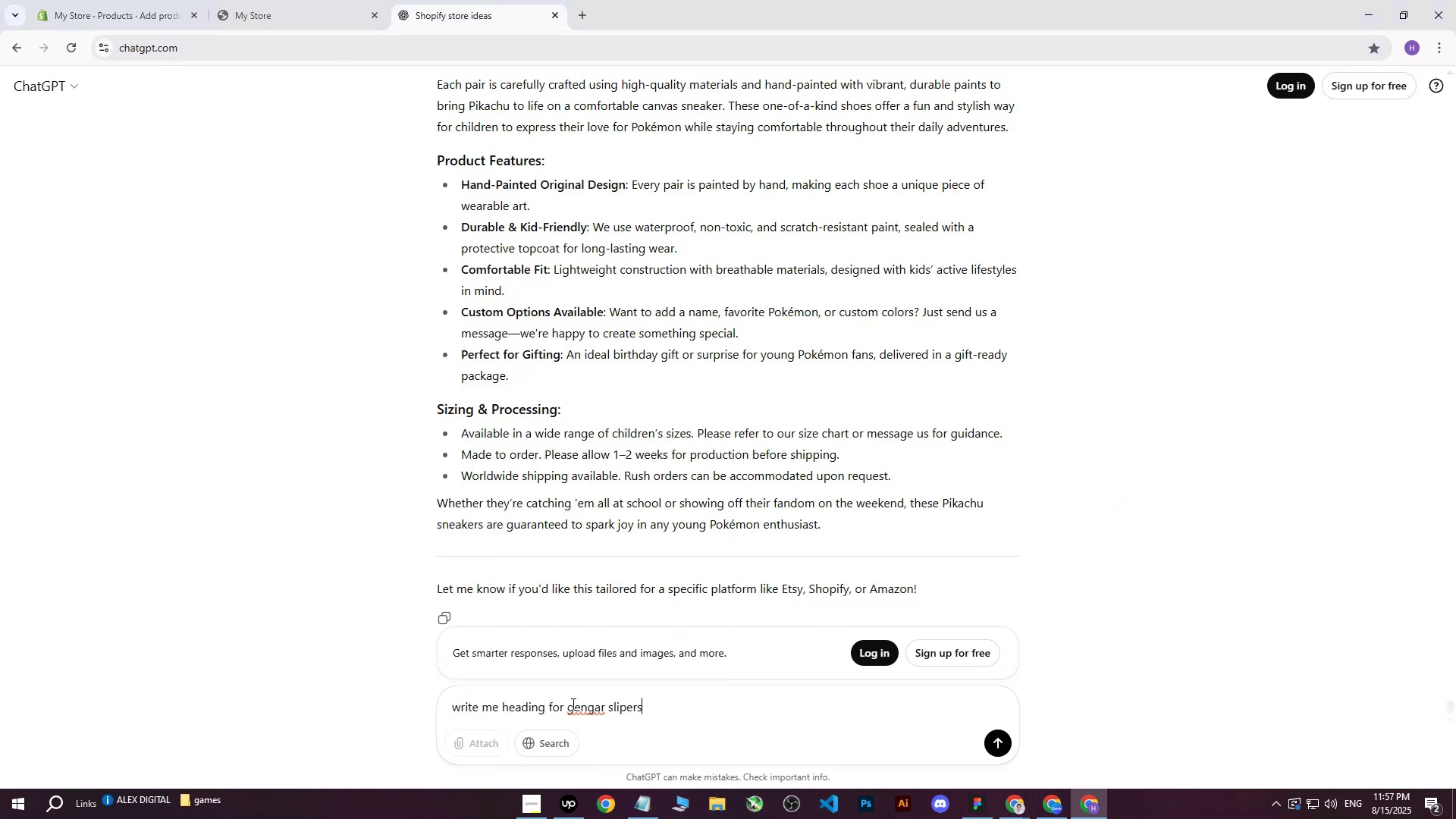 
key(Enter)
 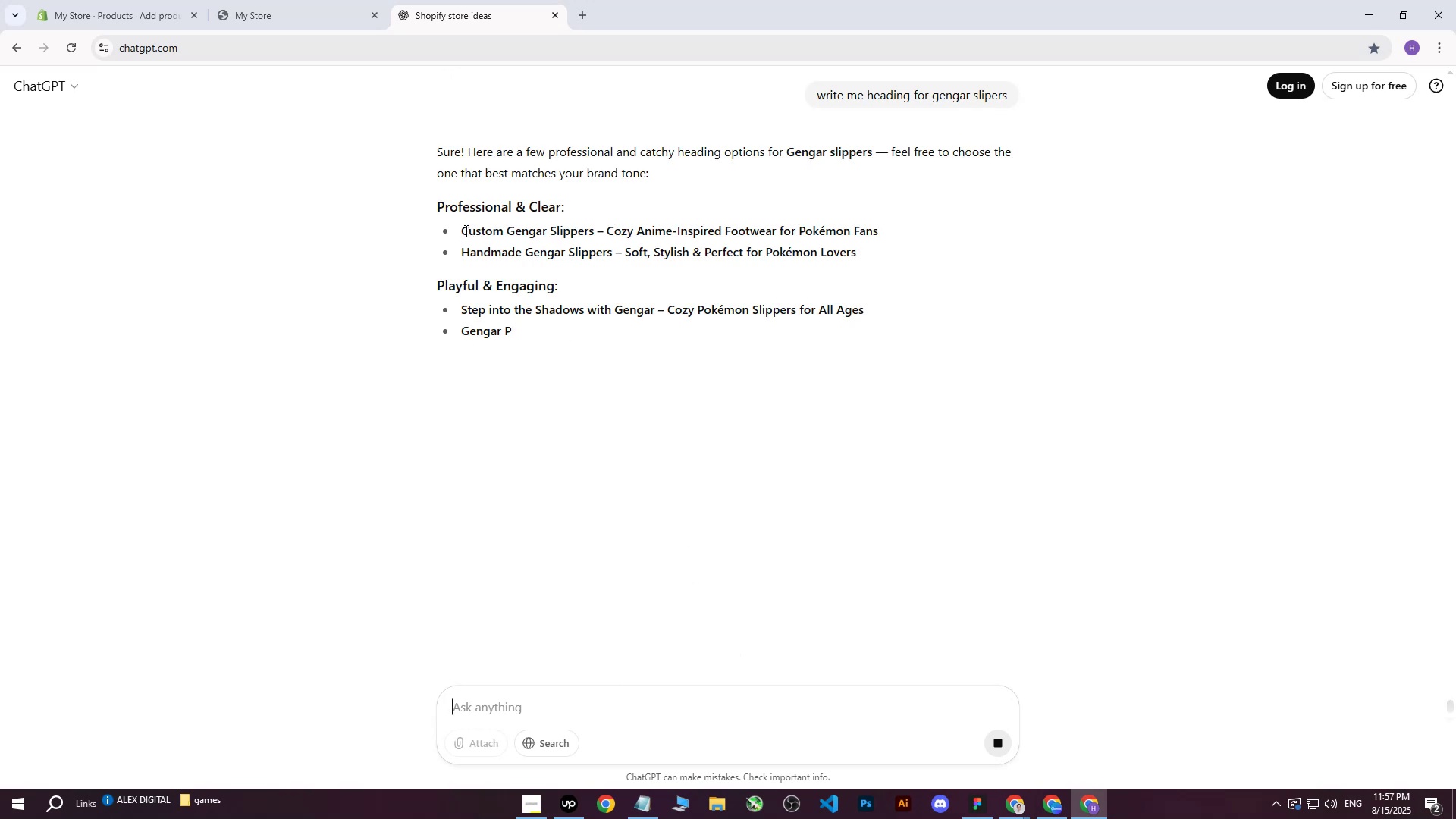 
wait(6.3)
 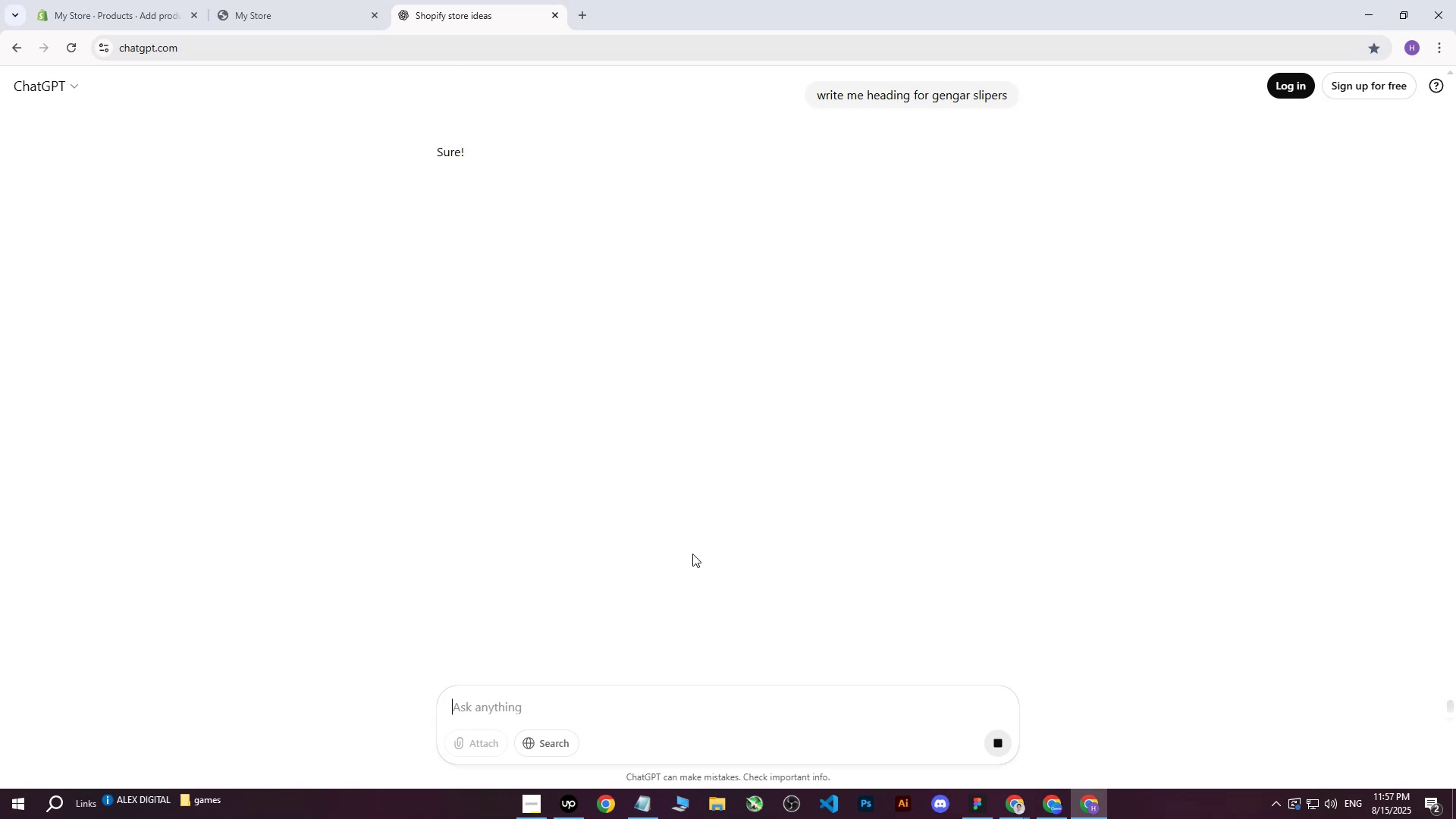 
left_click_drag(start_coordinate=[462, 236], to_coordinate=[877, 228])
 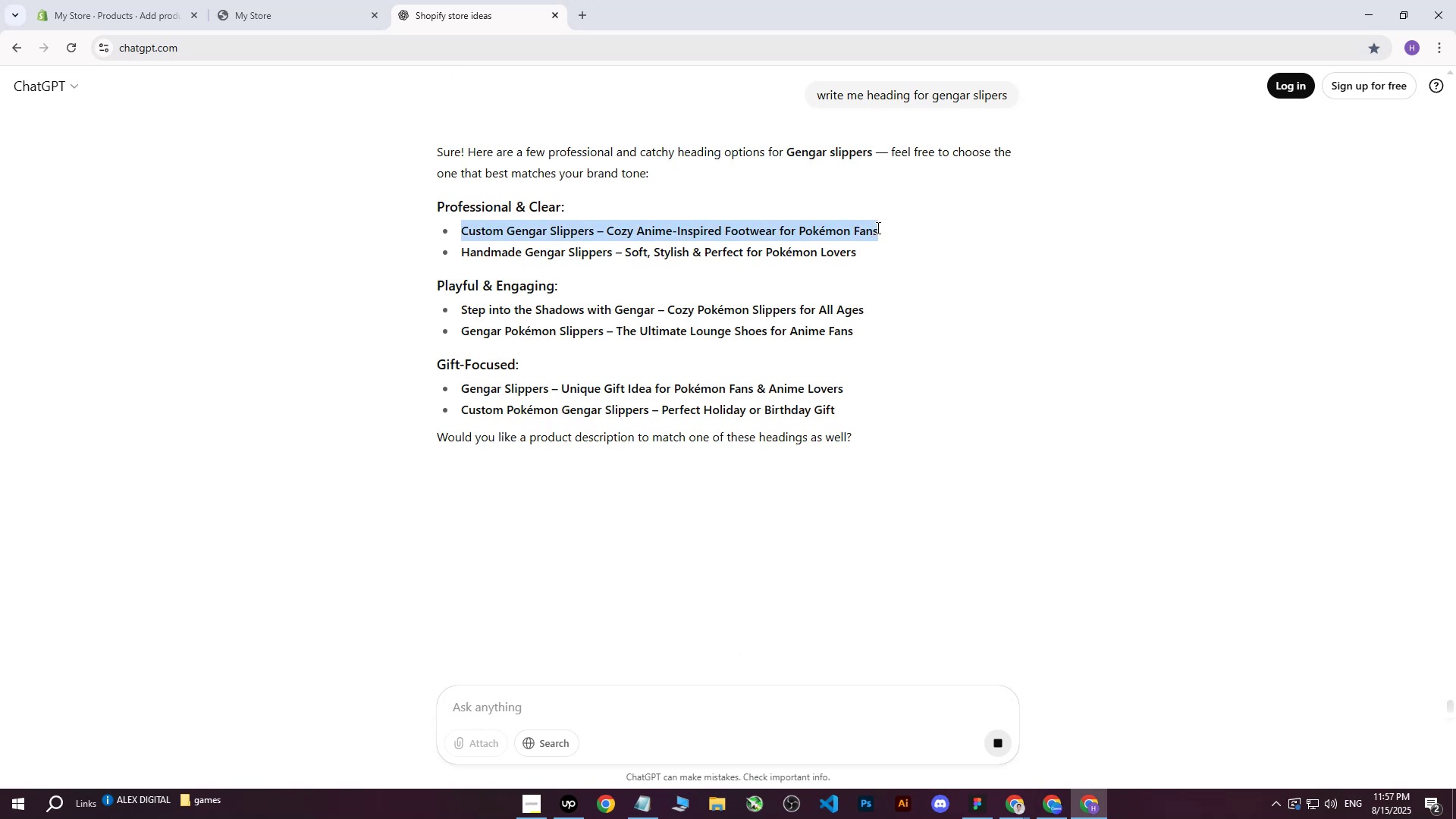 
key(Control+ControlLeft)
 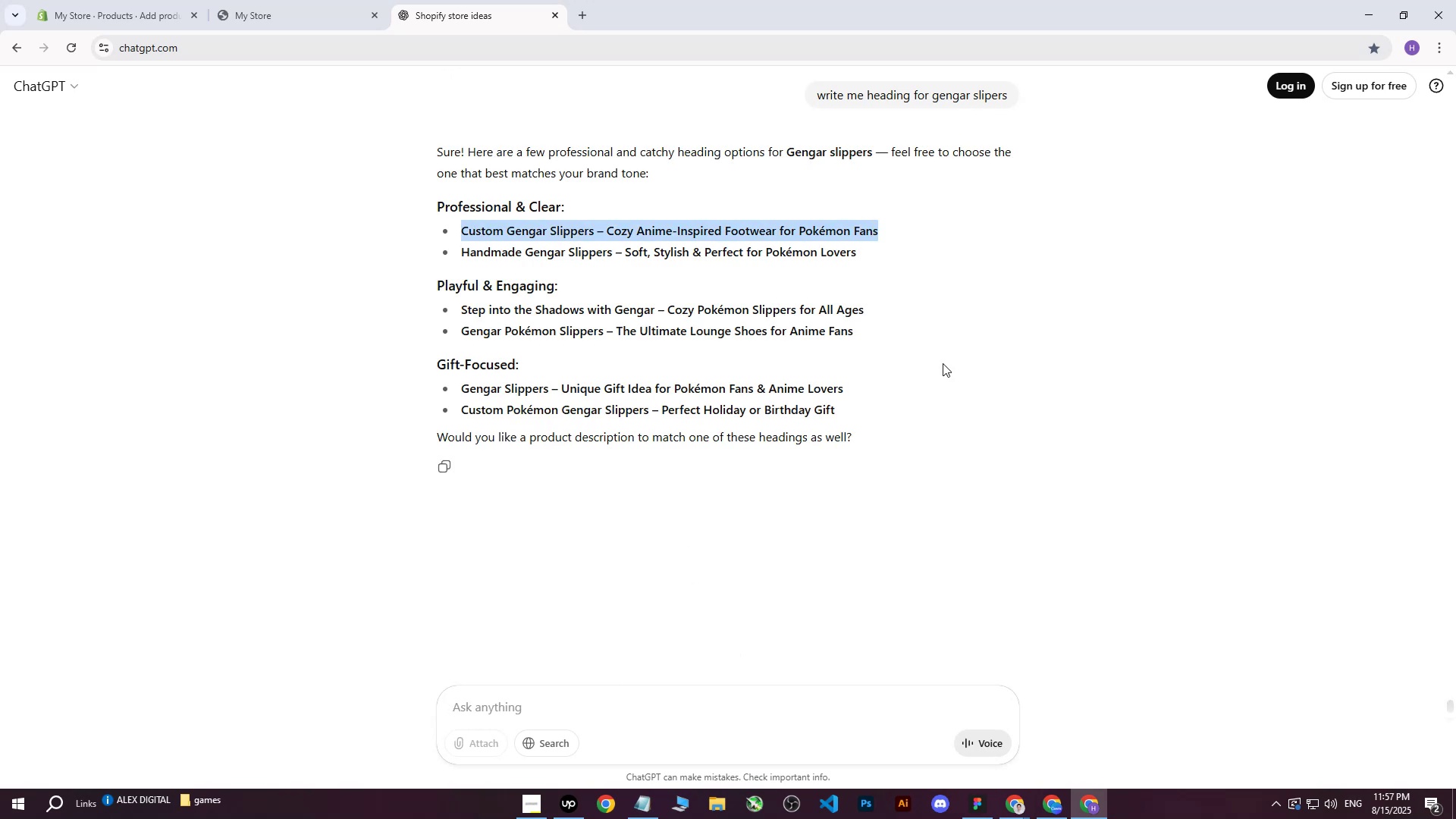 
key(Control+C)
 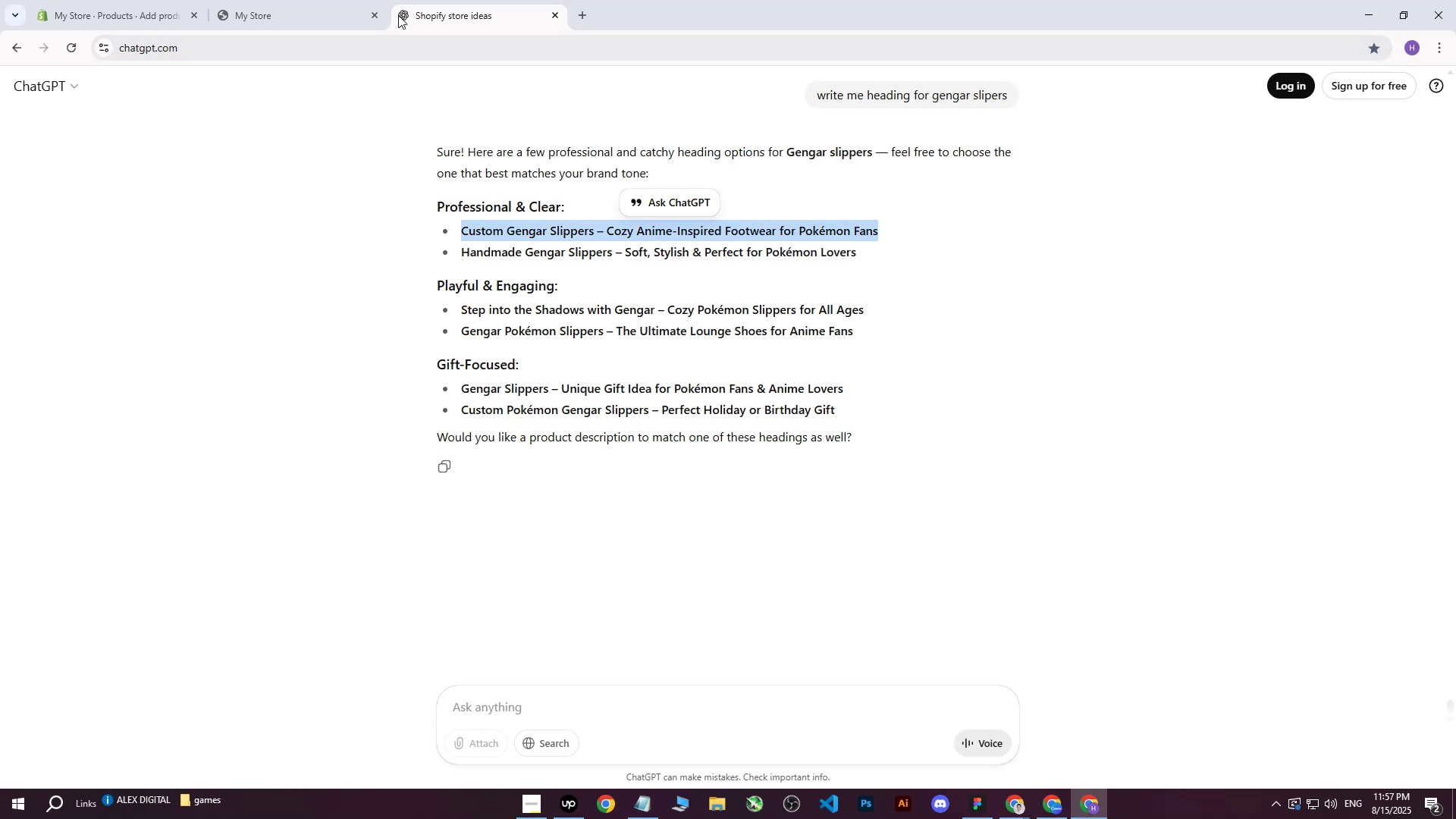 
left_click([140, 0])
 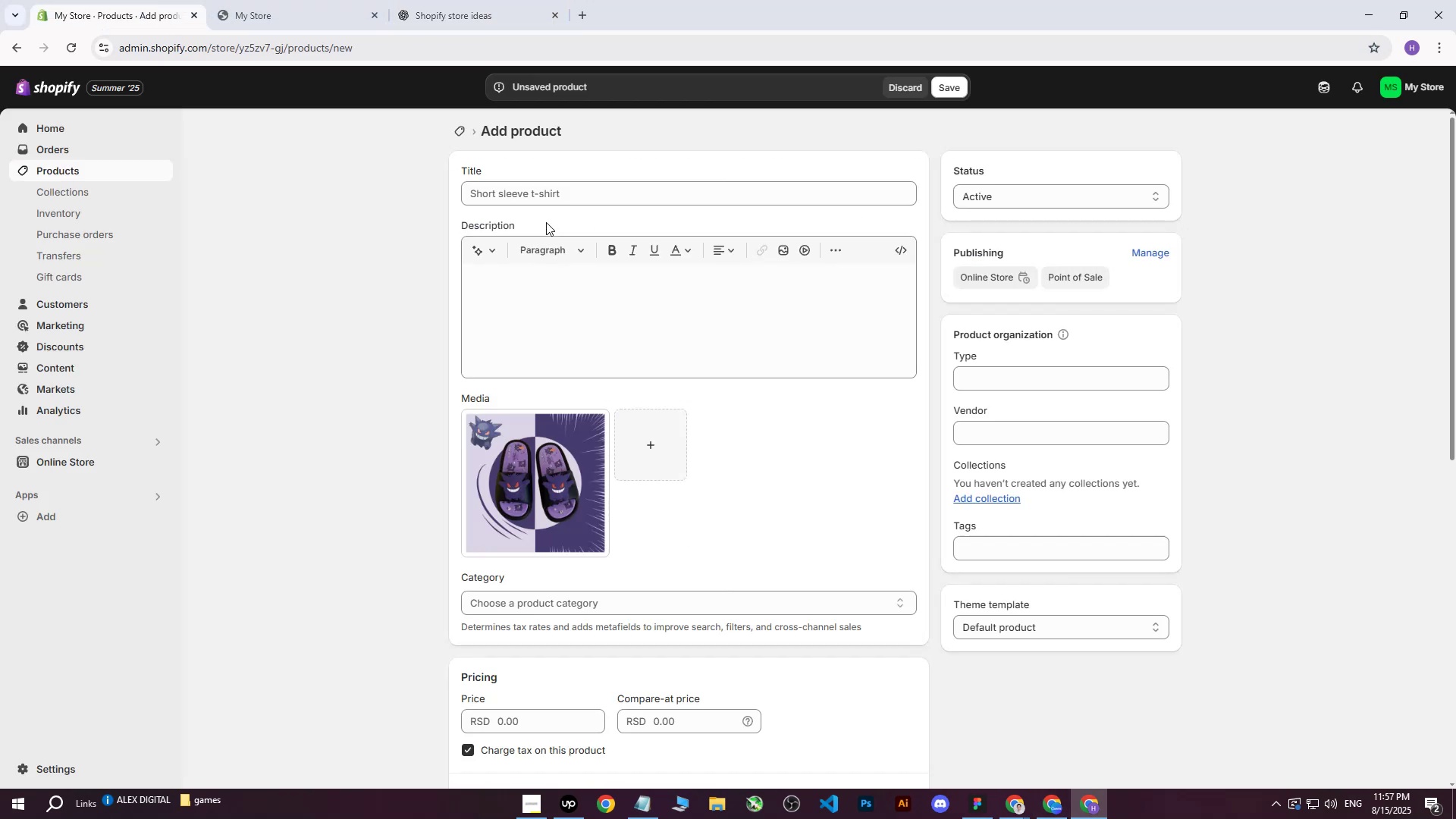 
left_click([557, 194])
 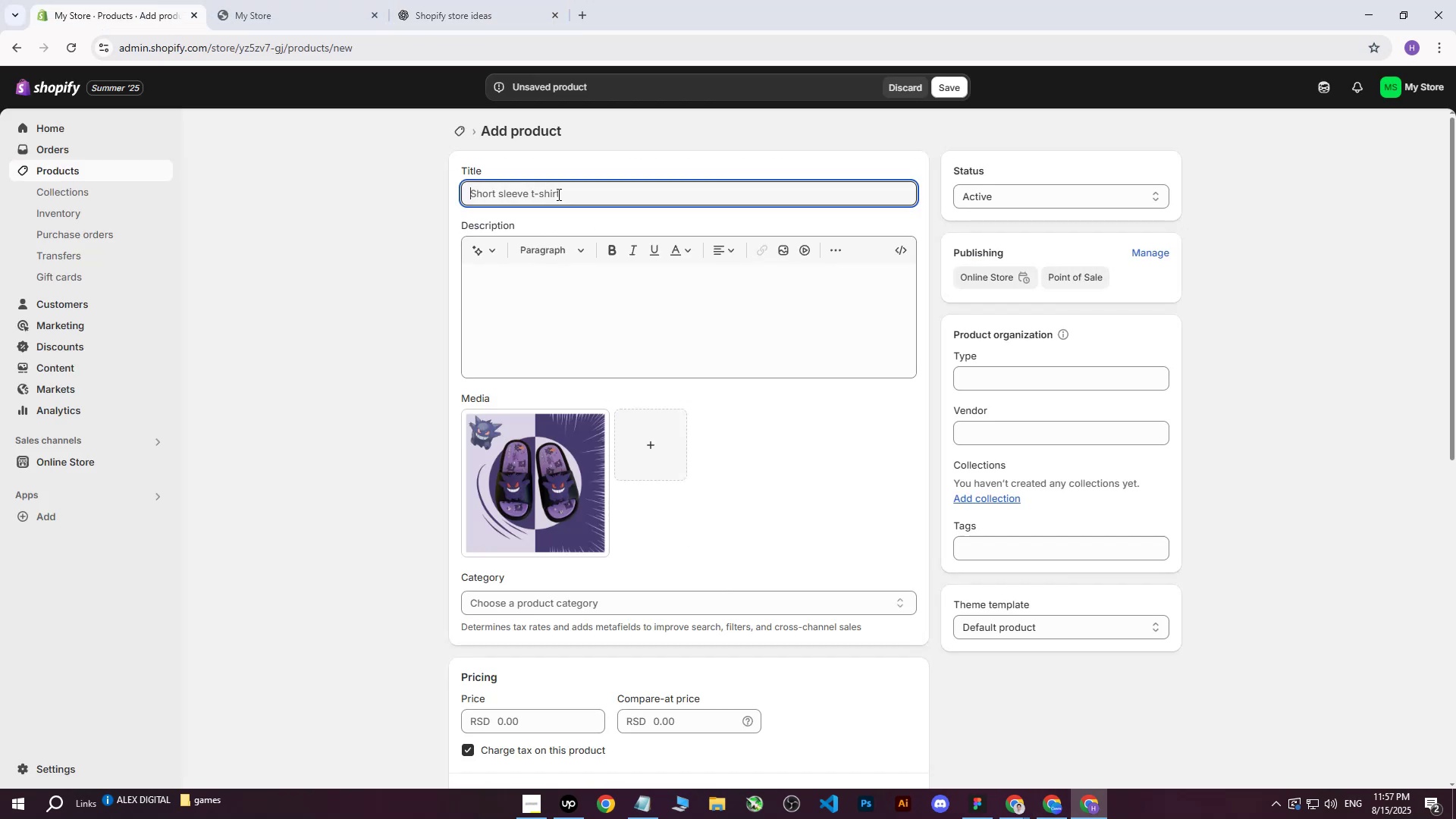 
key(Control+ControlLeft)
 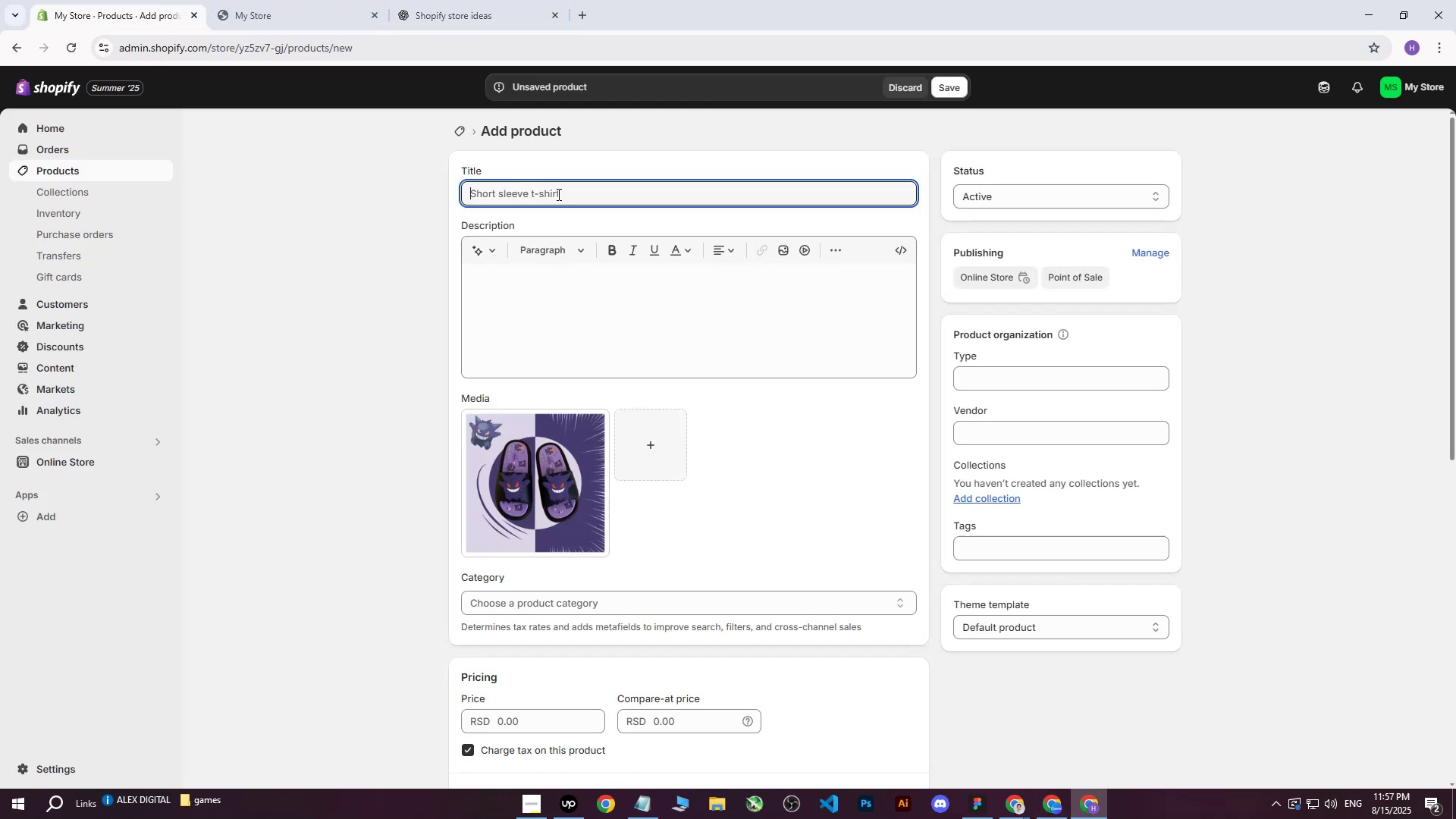 
key(Control+V)
 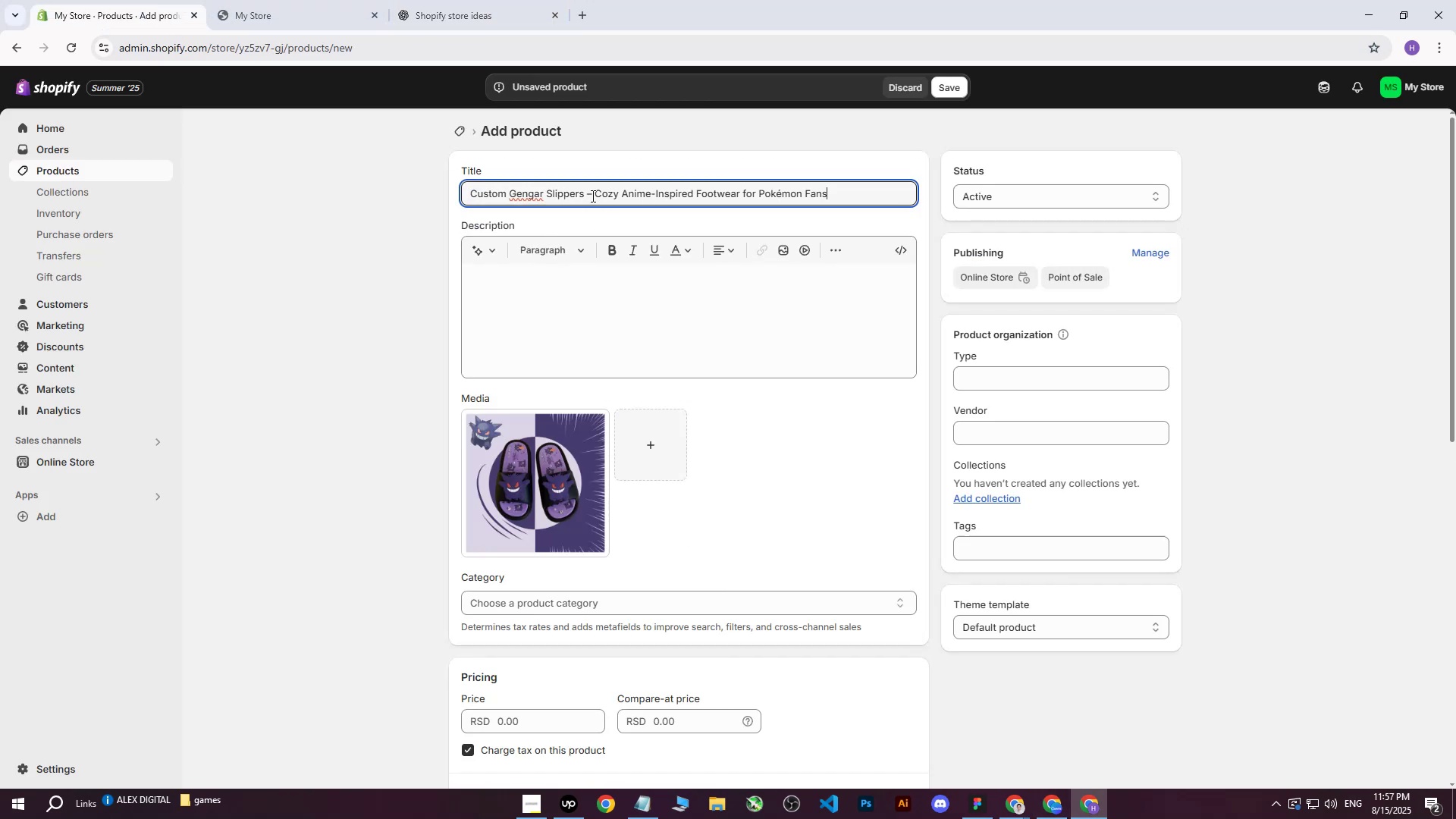 
left_click([591, 196])
 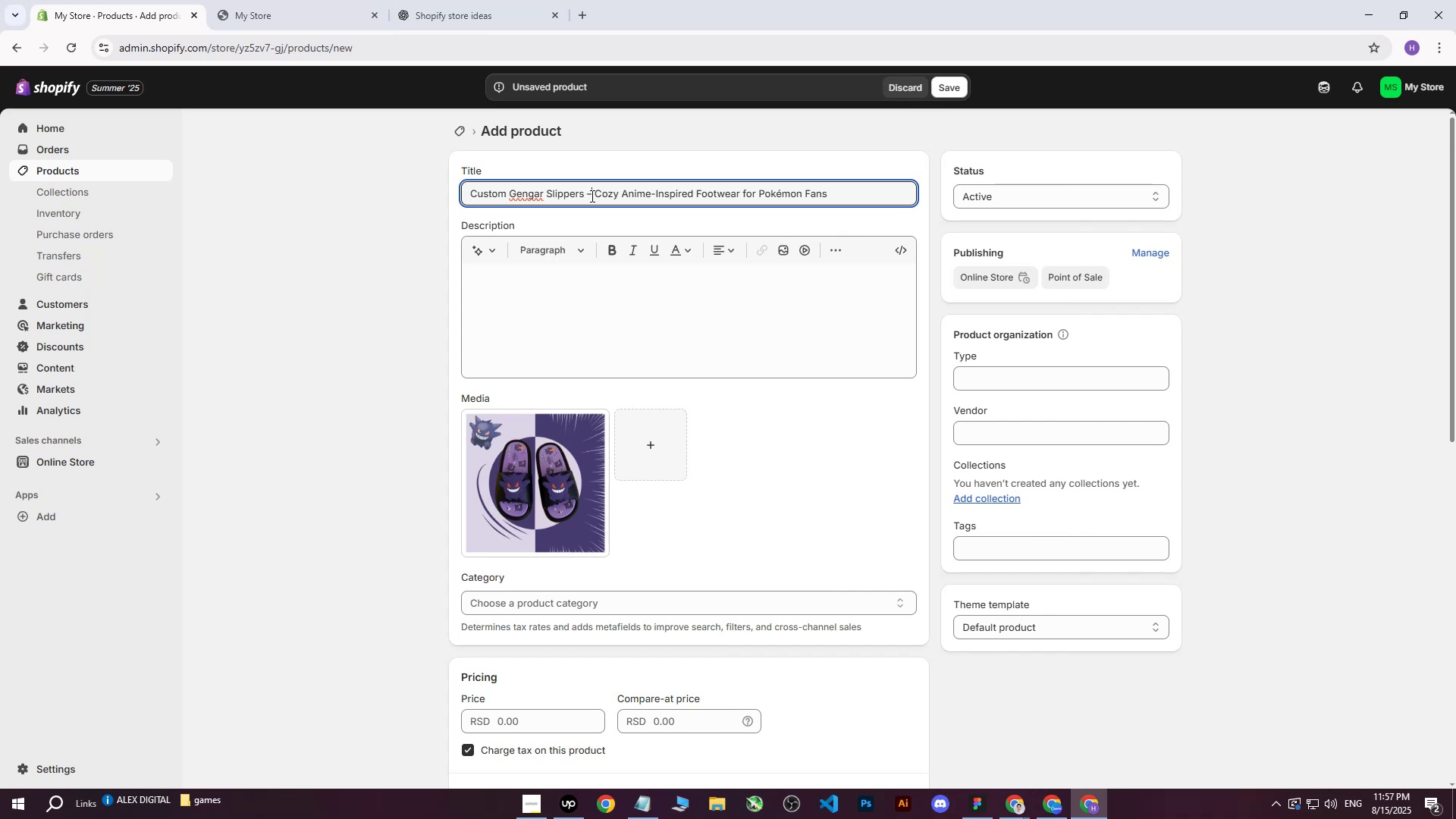 
key(Backspace)
 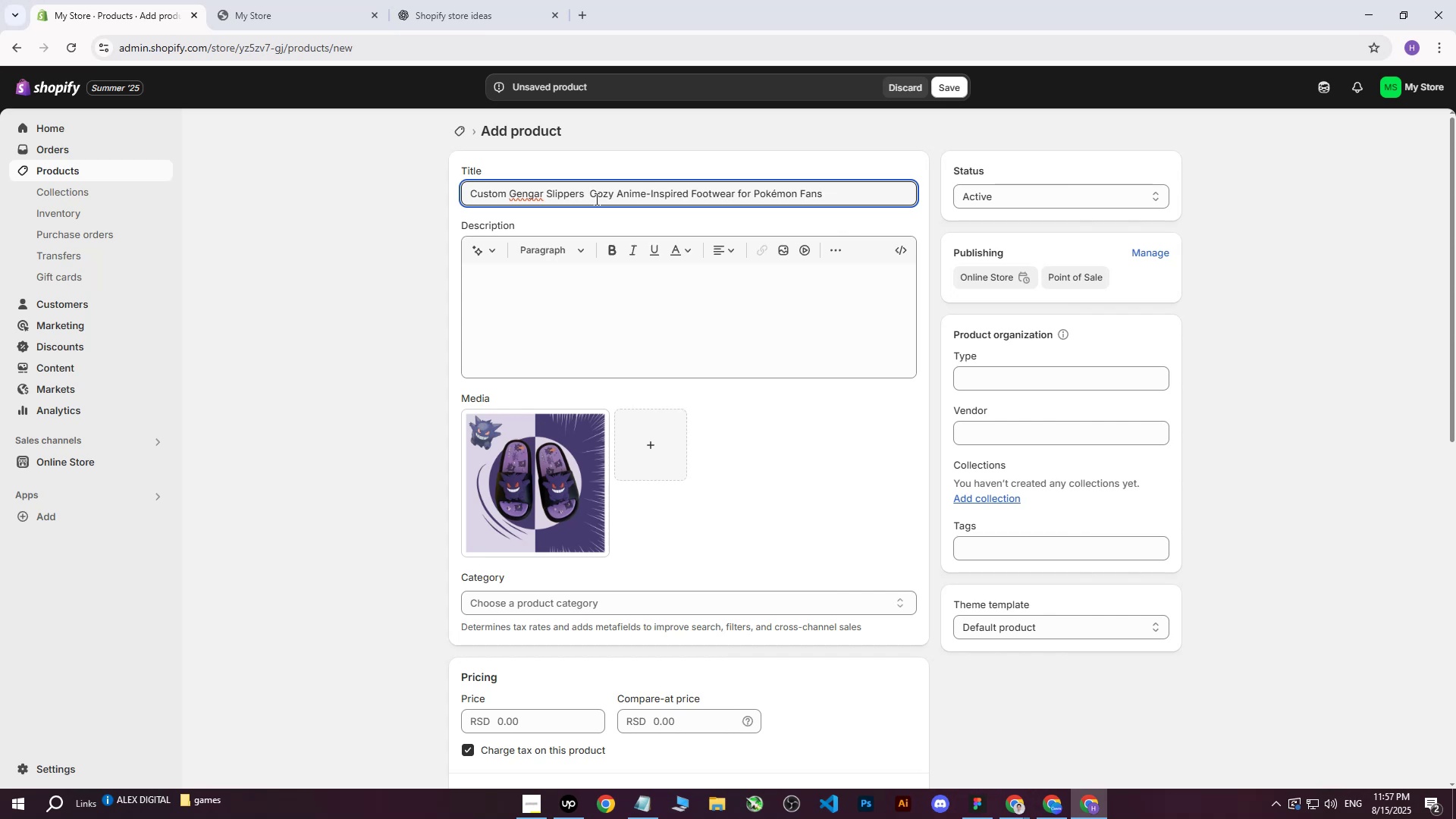 
key(Shift+Backslash)
 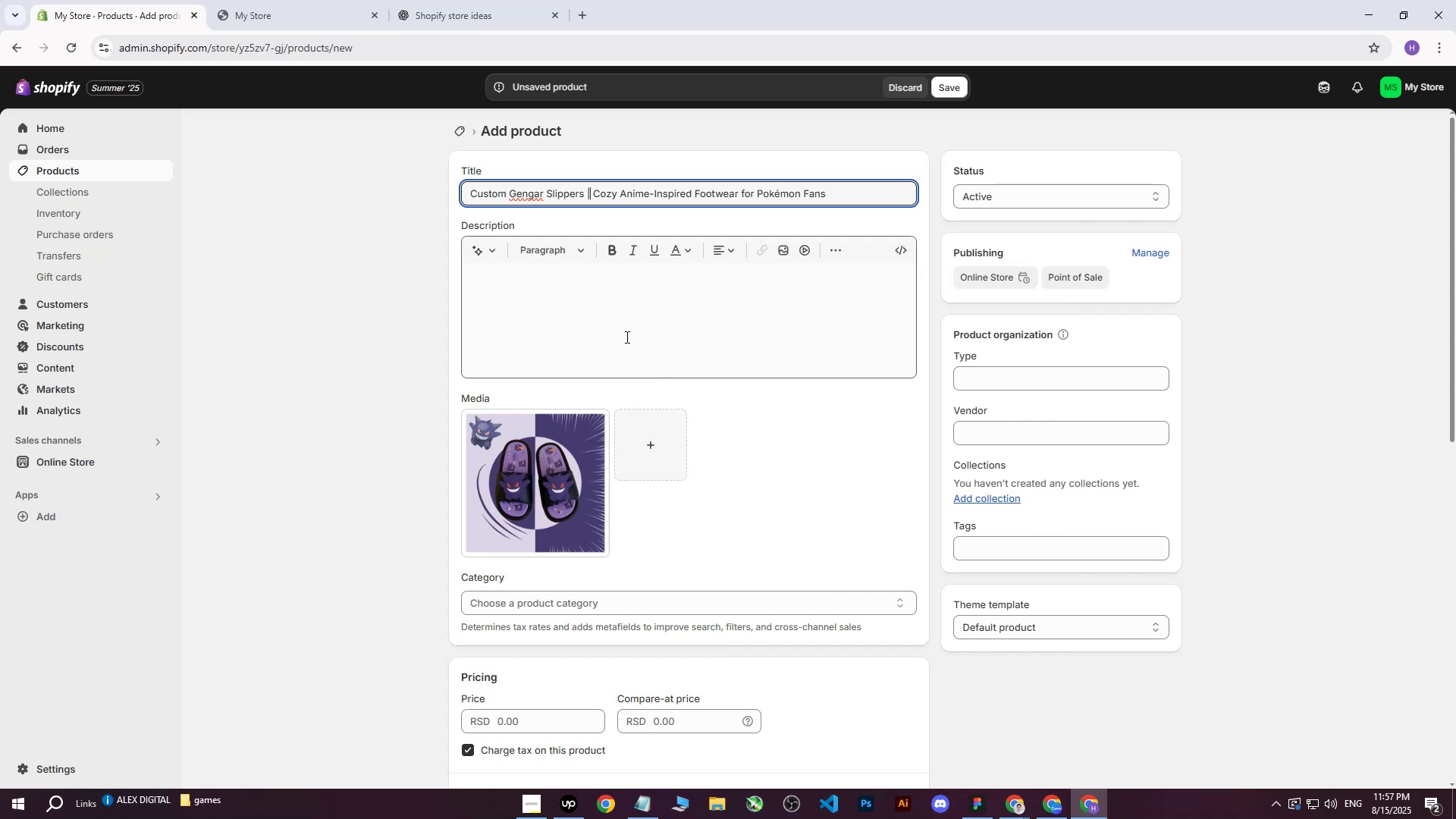 
left_click([453, 0])
 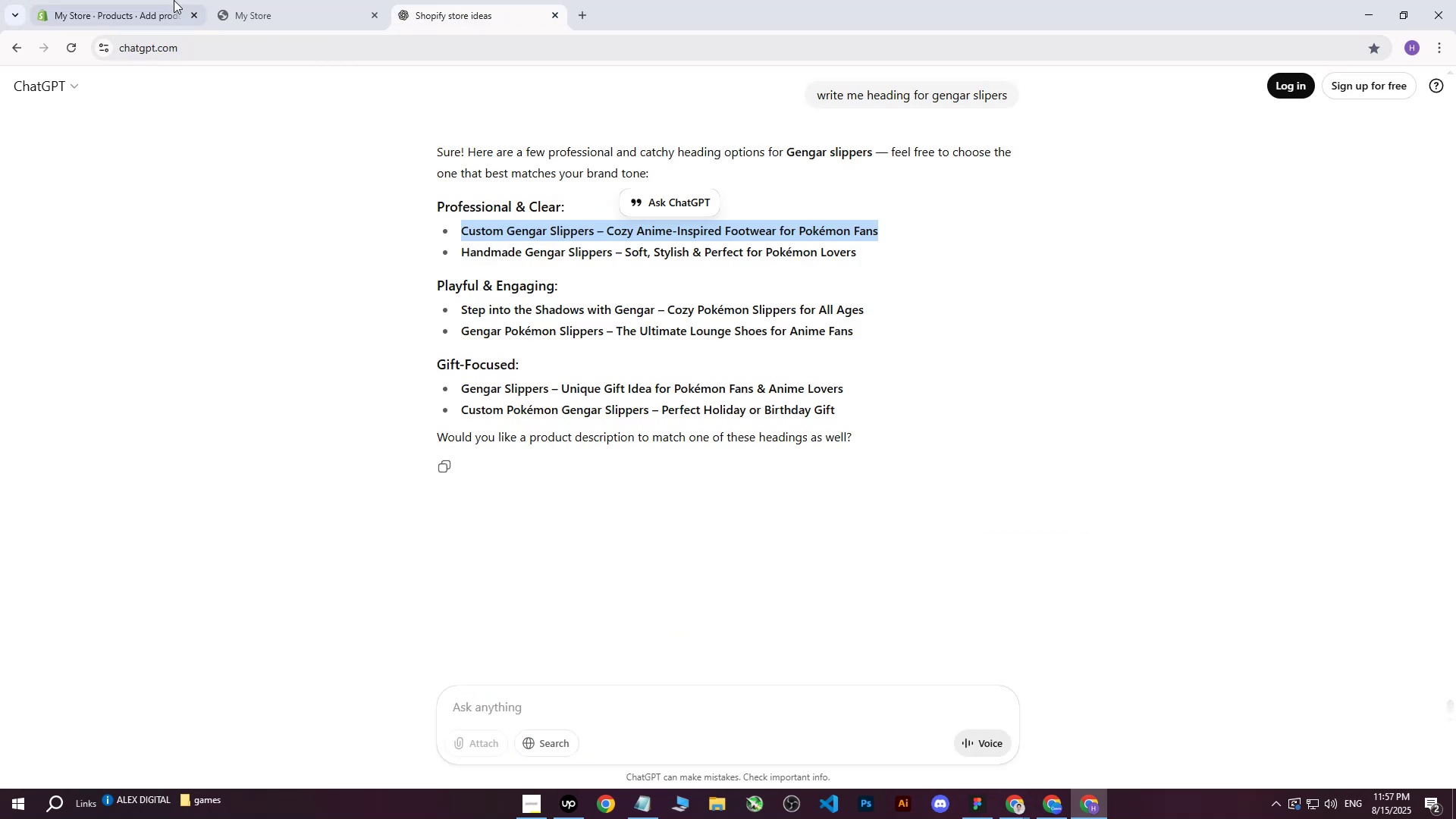 
left_click([146, 0])
 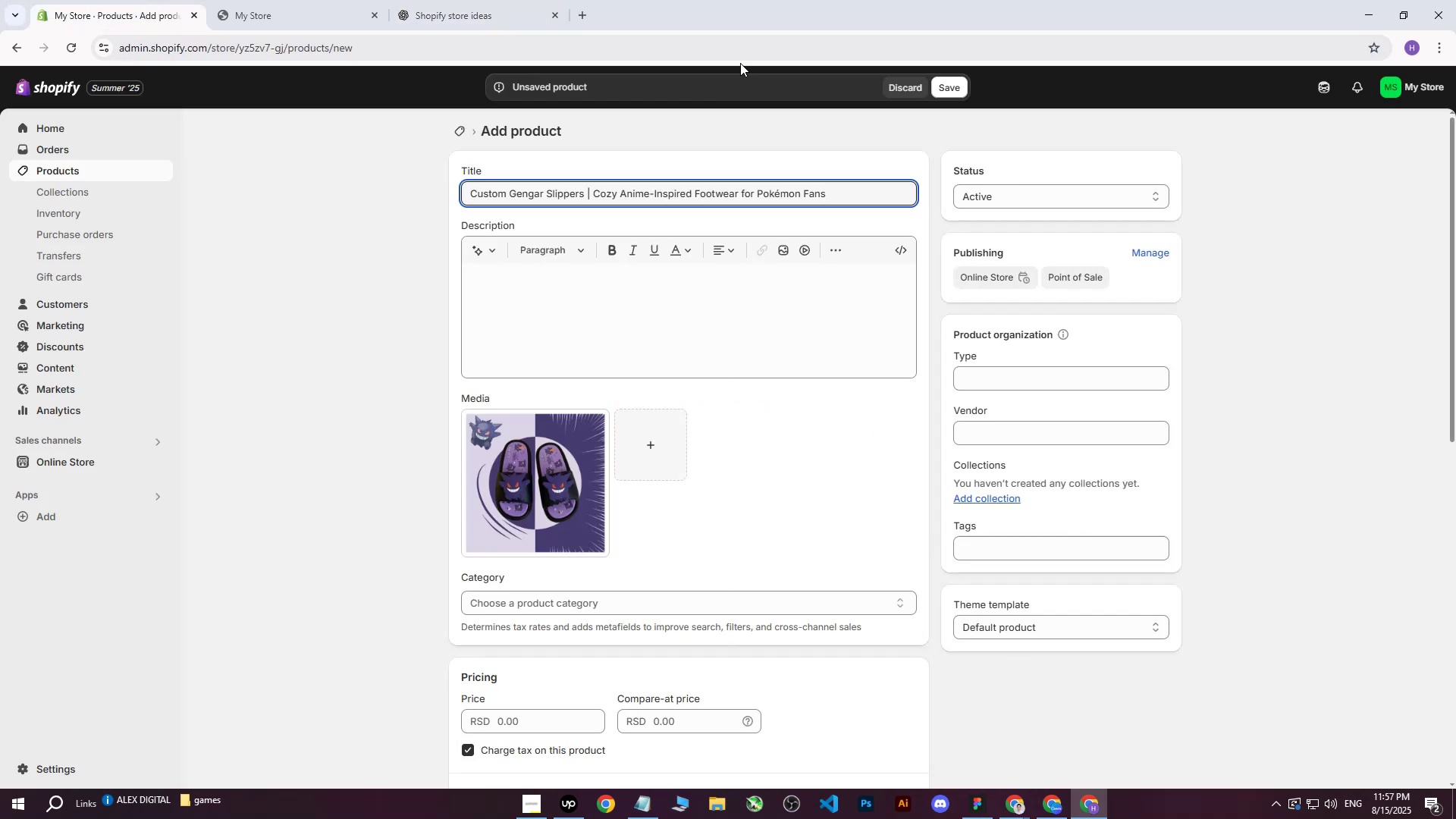 
left_click([459, 0])
 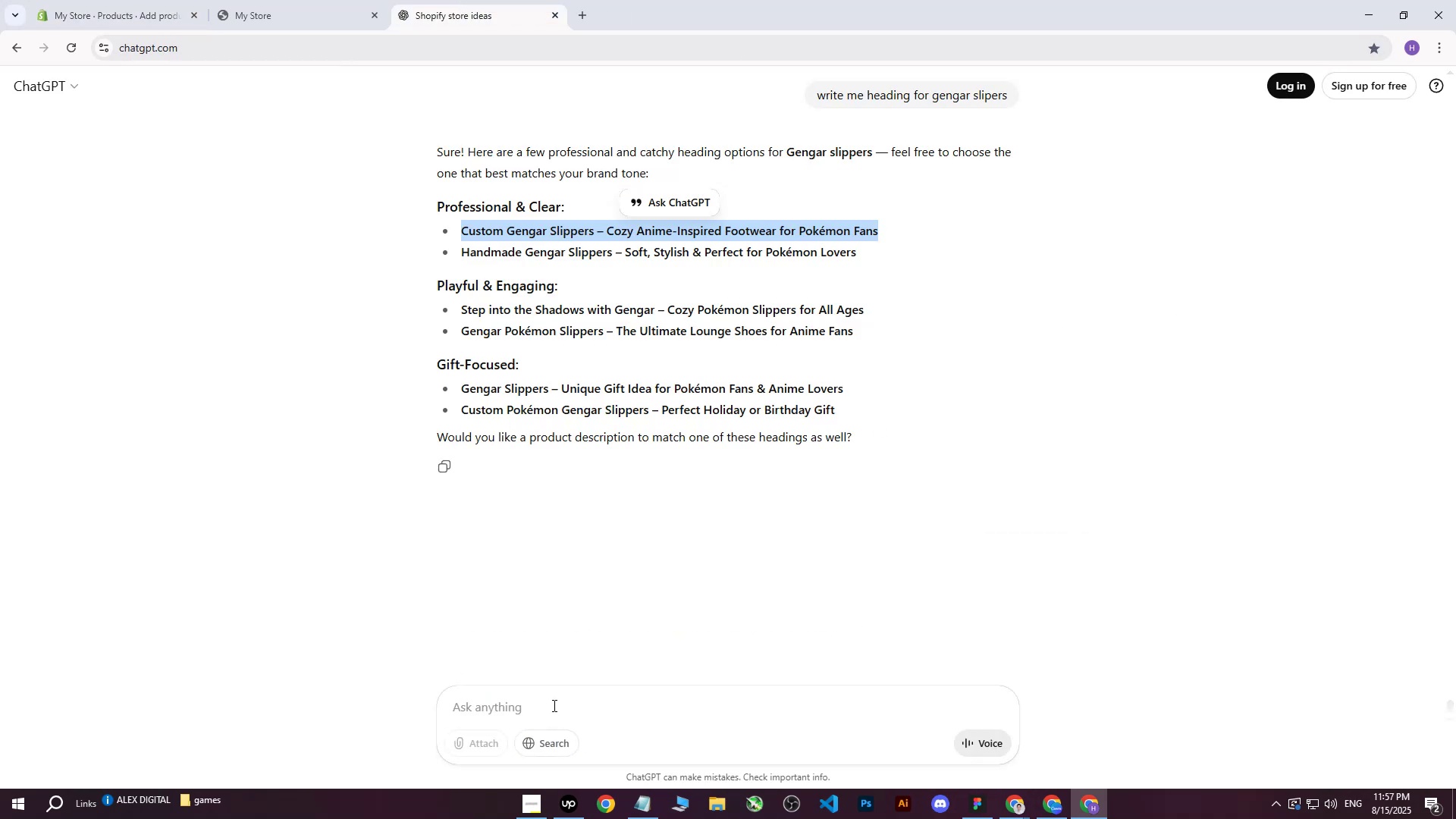 
double_click([552, 707])
 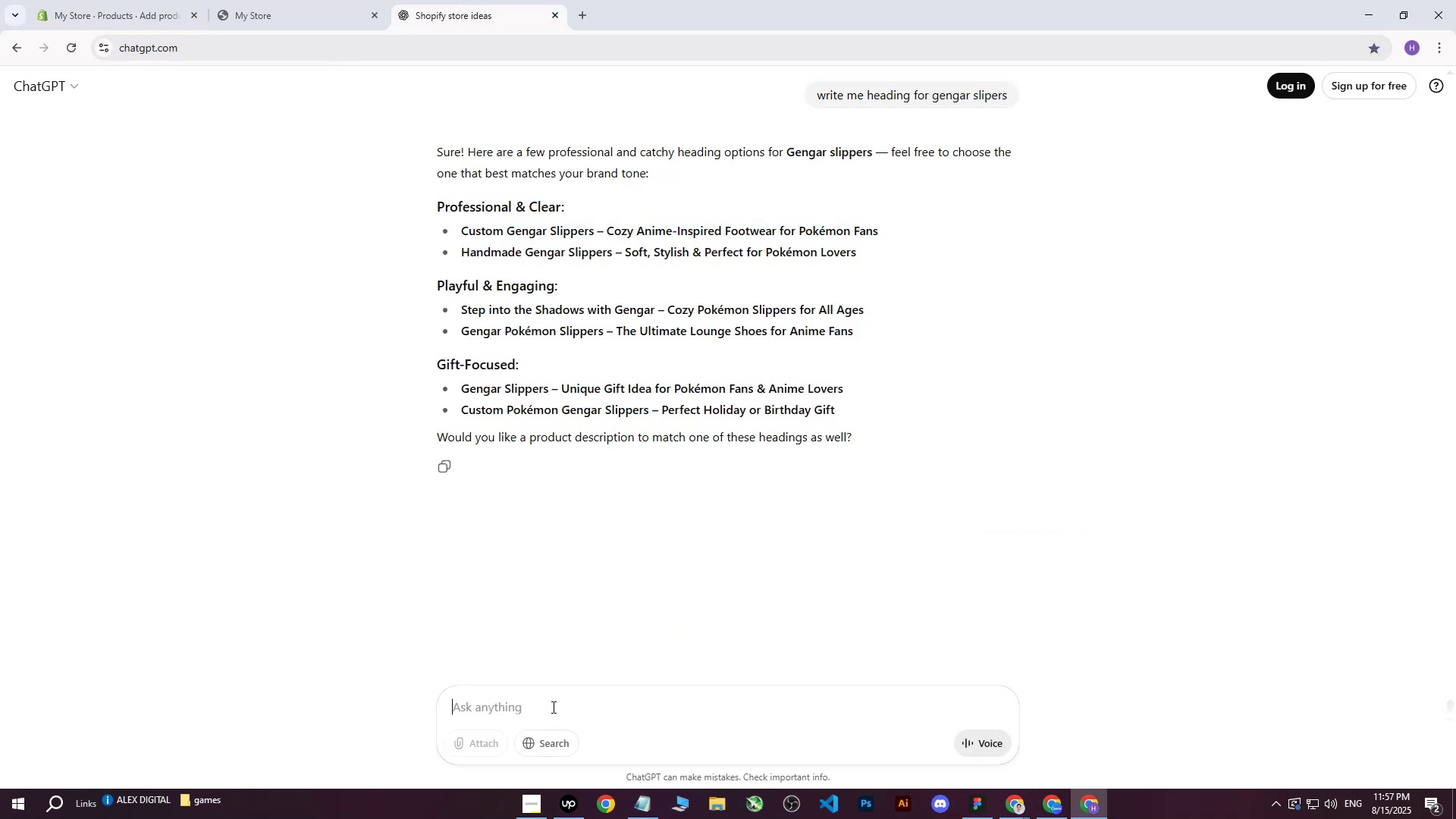 
type(write me body text for this article : )
 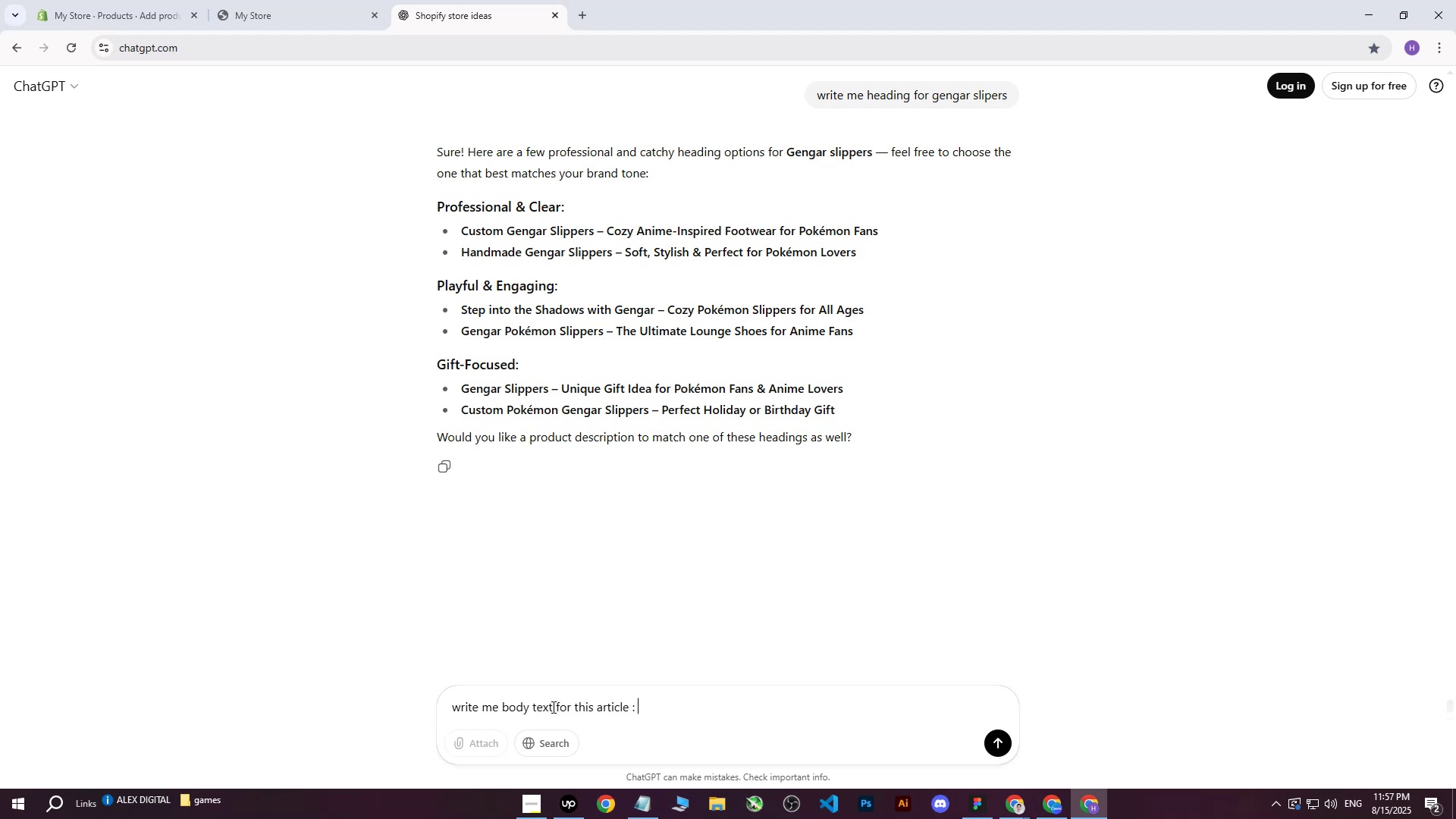 
key(Control+ControlLeft)
 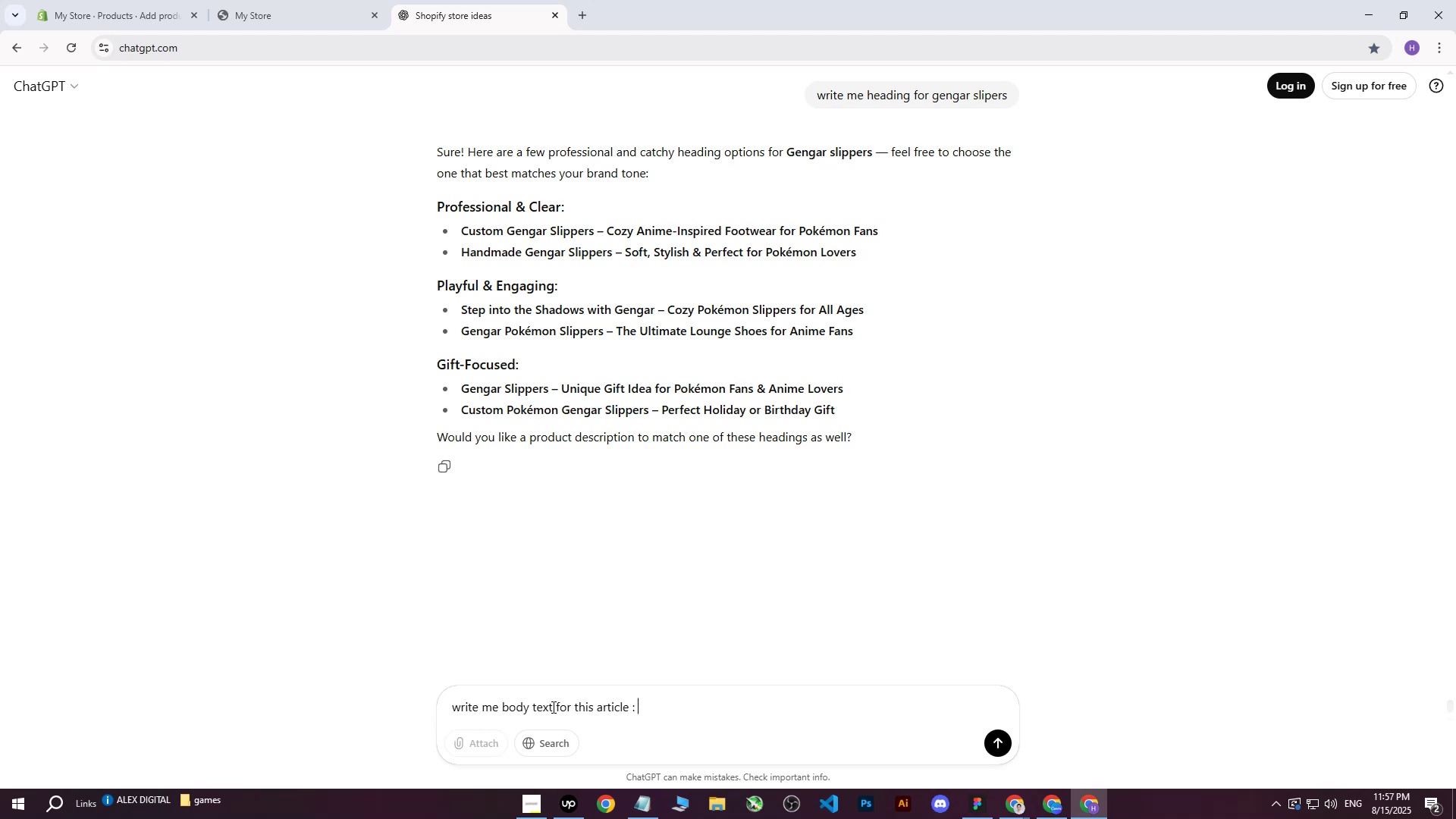 
key(Control+V)
 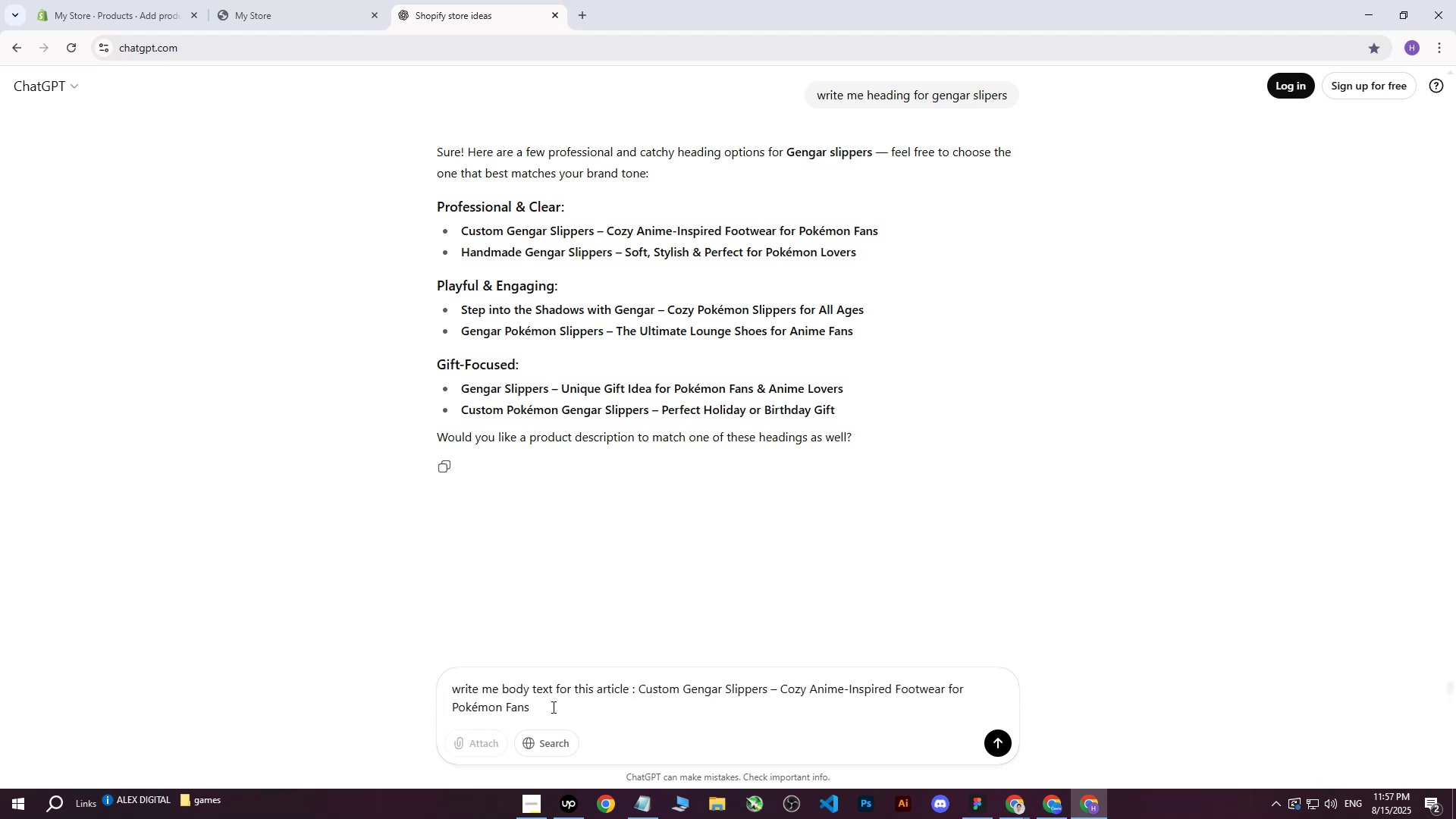 
key(Enter)
 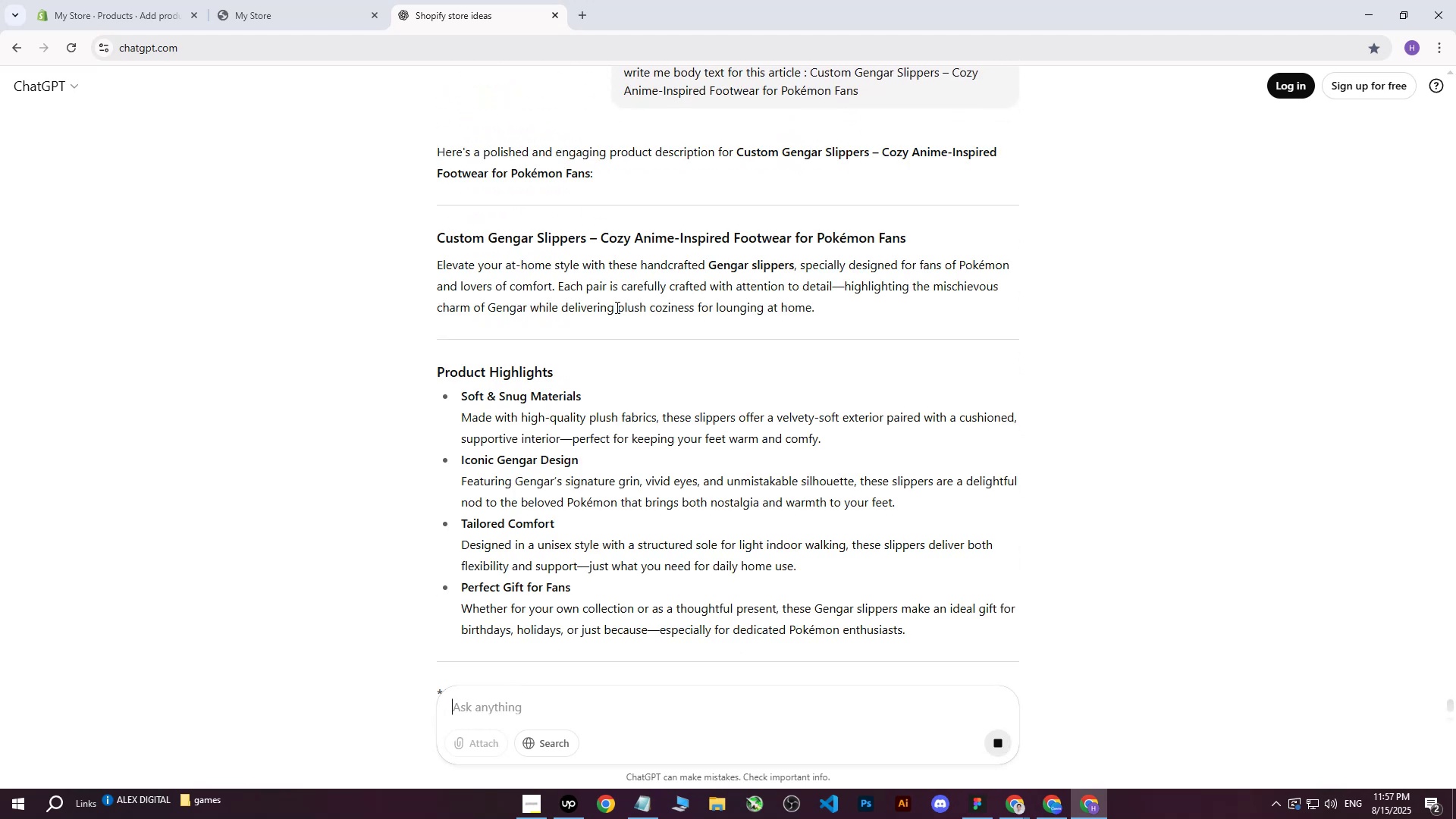 
left_click_drag(start_coordinate=[437, 373], to_coordinate=[463, 373])
 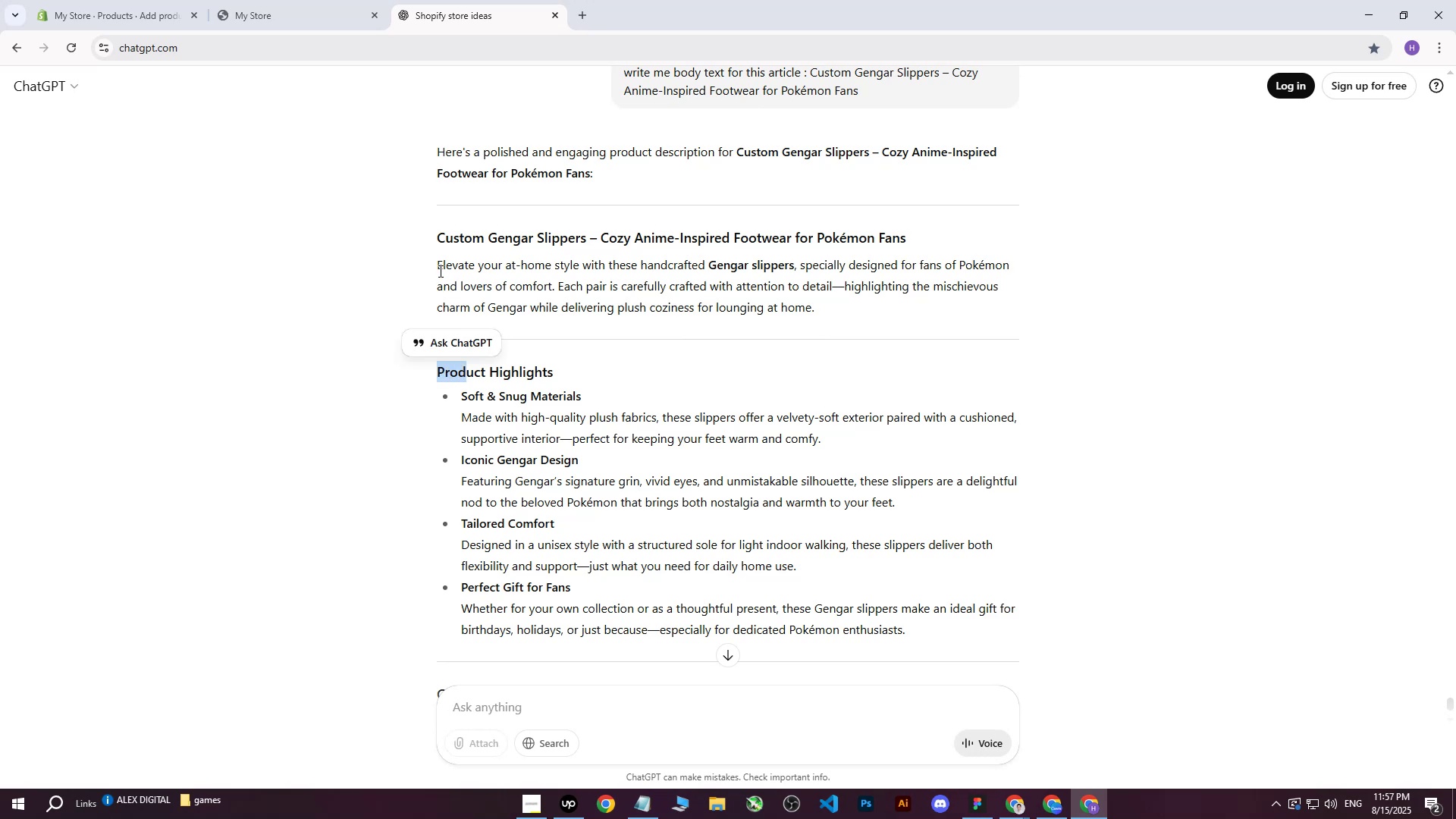 
left_click([438, 270])
 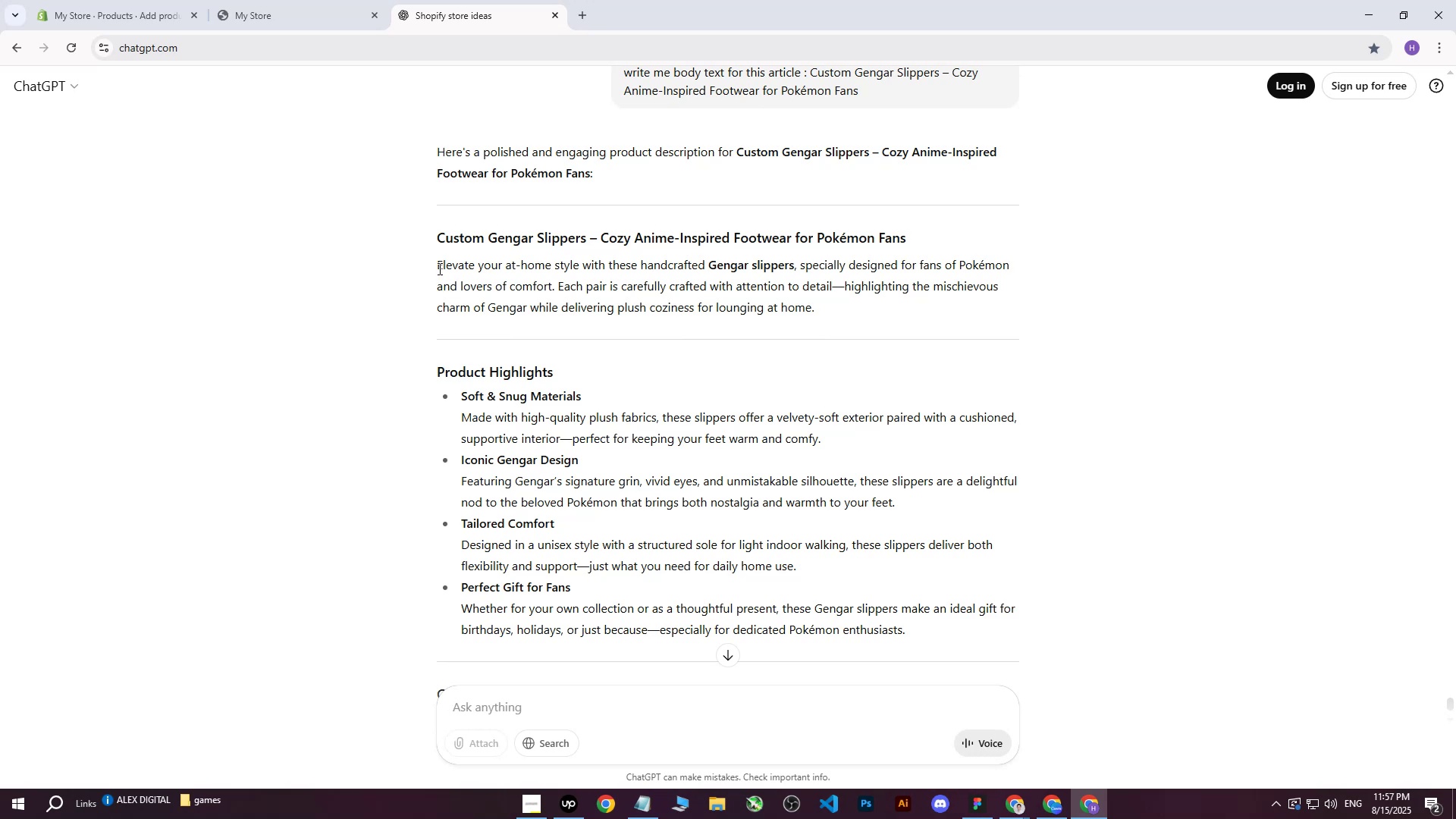 
left_click_drag(start_coordinate=[438, 267], to_coordinate=[996, 490])
 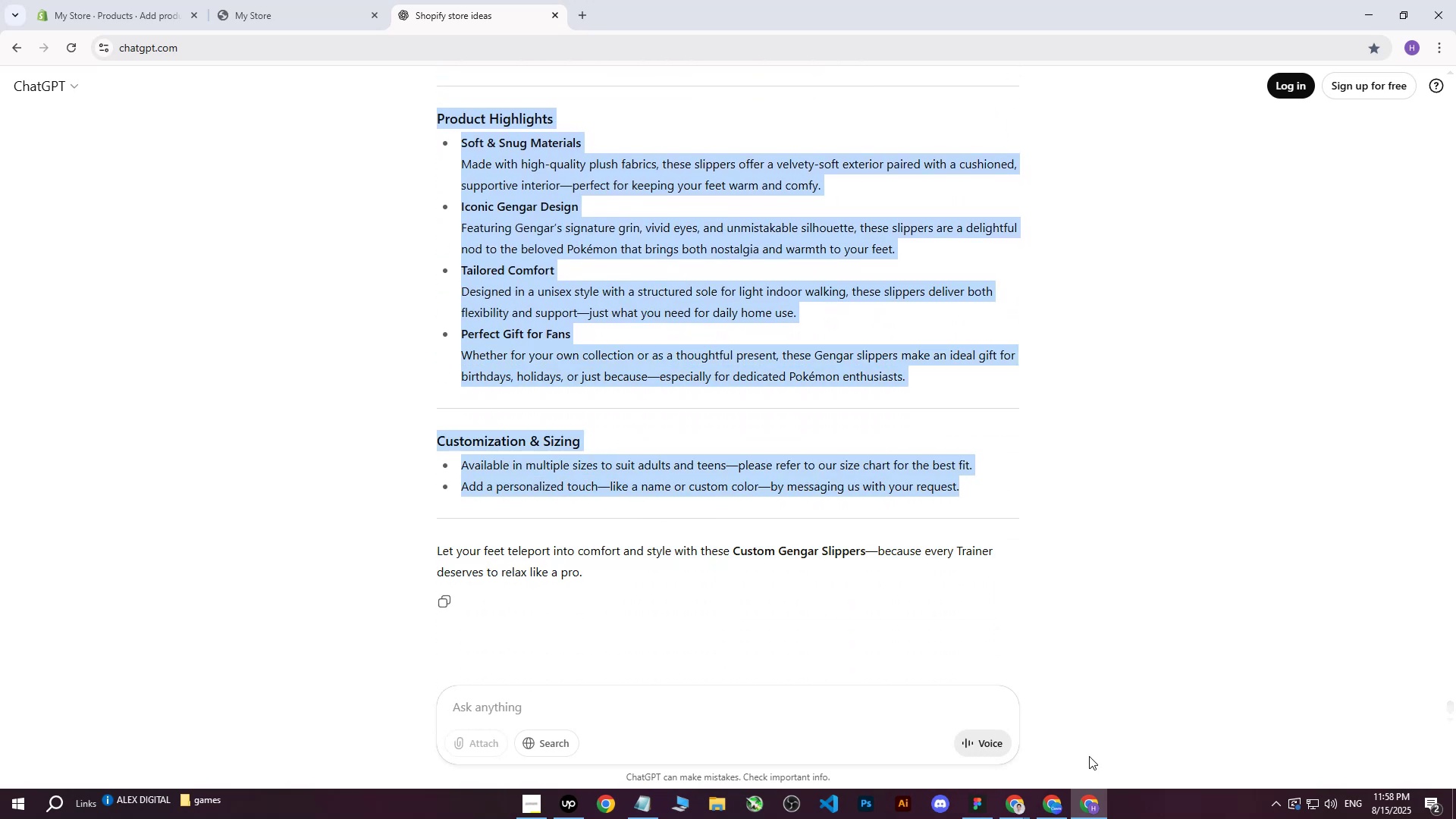 
scroll: coordinate [673, 345], scroll_direction: down, amount: 6.0
 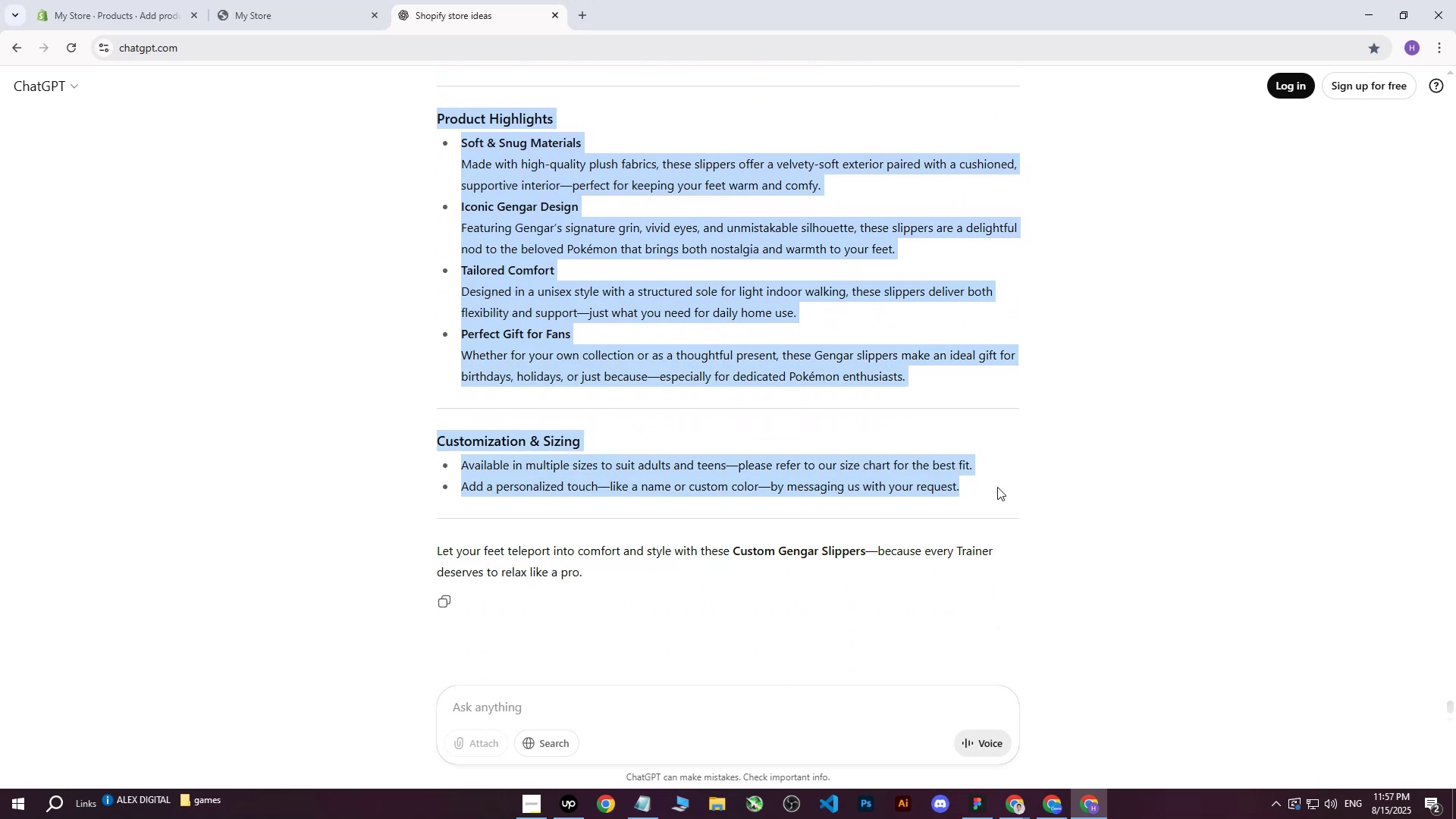 
key(Control+ControlLeft)
 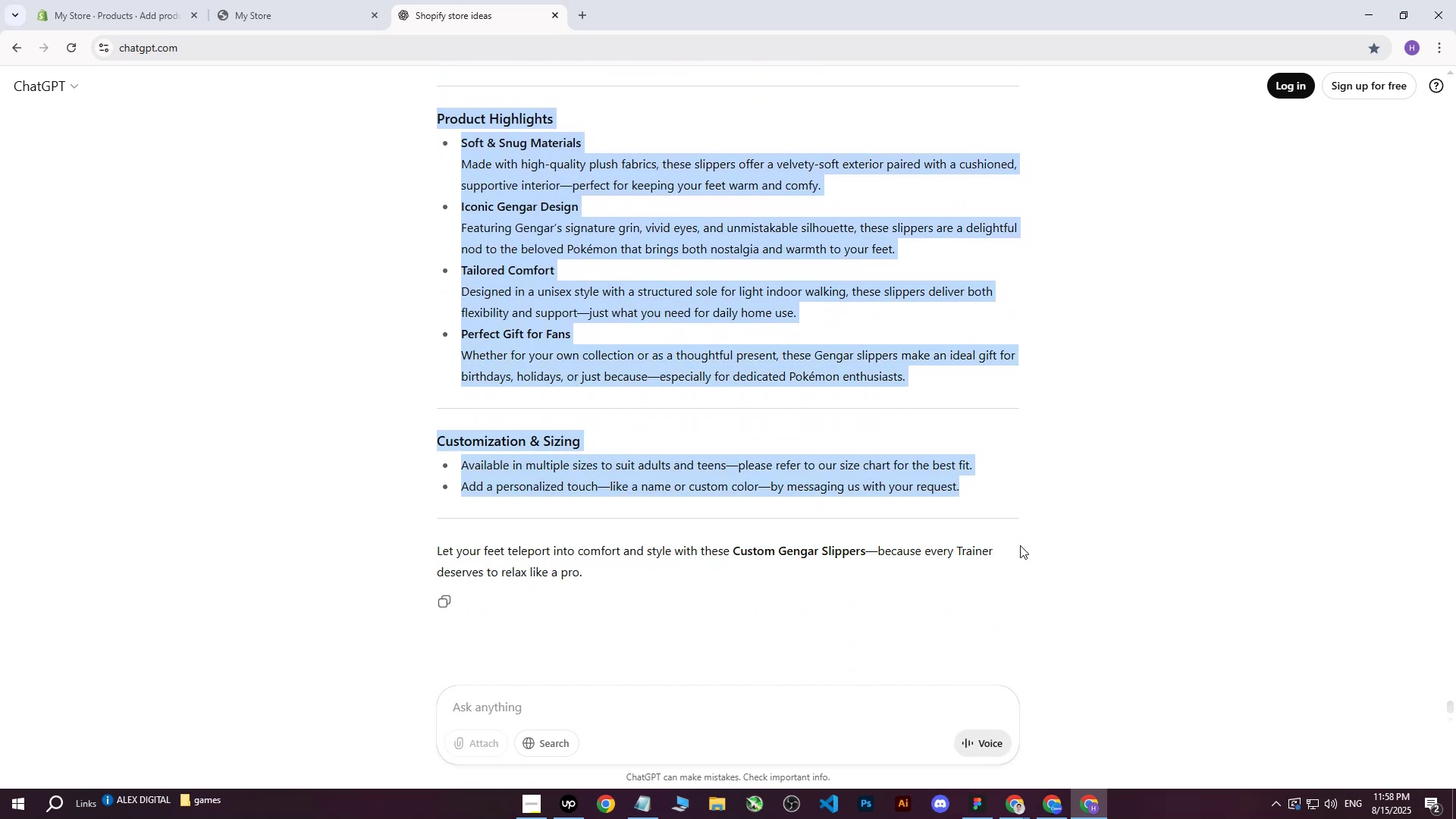 
key(Control+C)
 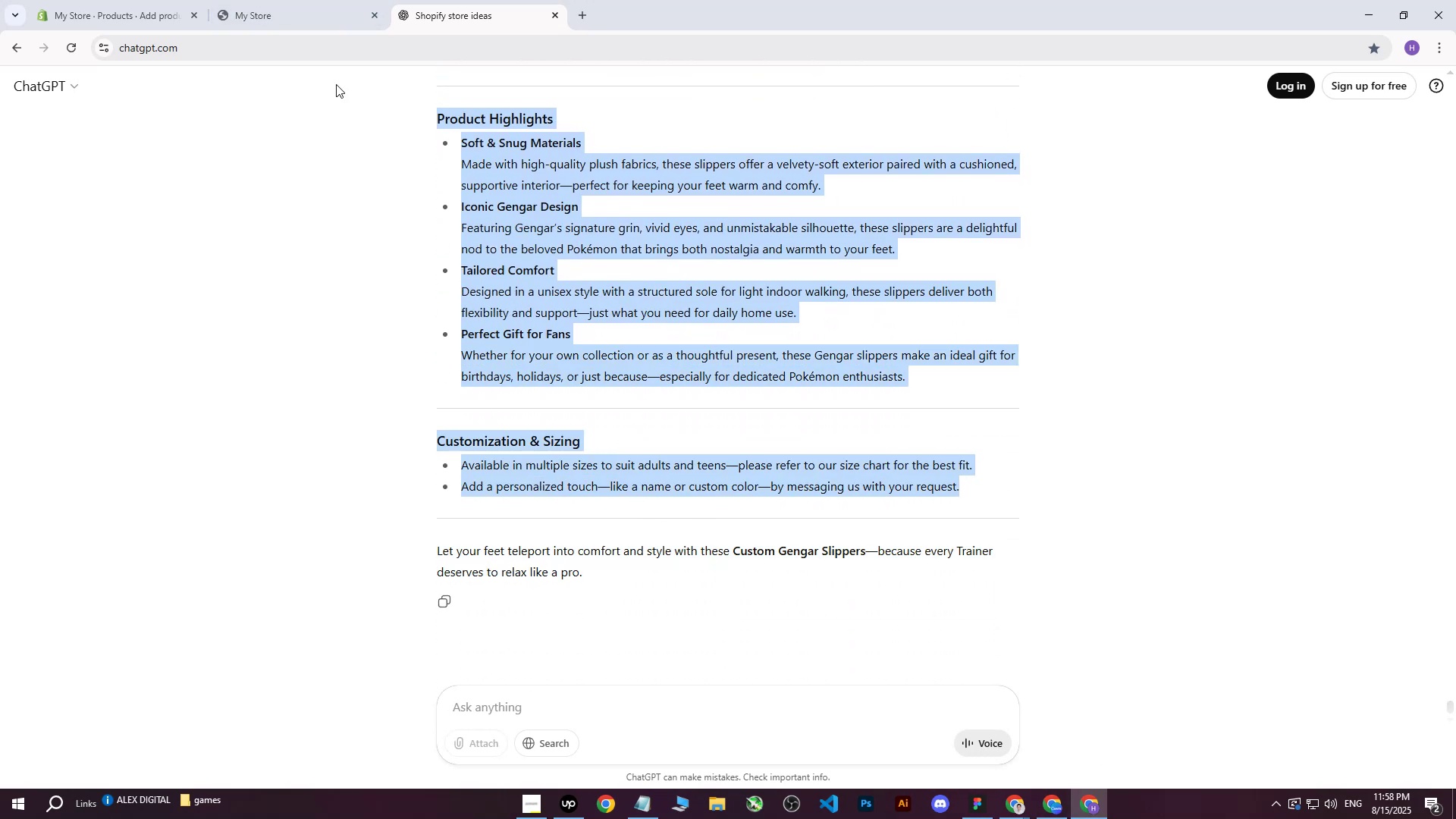 
left_click([122, 0])
 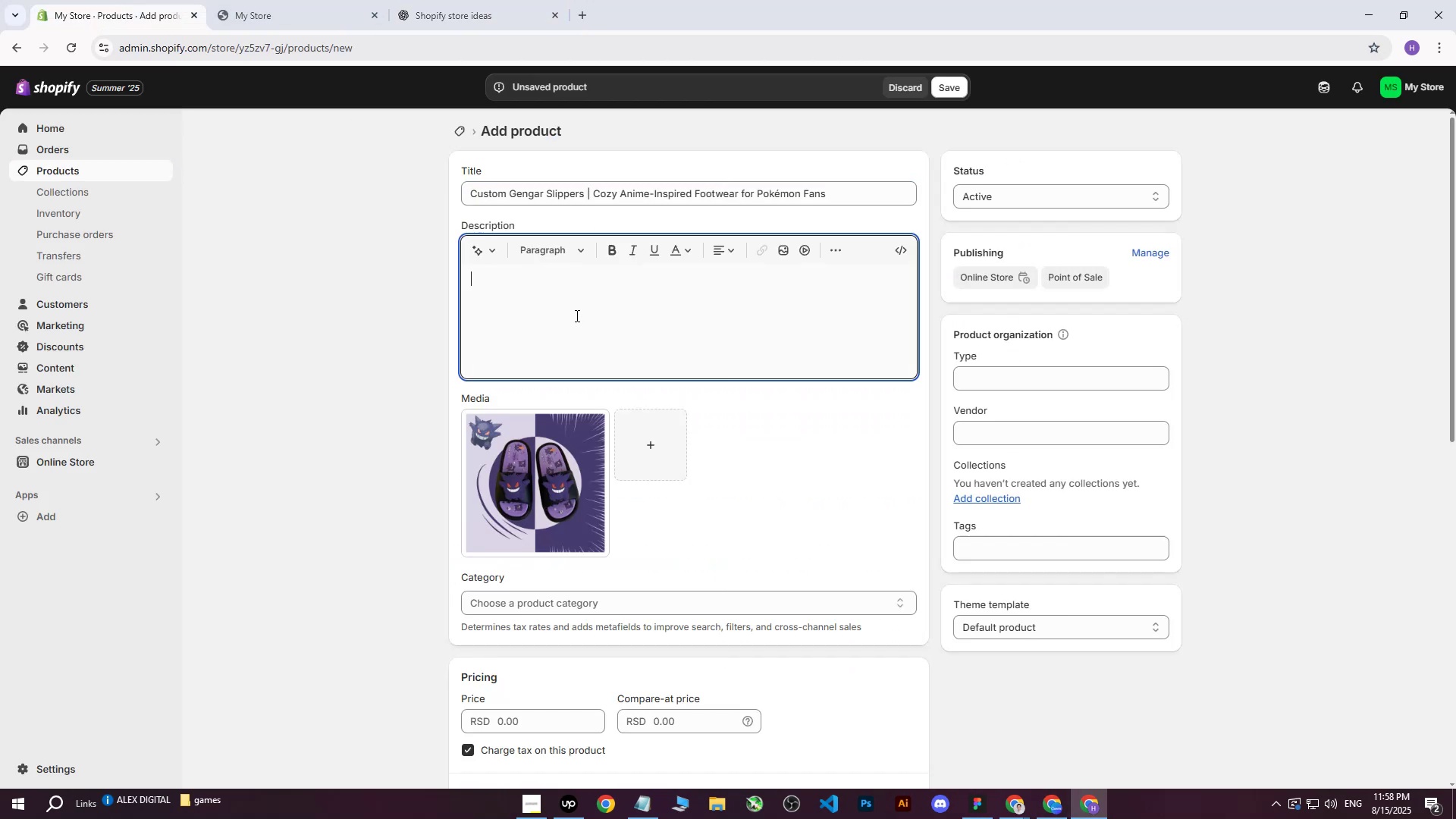 
key(Control+ControlLeft)
 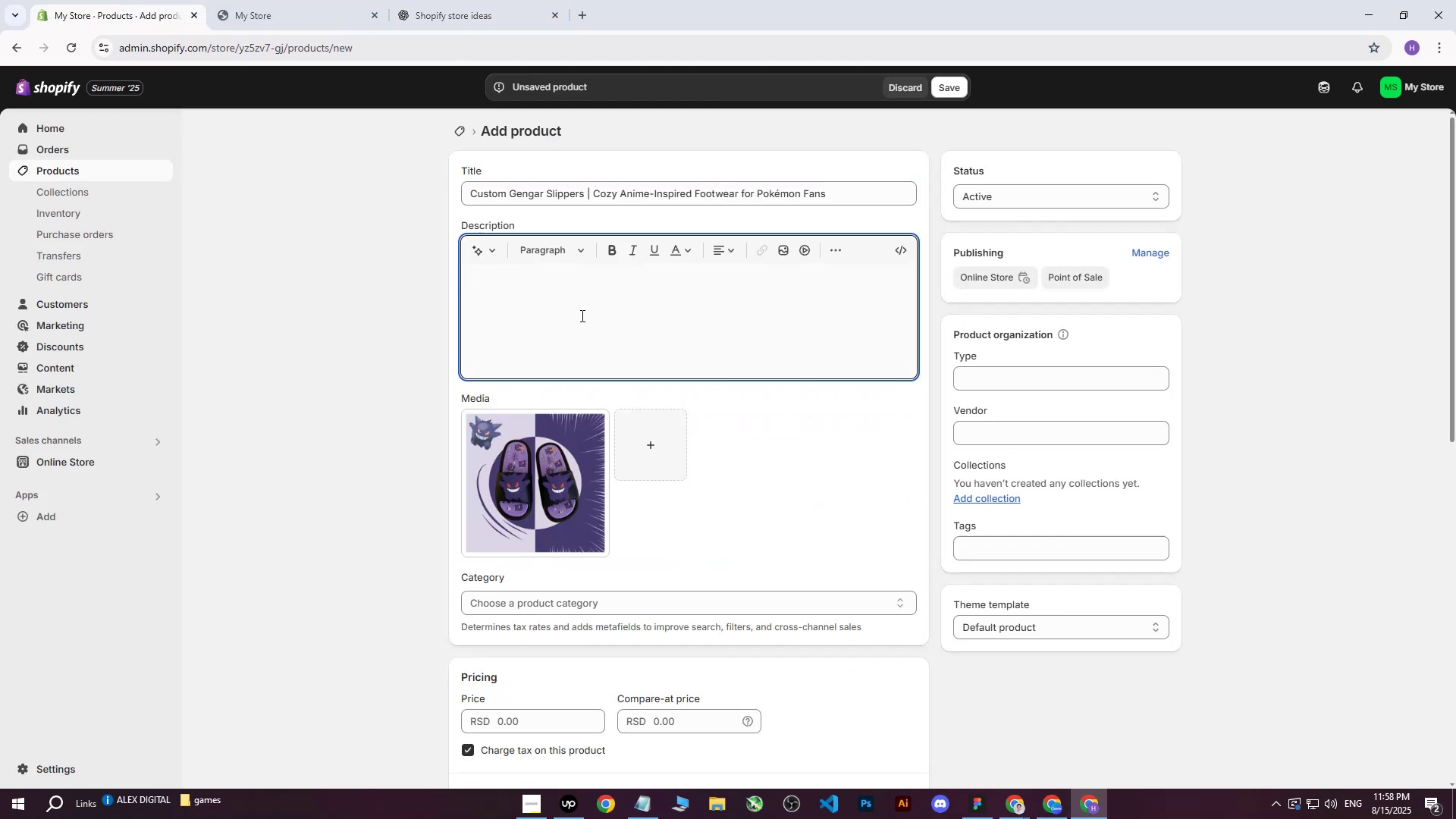 
key(Control+V)
 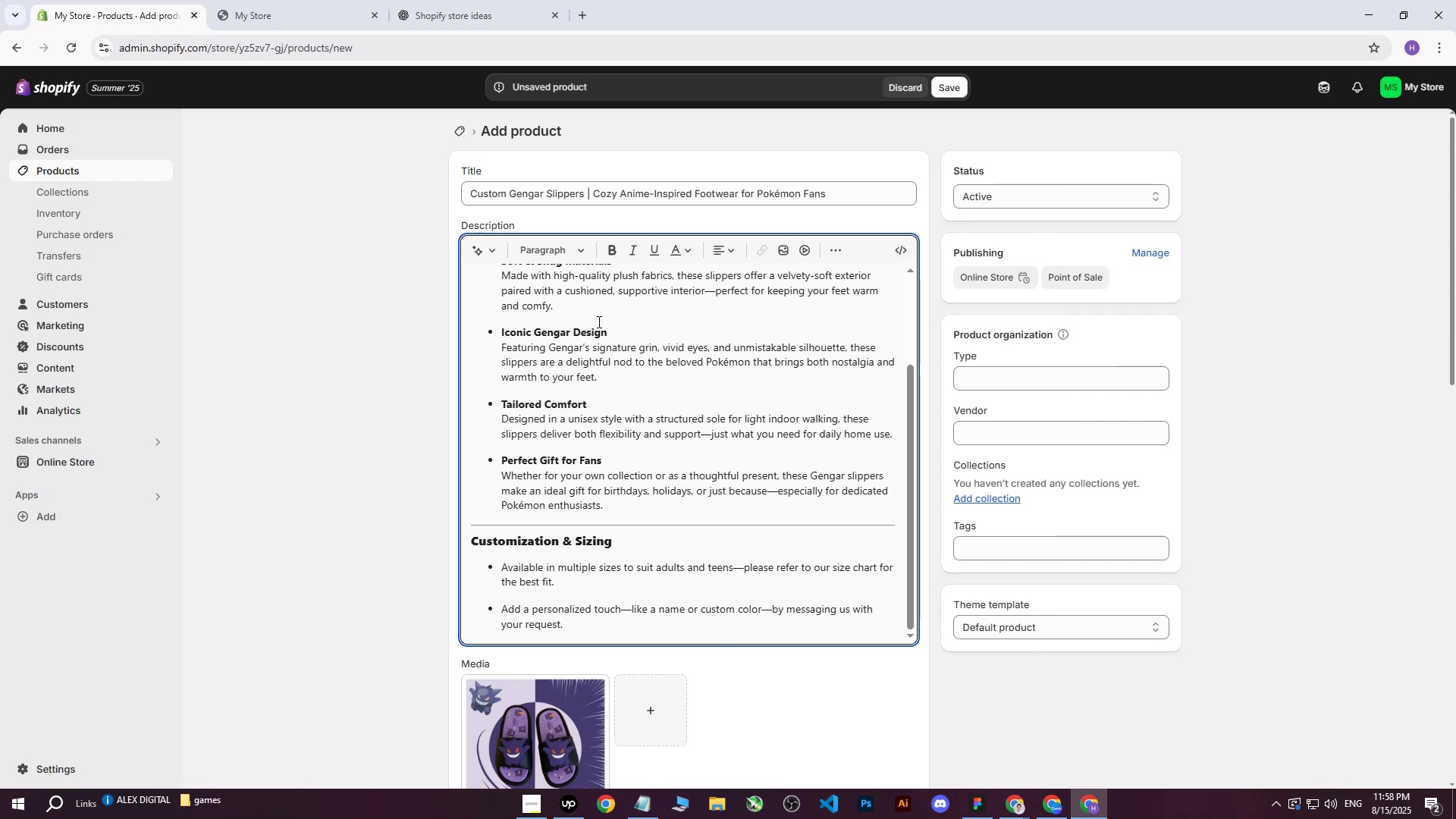 
scroll: coordinate [601, 390], scroll_direction: up, amount: 5.0
 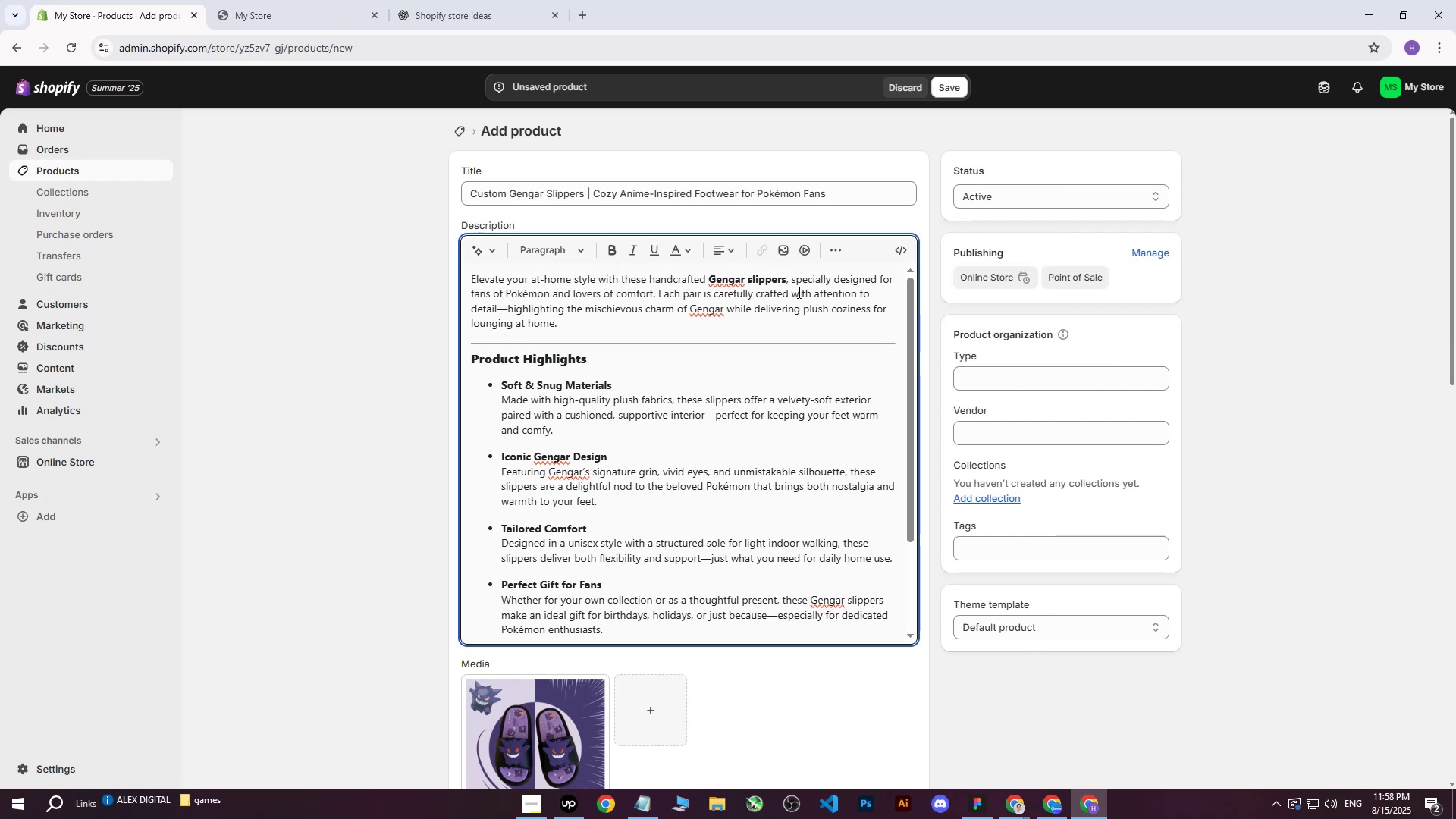 
left_click([310, 417])
 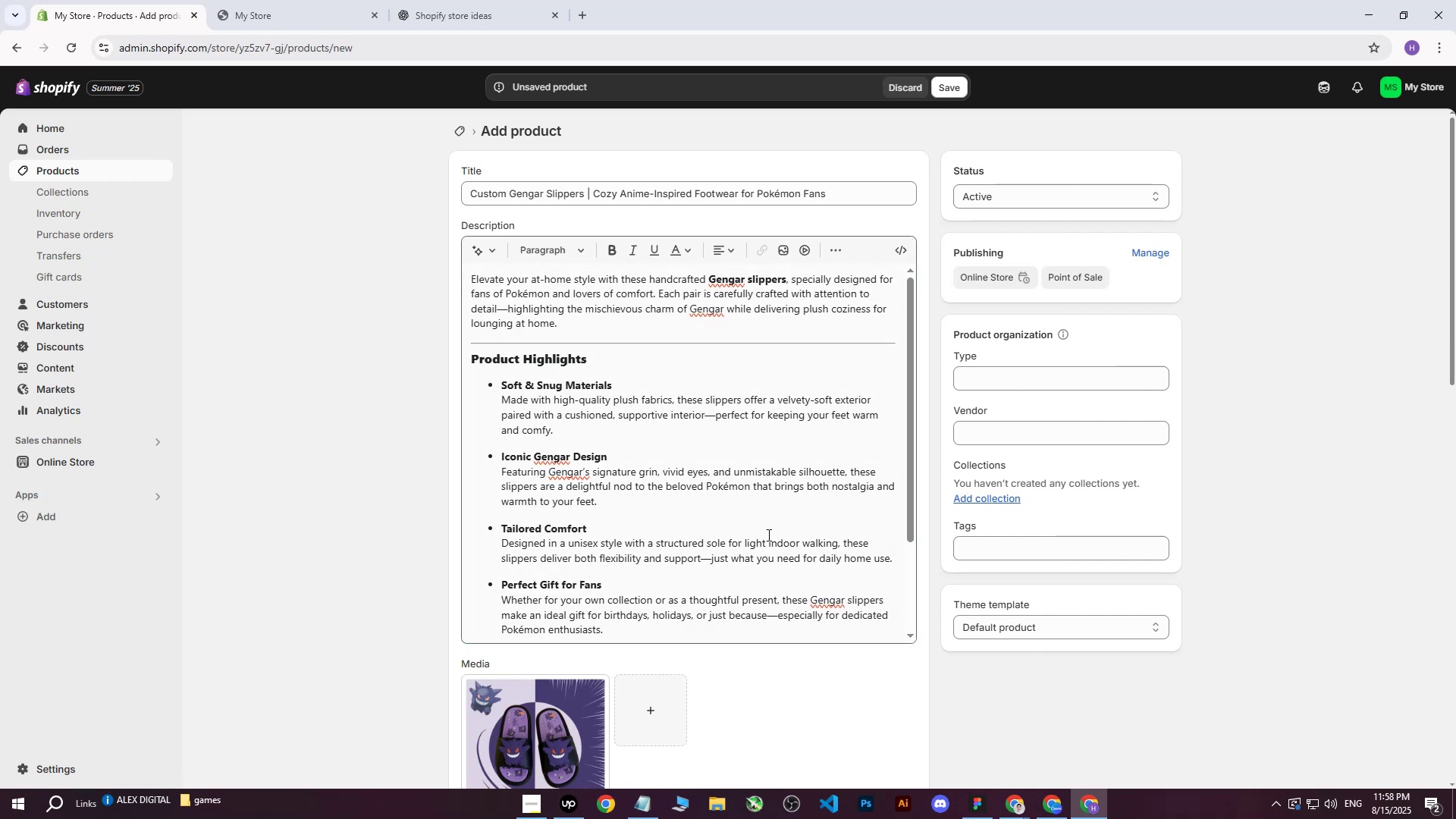 
scroll: coordinate [604, 488], scroll_direction: up, amount: 4.0
 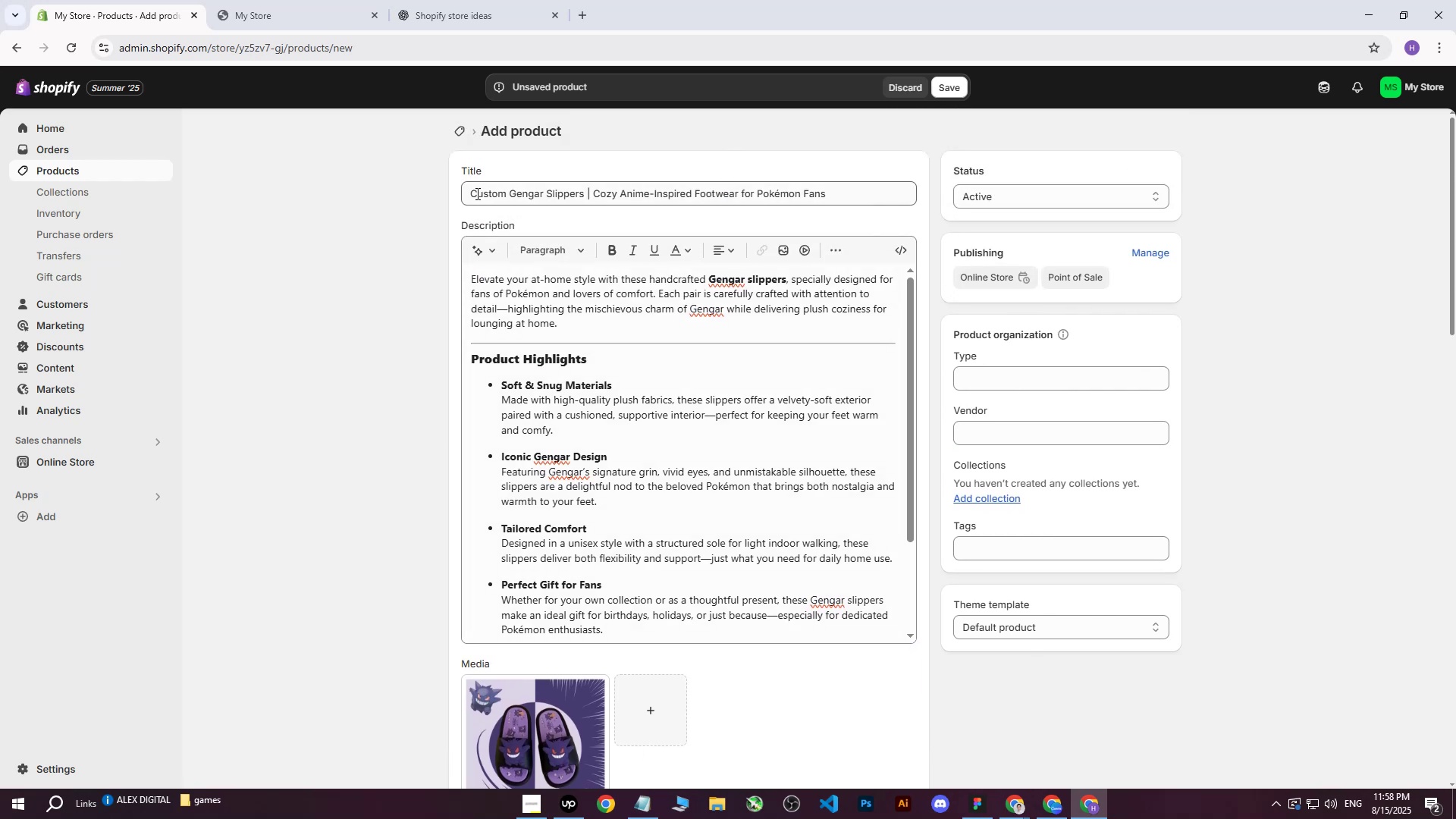 
left_click_drag(start_coordinate=[471, 193], to_coordinate=[945, 175])
 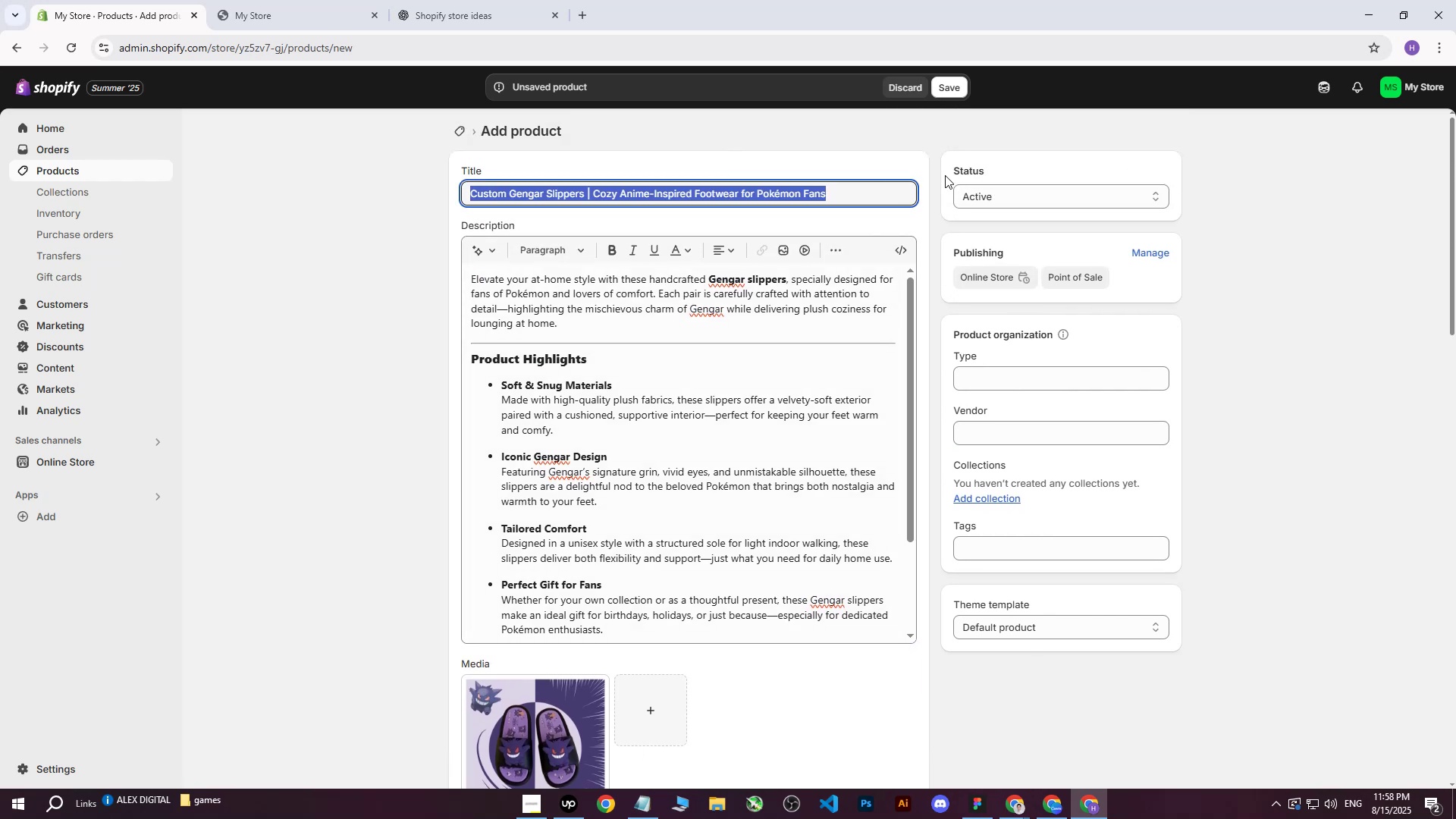 
key(Control+ControlLeft)
 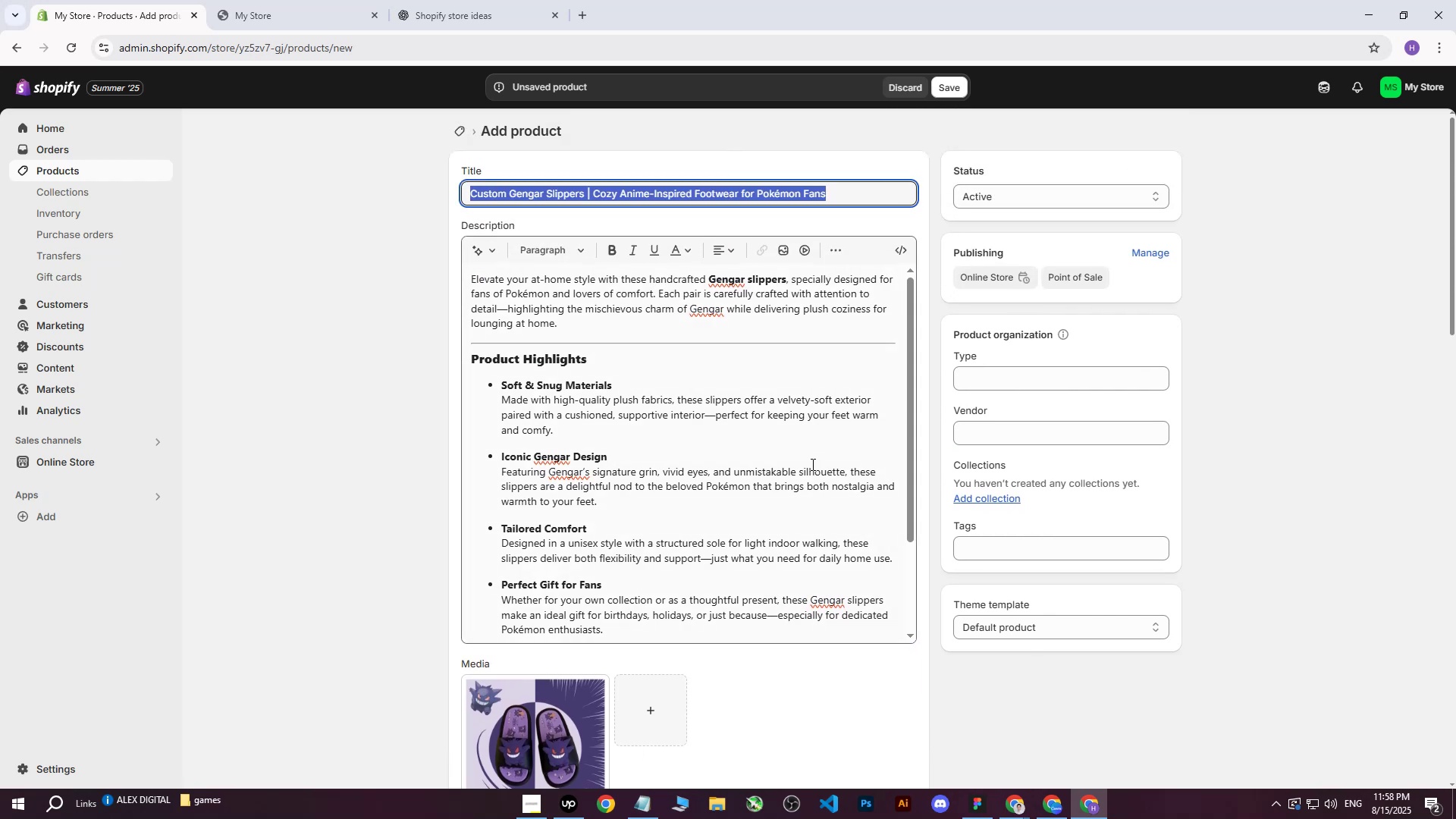 
key(Control+C)
 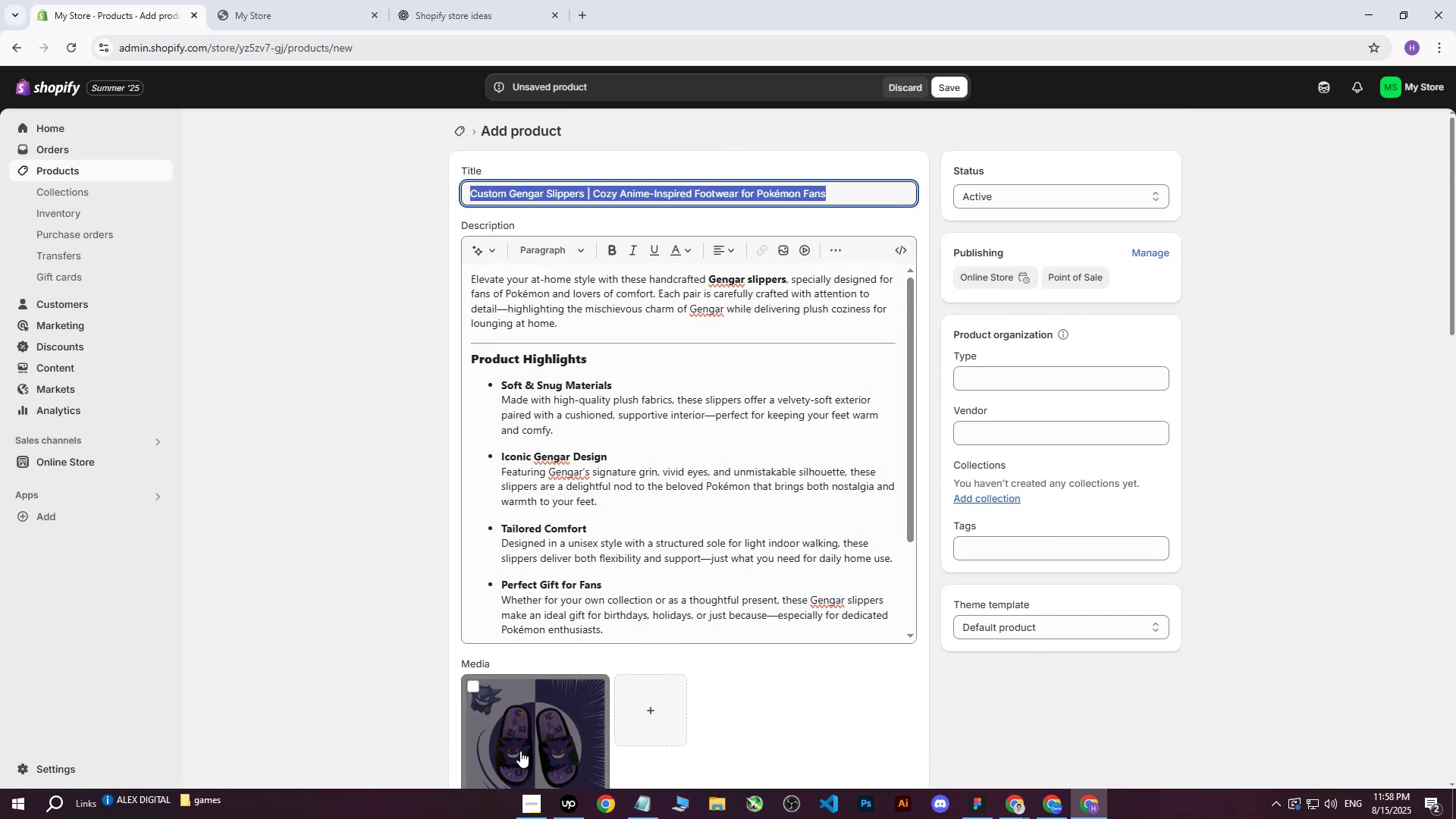 
left_click([520, 751])
 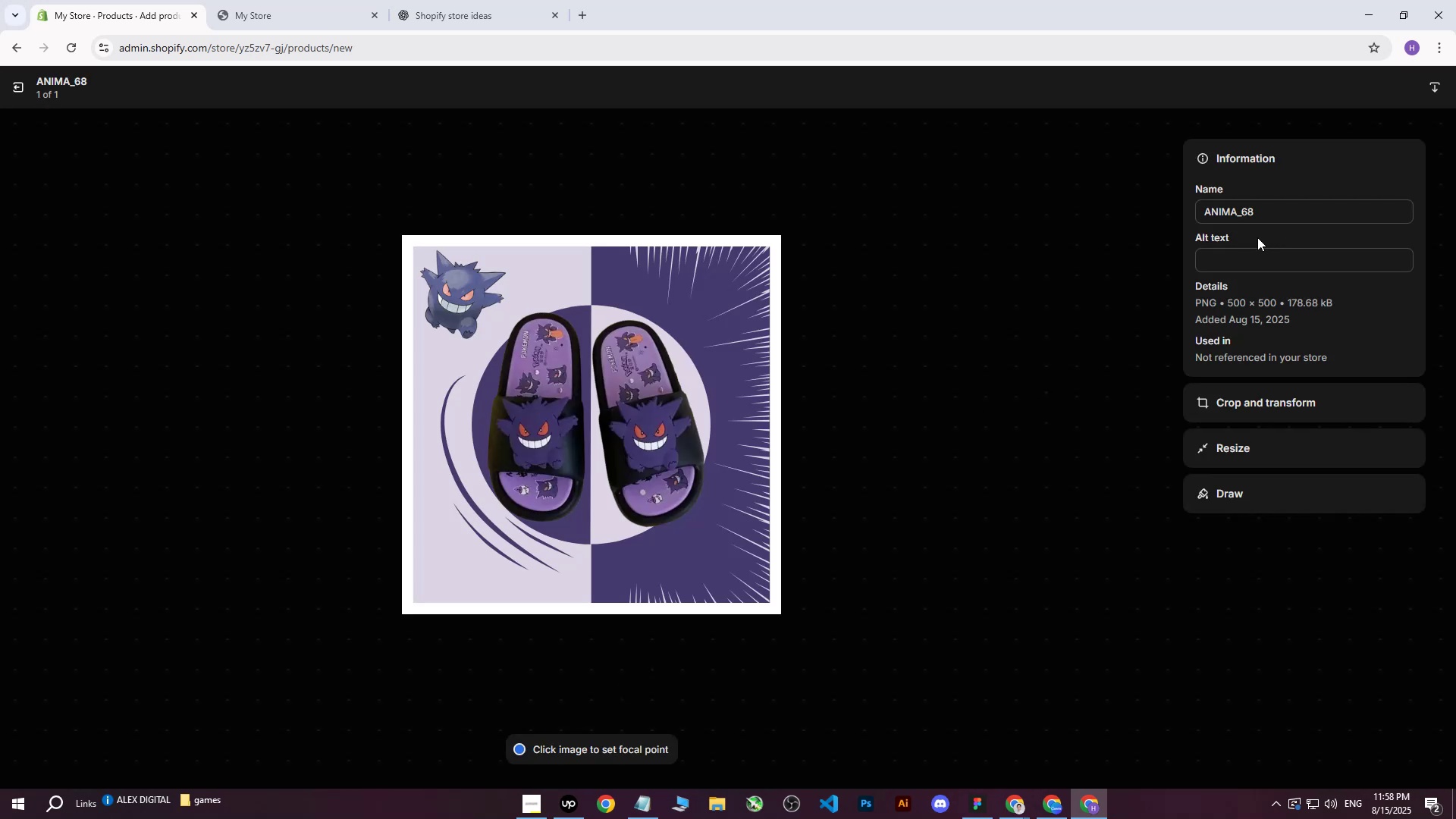 
key(Control+ControlLeft)
 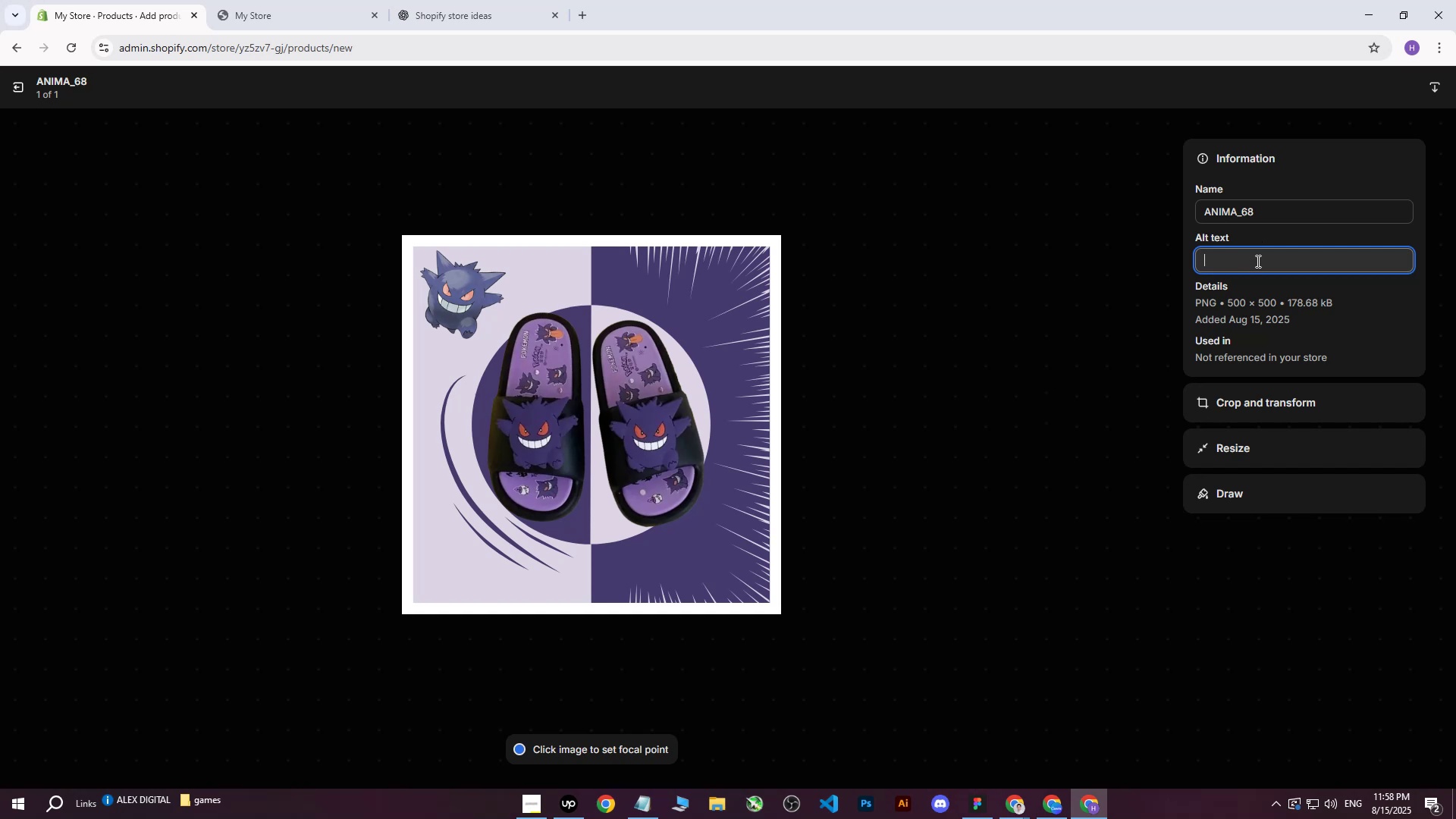 
key(Control+V)
 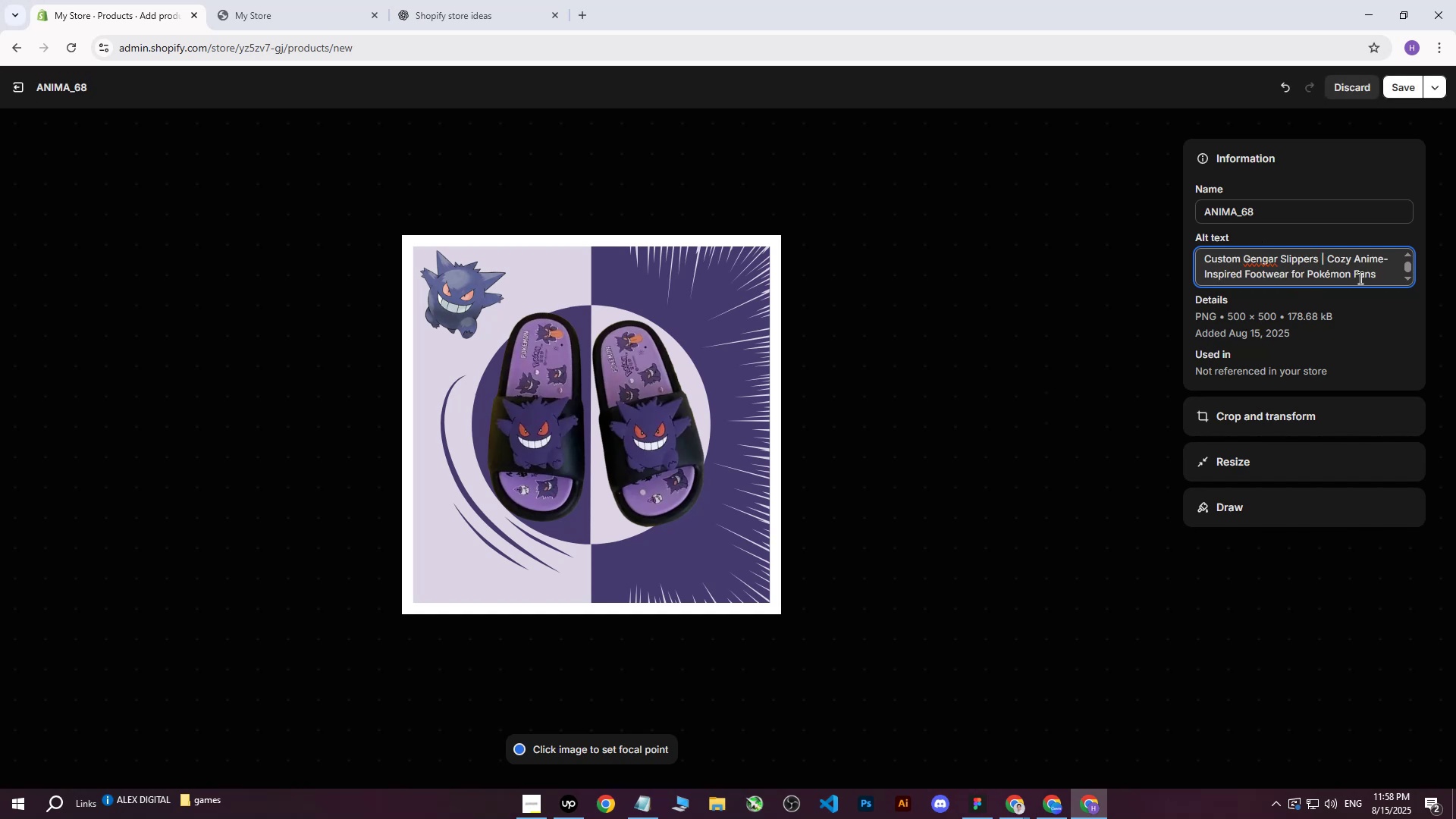 
type( on purple and white backg)
key(Backspace)
type(door)
key(Backspace)
key(Backspace)
type(k)
key(Backspace)
type(ground with ge)
key(Backspace)
key(Backspace)
type(Gengar and )
 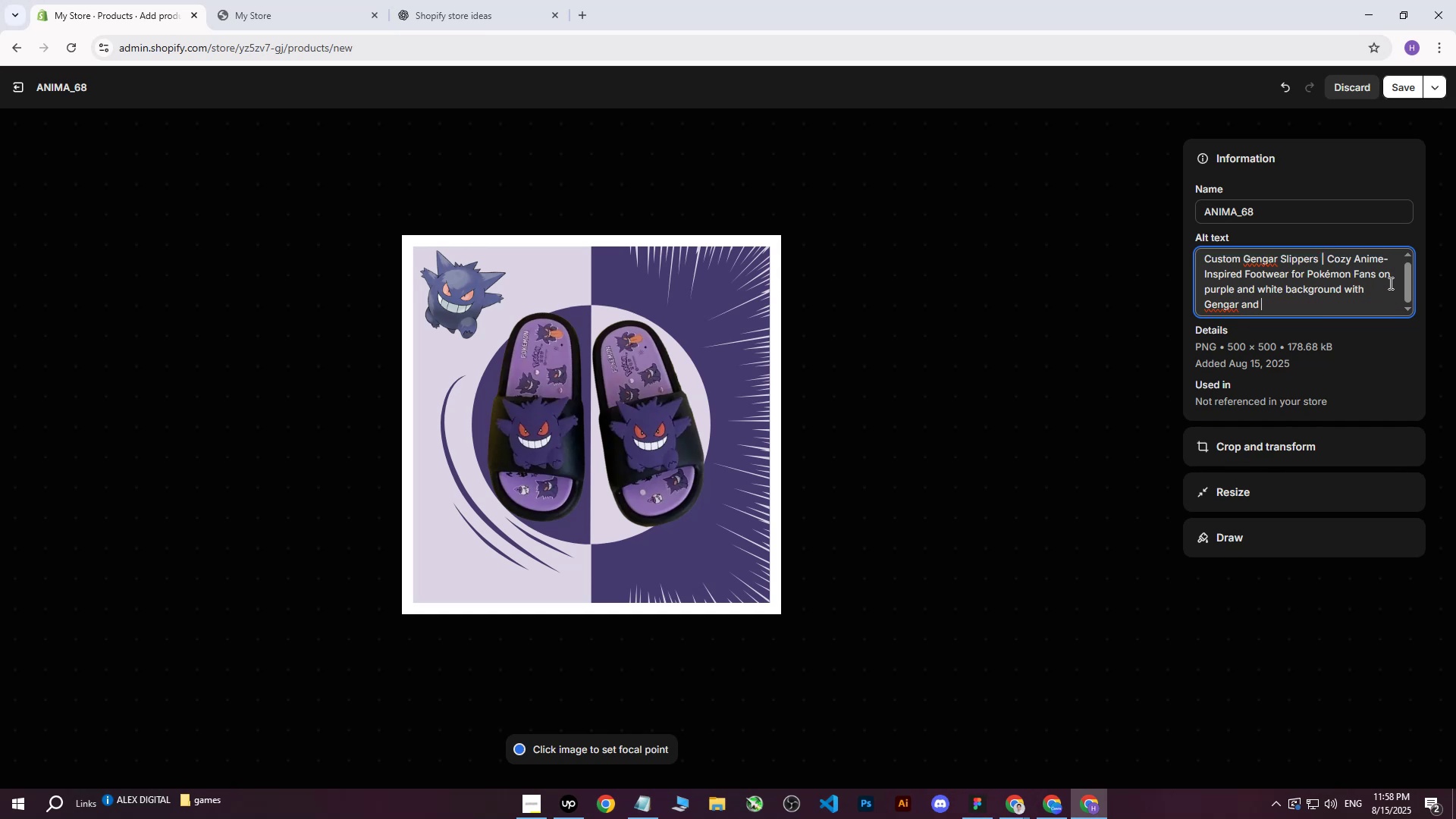 
wait(6.23)
 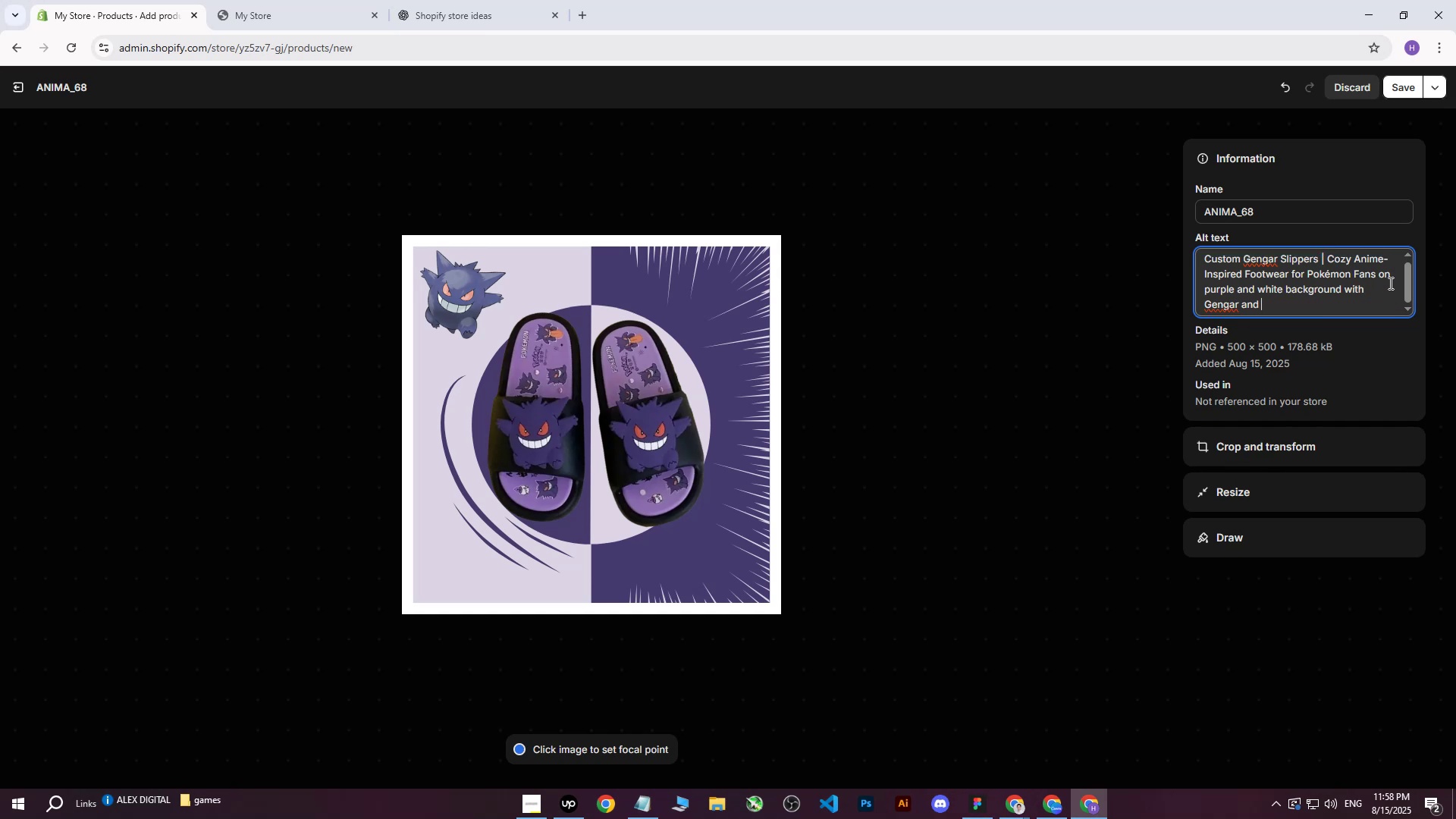 
type(anime )
 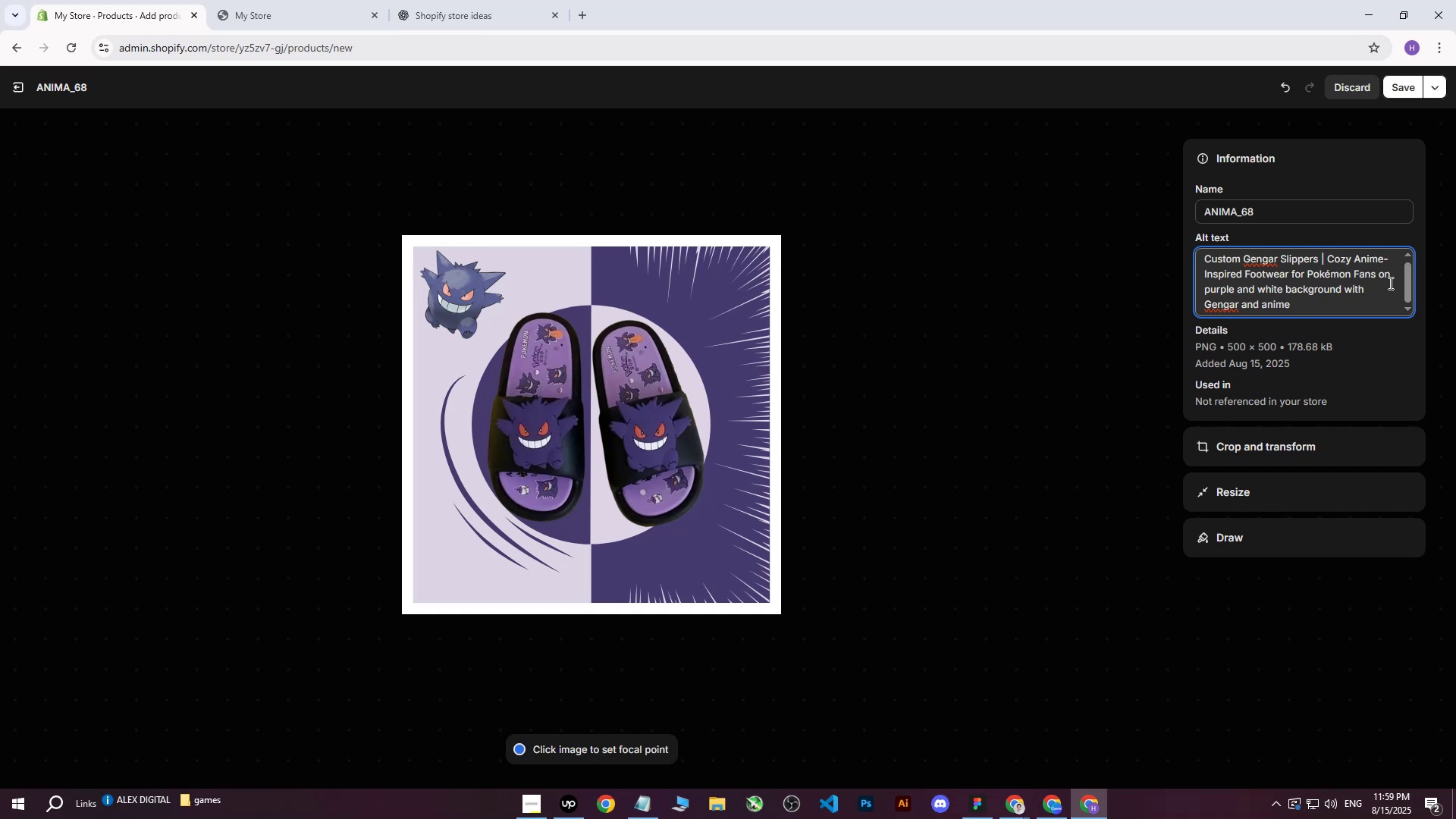 
wait(19.53)
 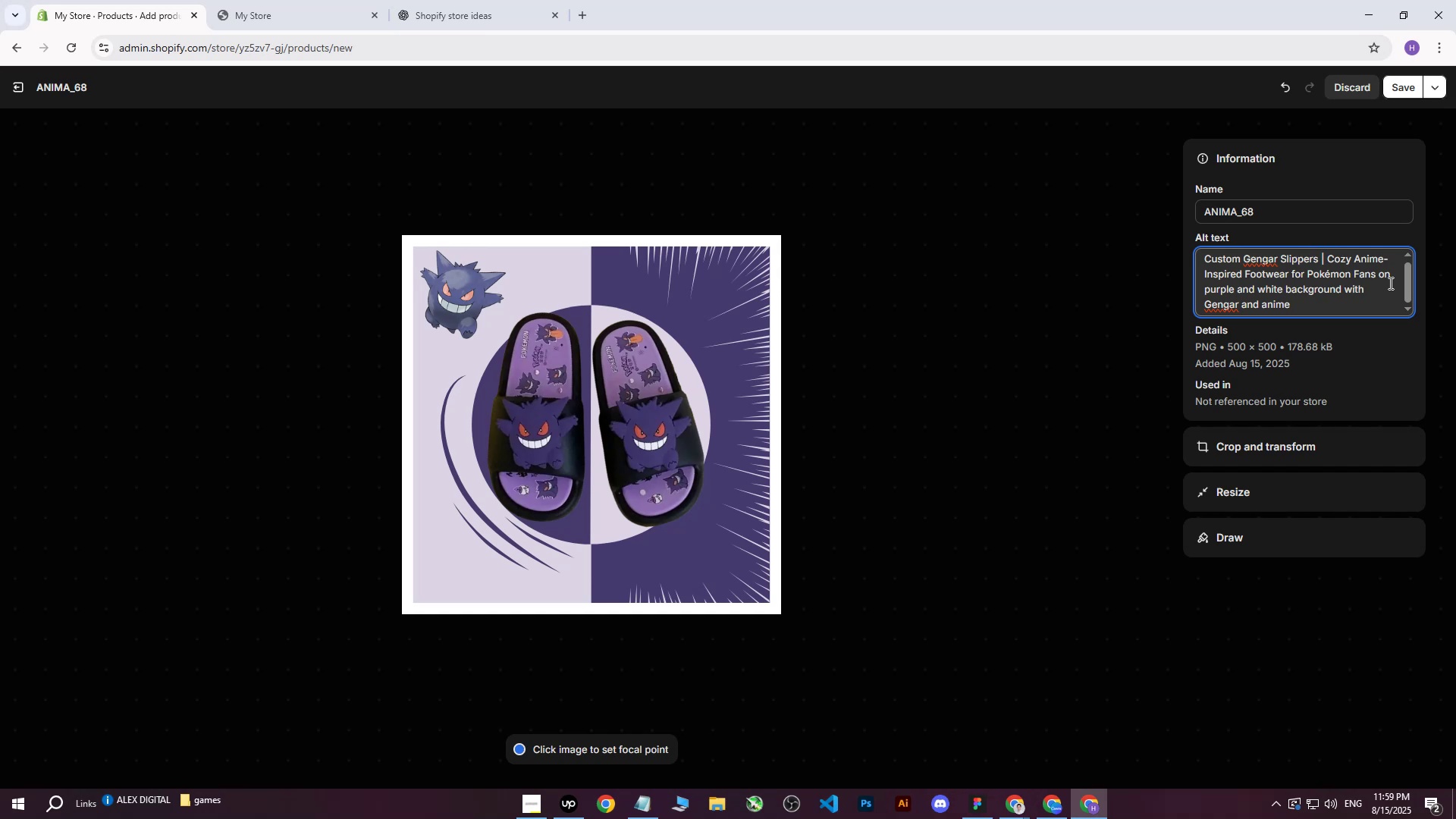 
type(elements.)
 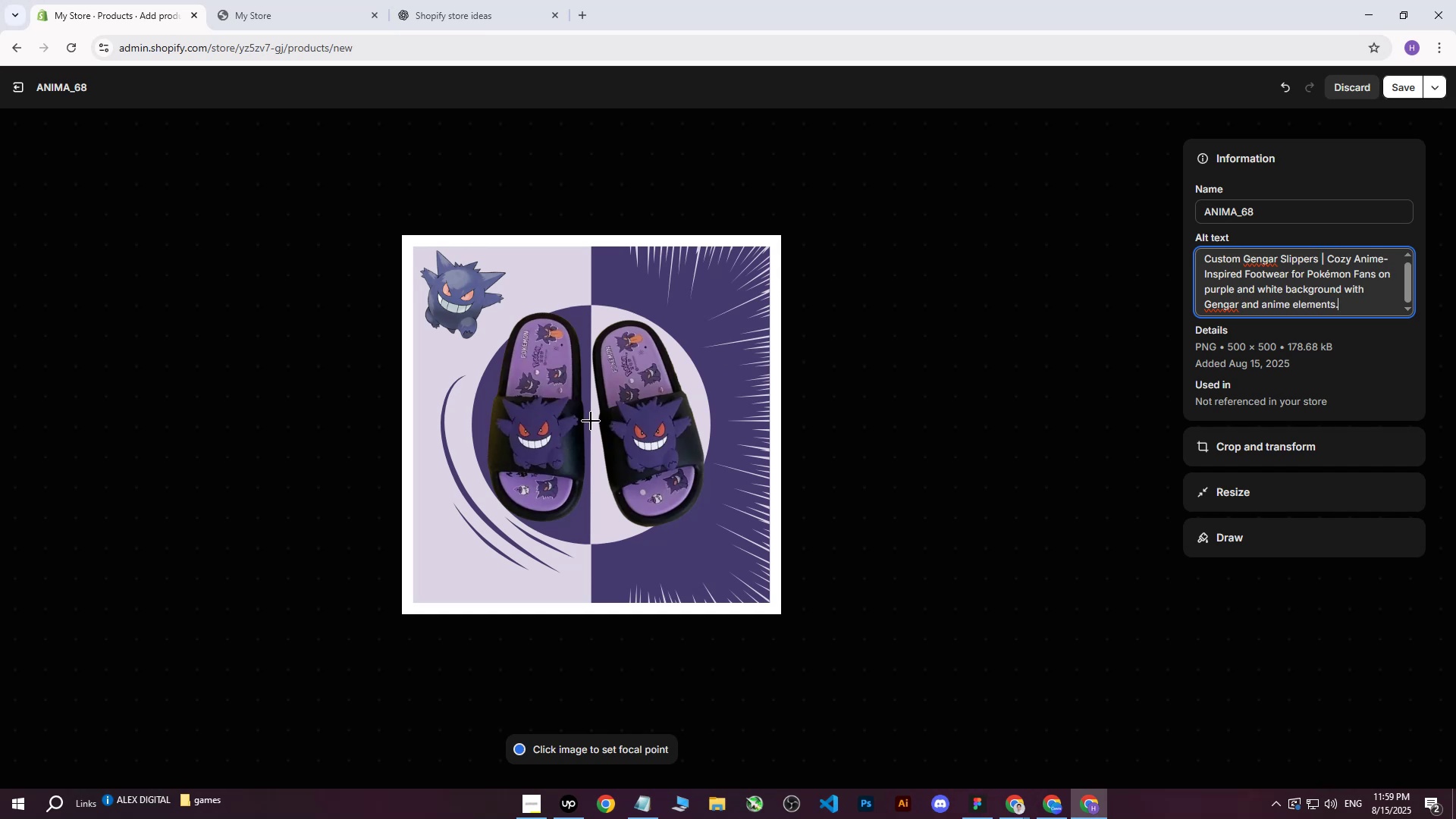 
left_click([590, 419])
 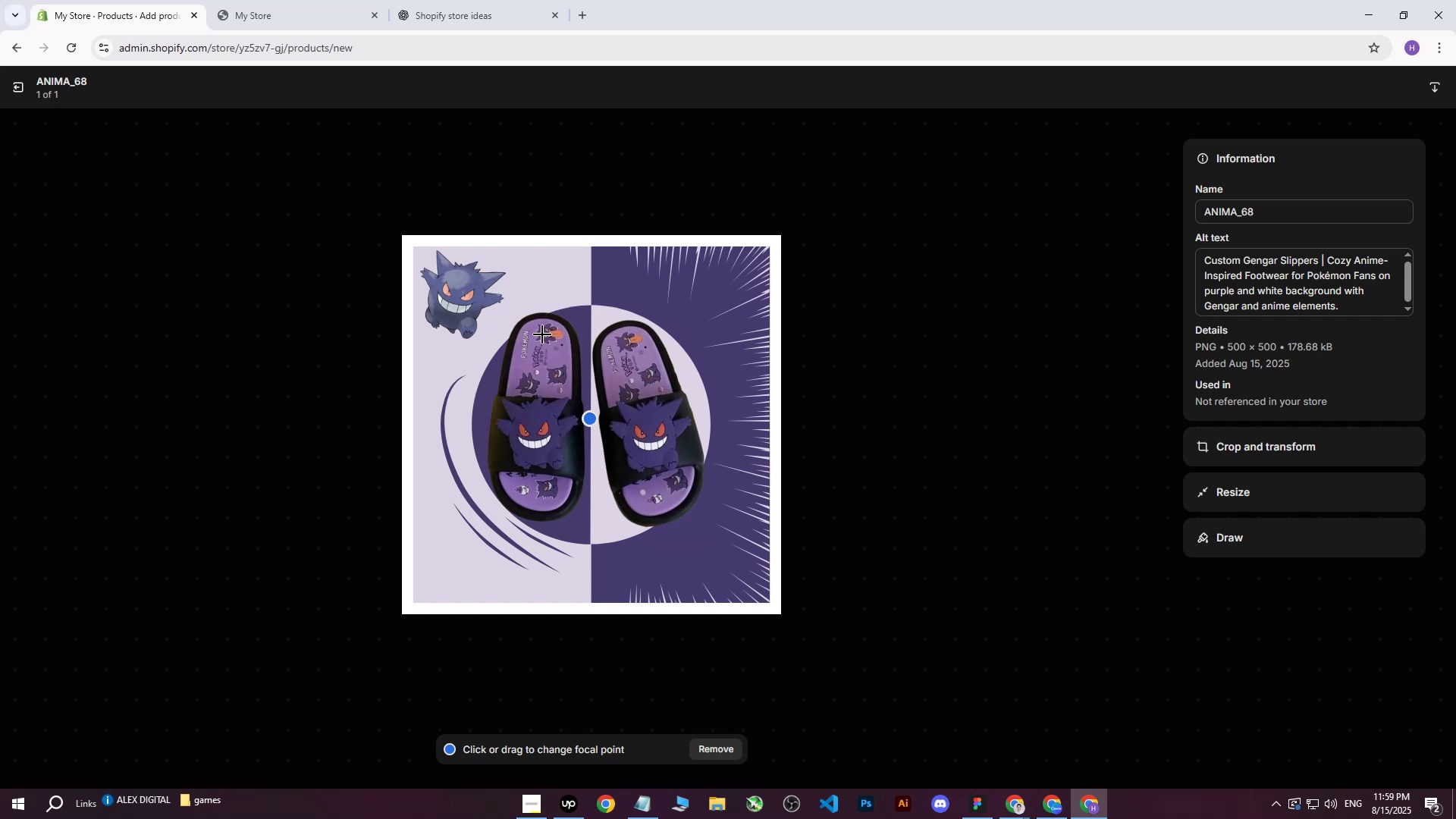 
left_click([8, 85])
 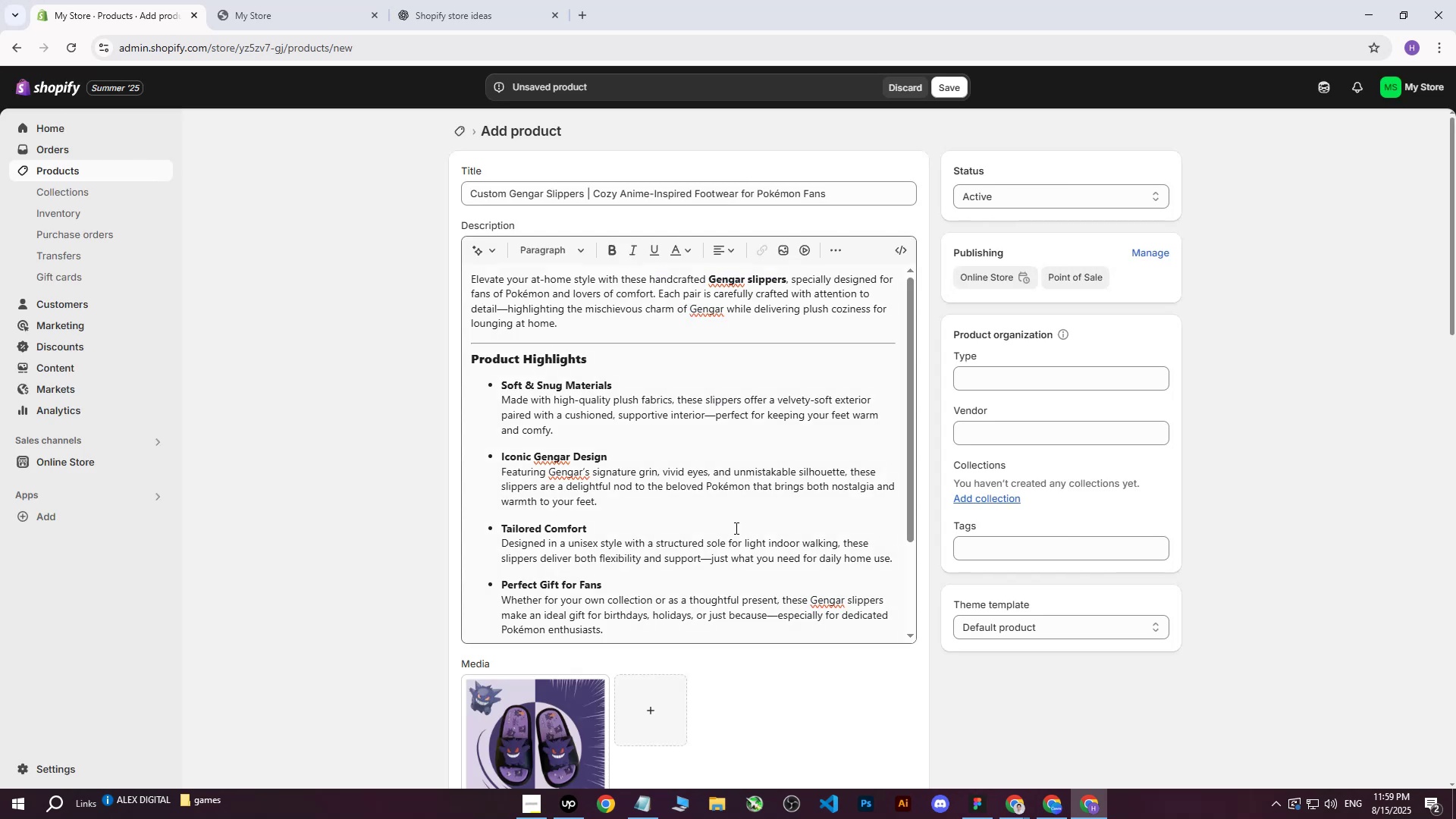 
scroll: coordinate [839, 607], scroll_direction: down, amount: 8.0
 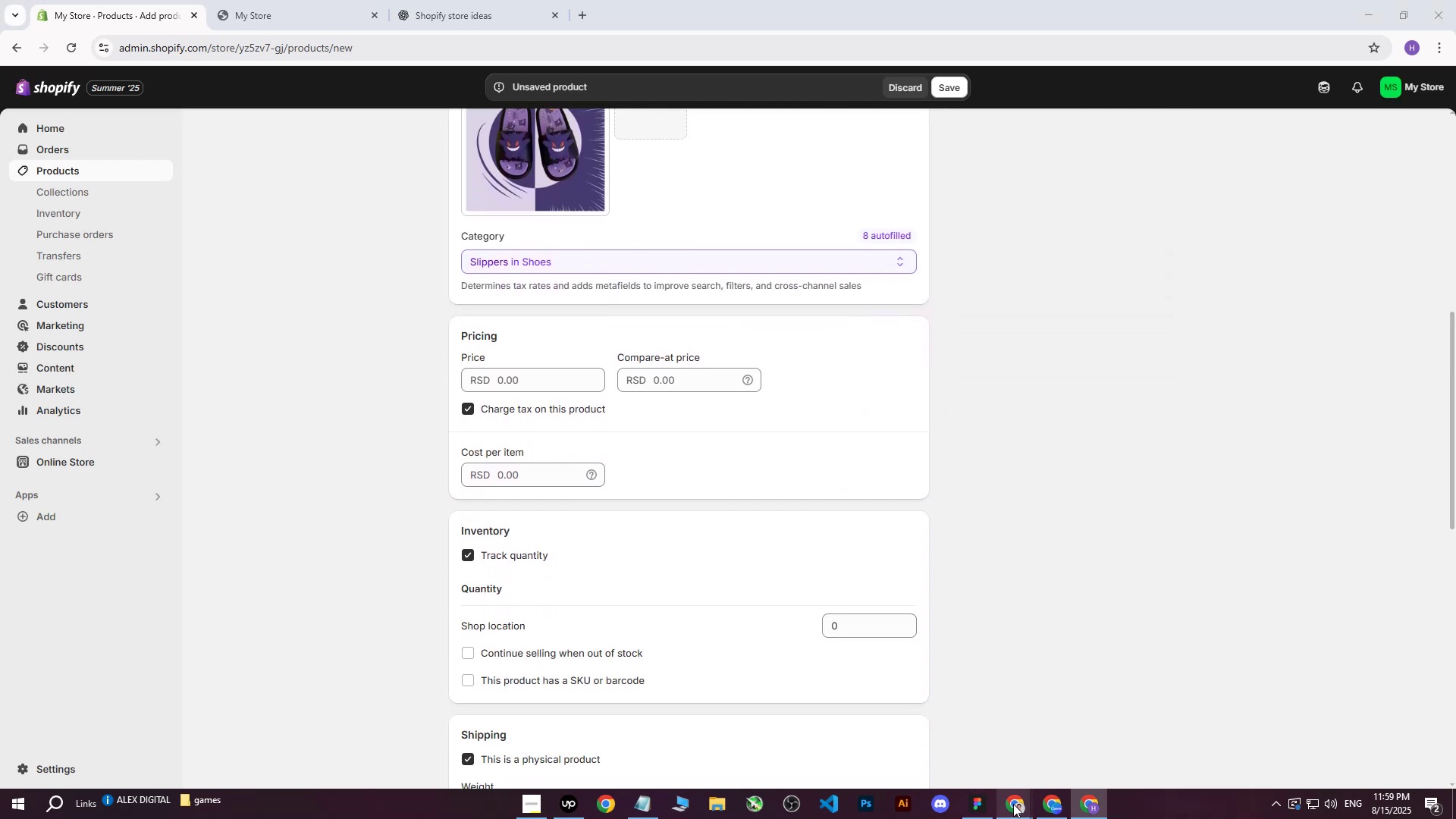 
double_click([945, 745])
 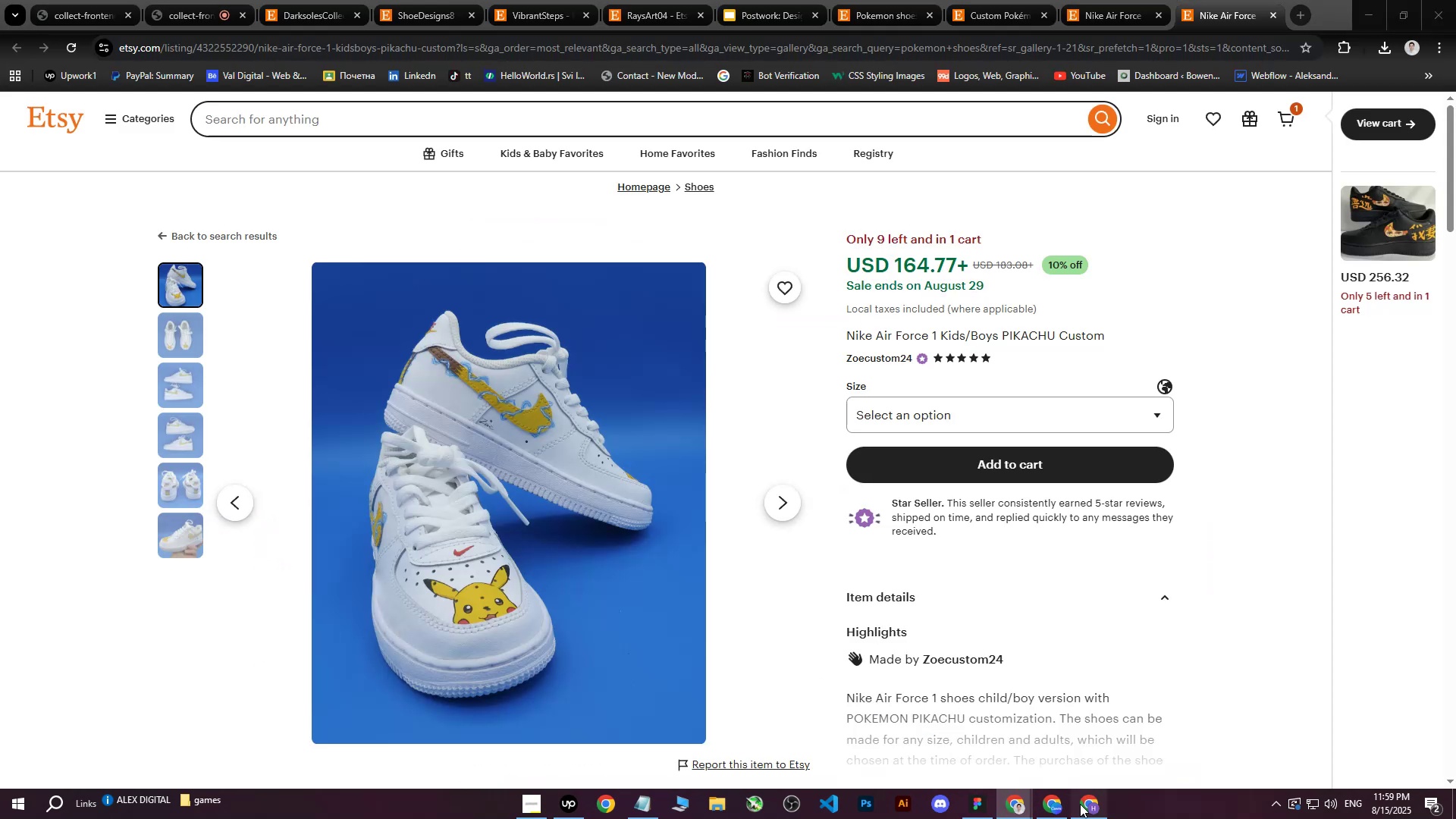 
left_click([517, 387])
 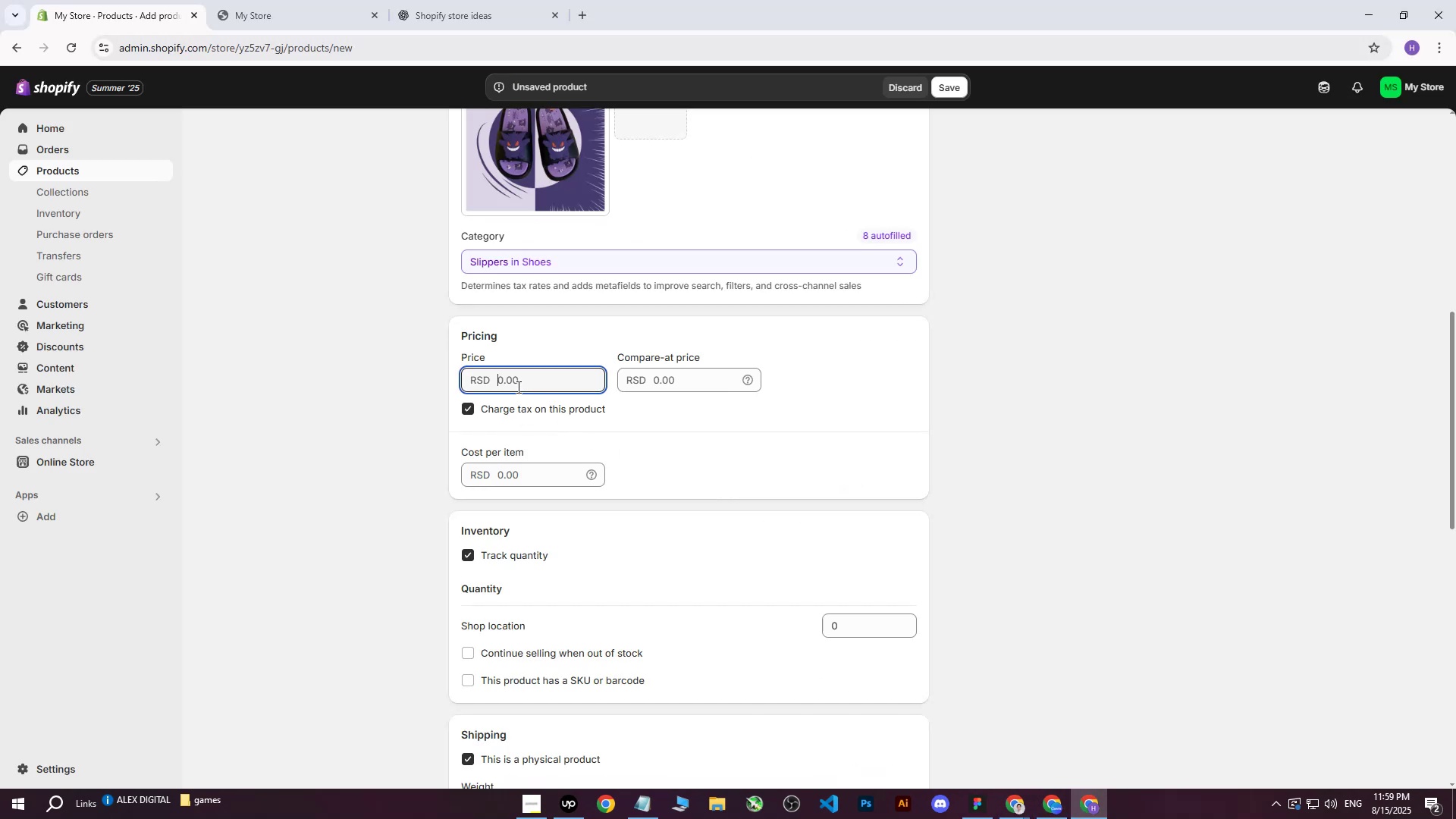 
type(20000)
 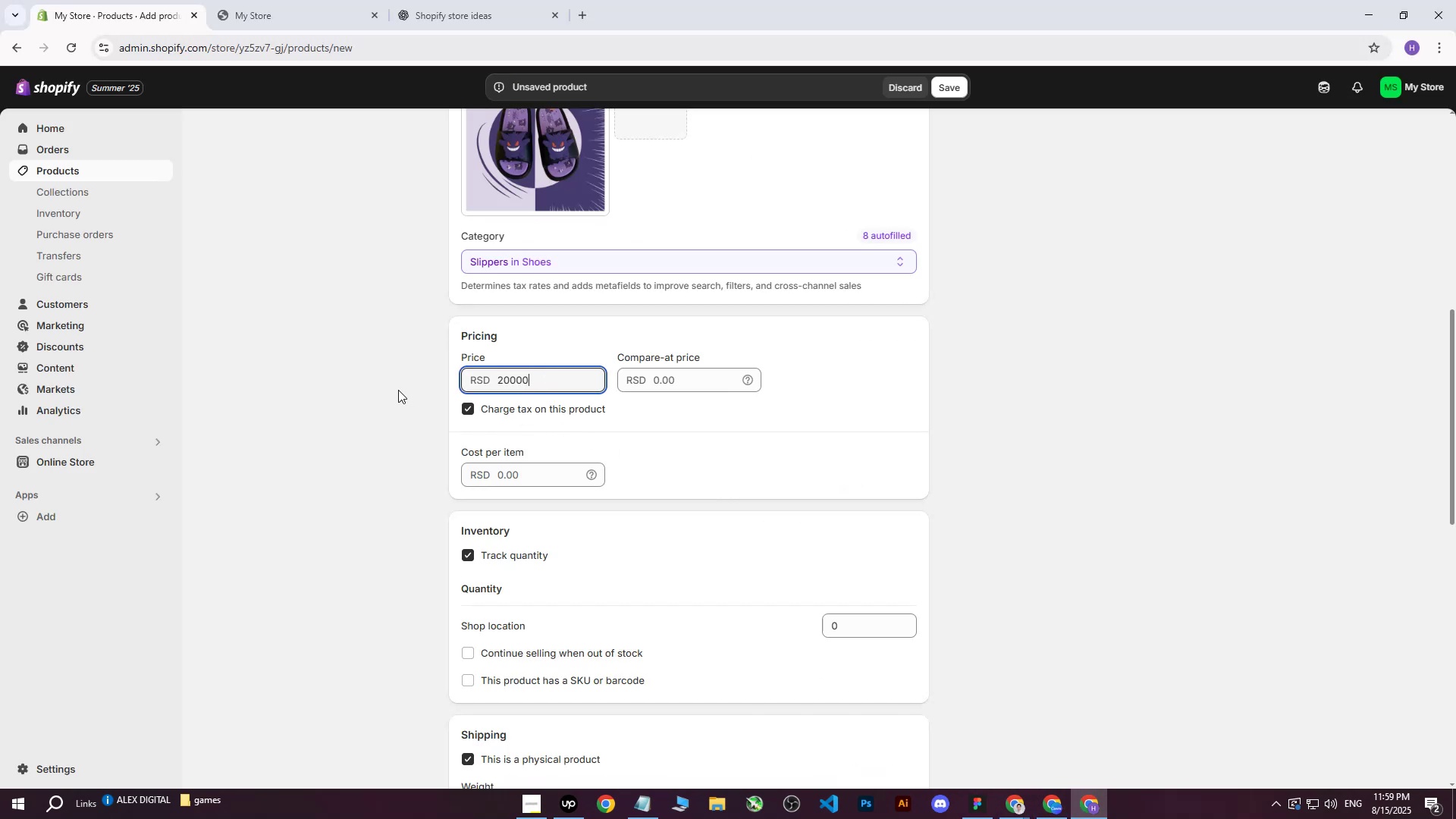 
left_click([398, 390])
 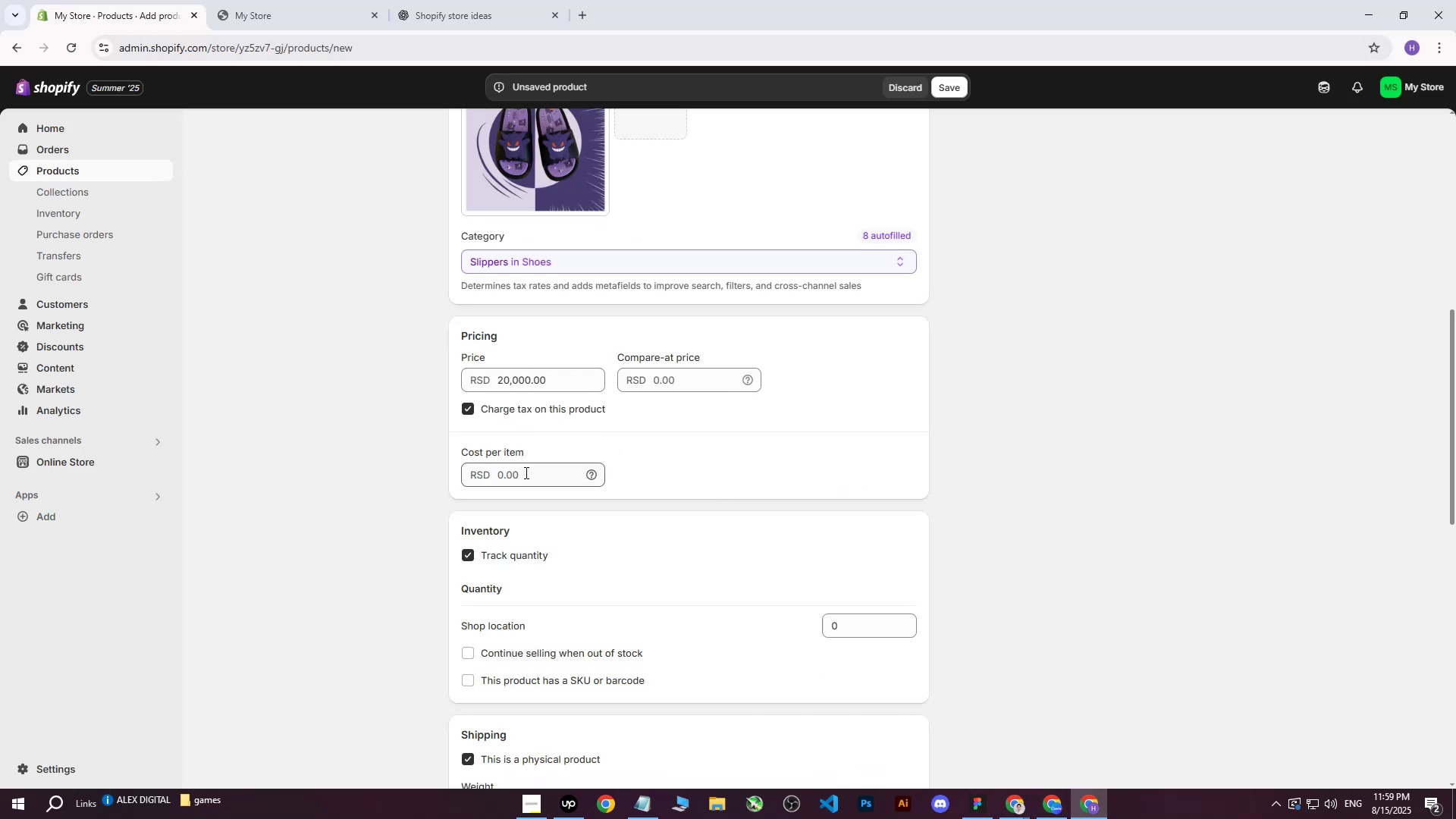 
left_click([525, 472])
 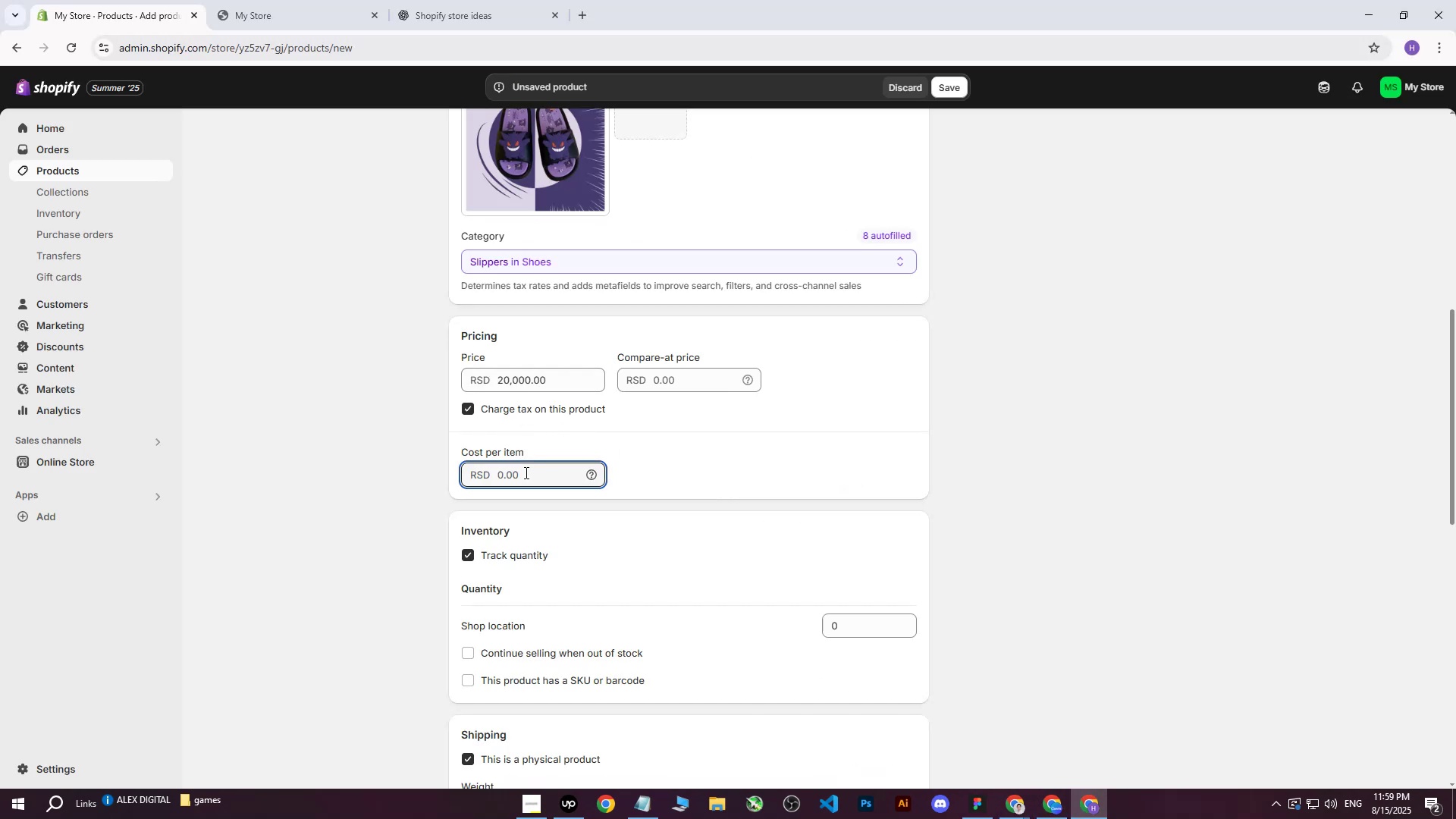 
type(13000)
 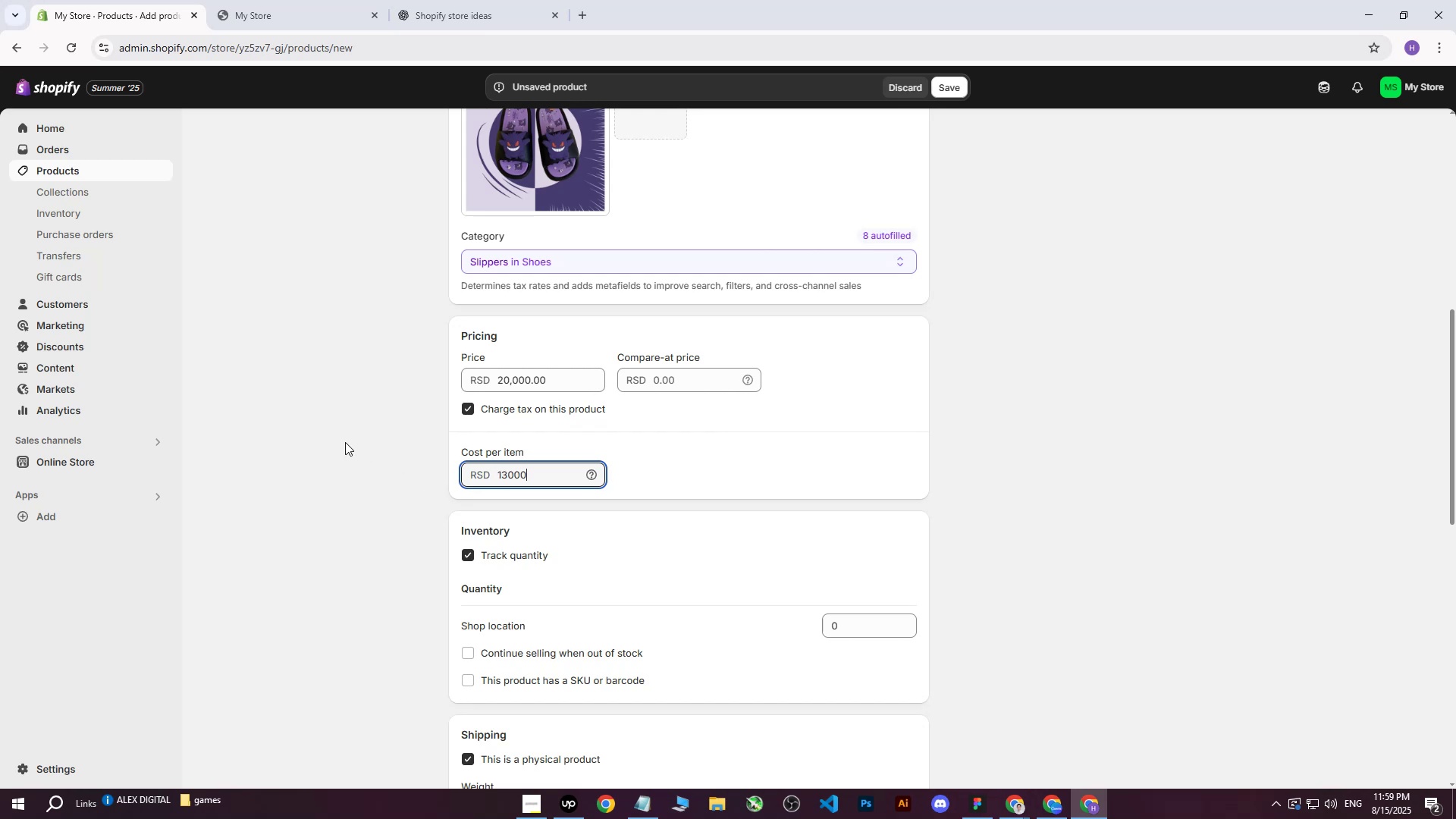 
left_click([345, 442])
 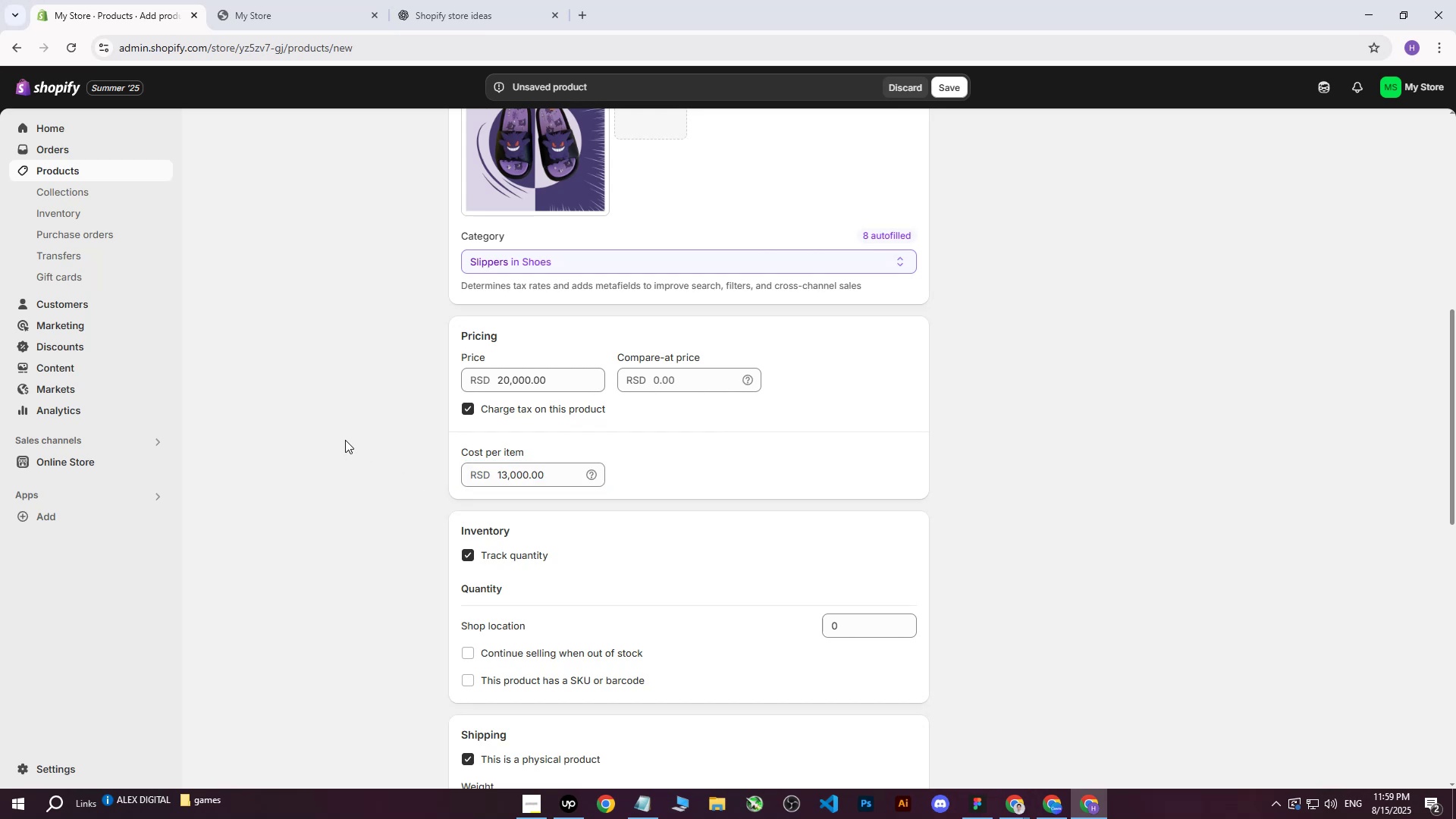 
wait(5.77)
 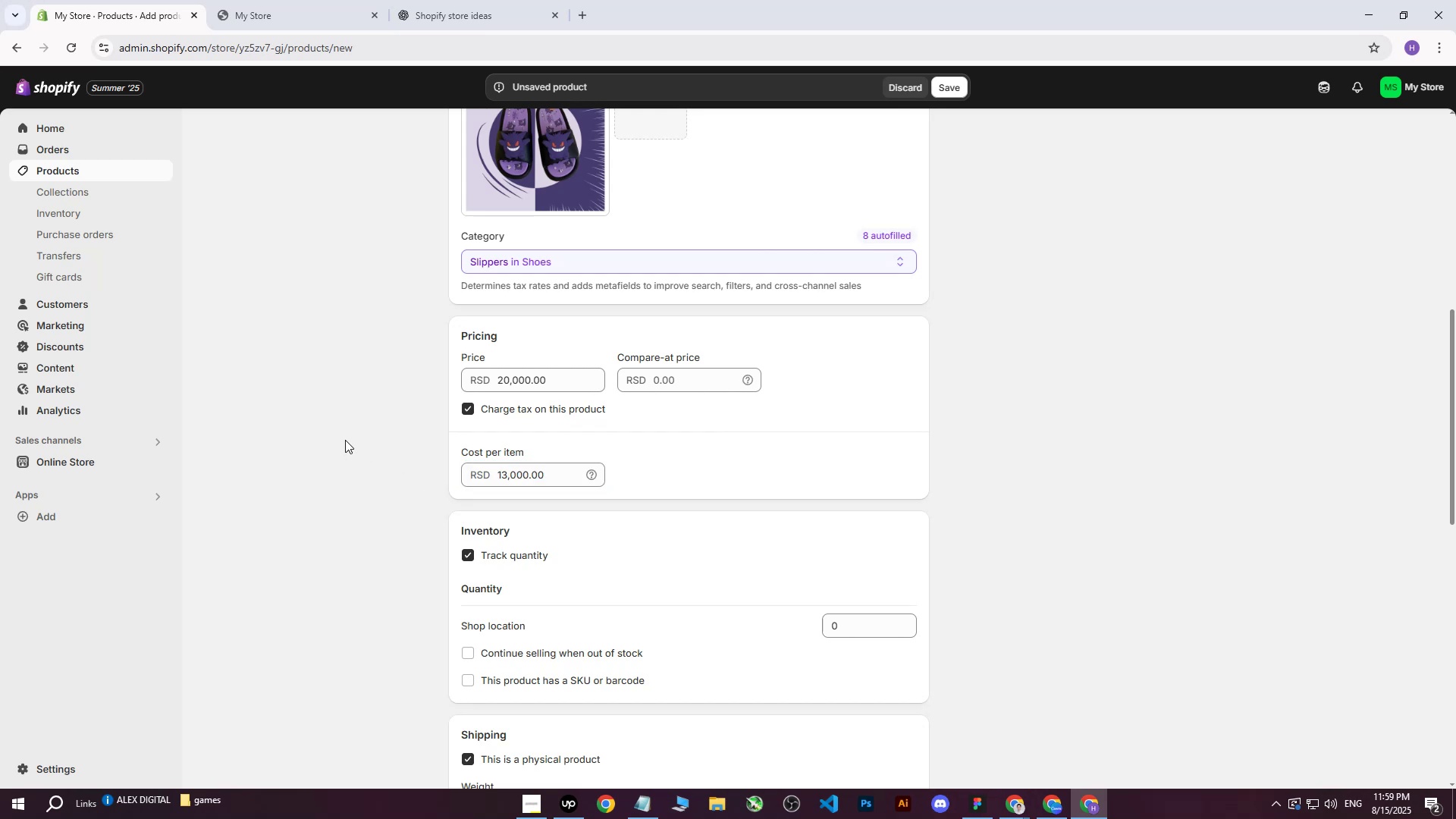 
left_click([833, 621])
 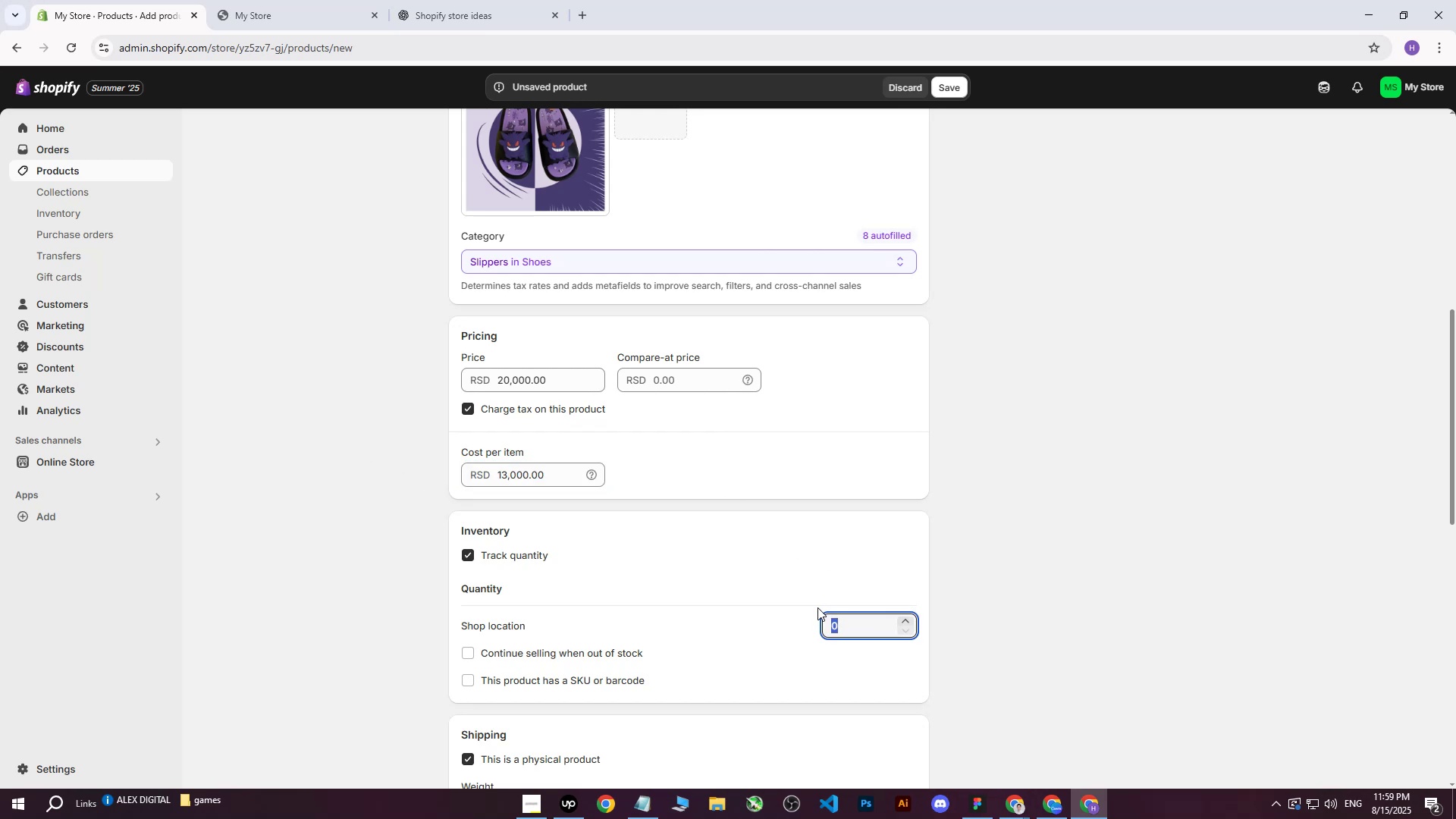 
type(250)
 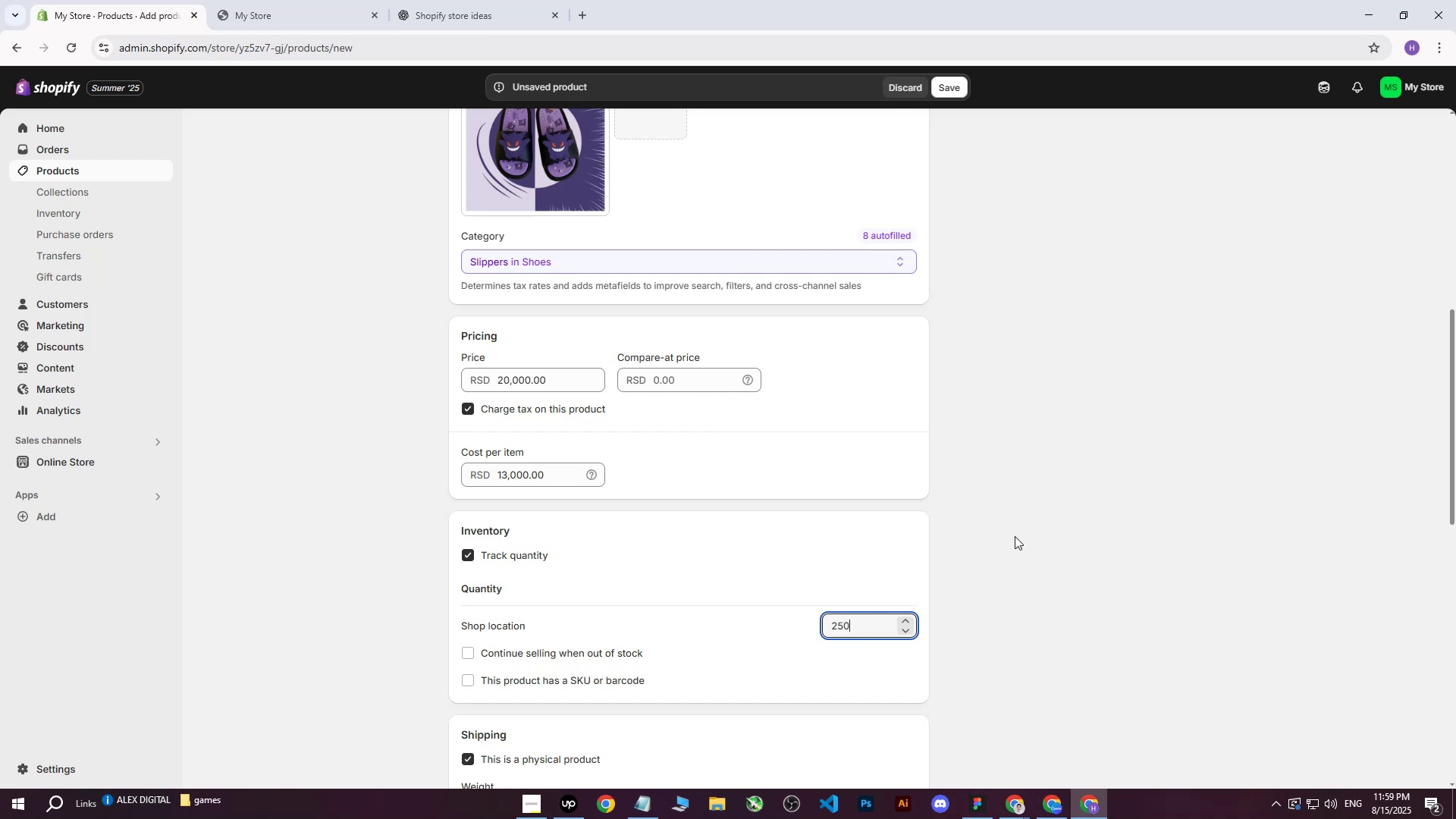 
left_click([991, 518])
 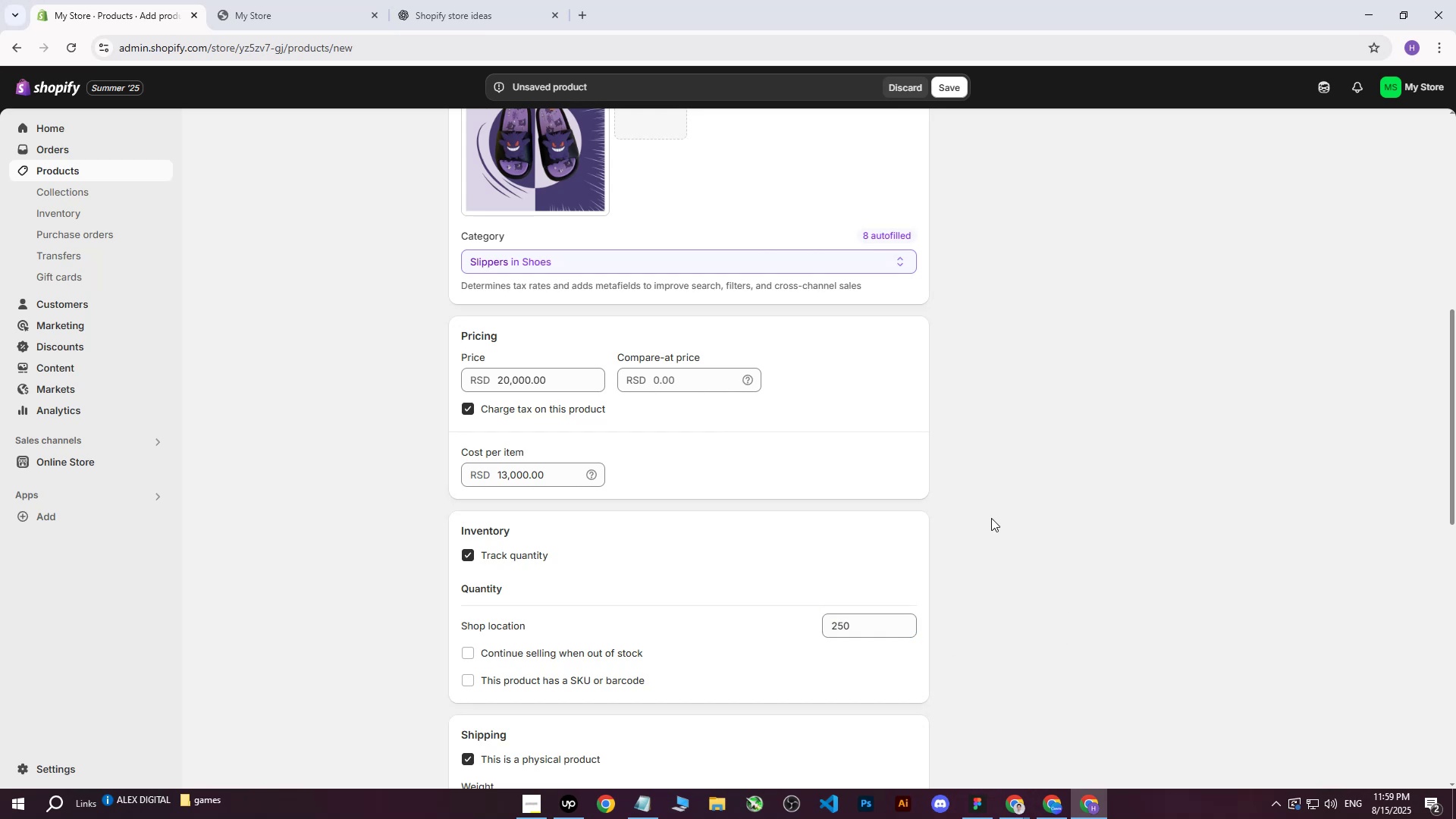 
scroll: coordinate [991, 518], scroll_direction: down, amount: 5.0
 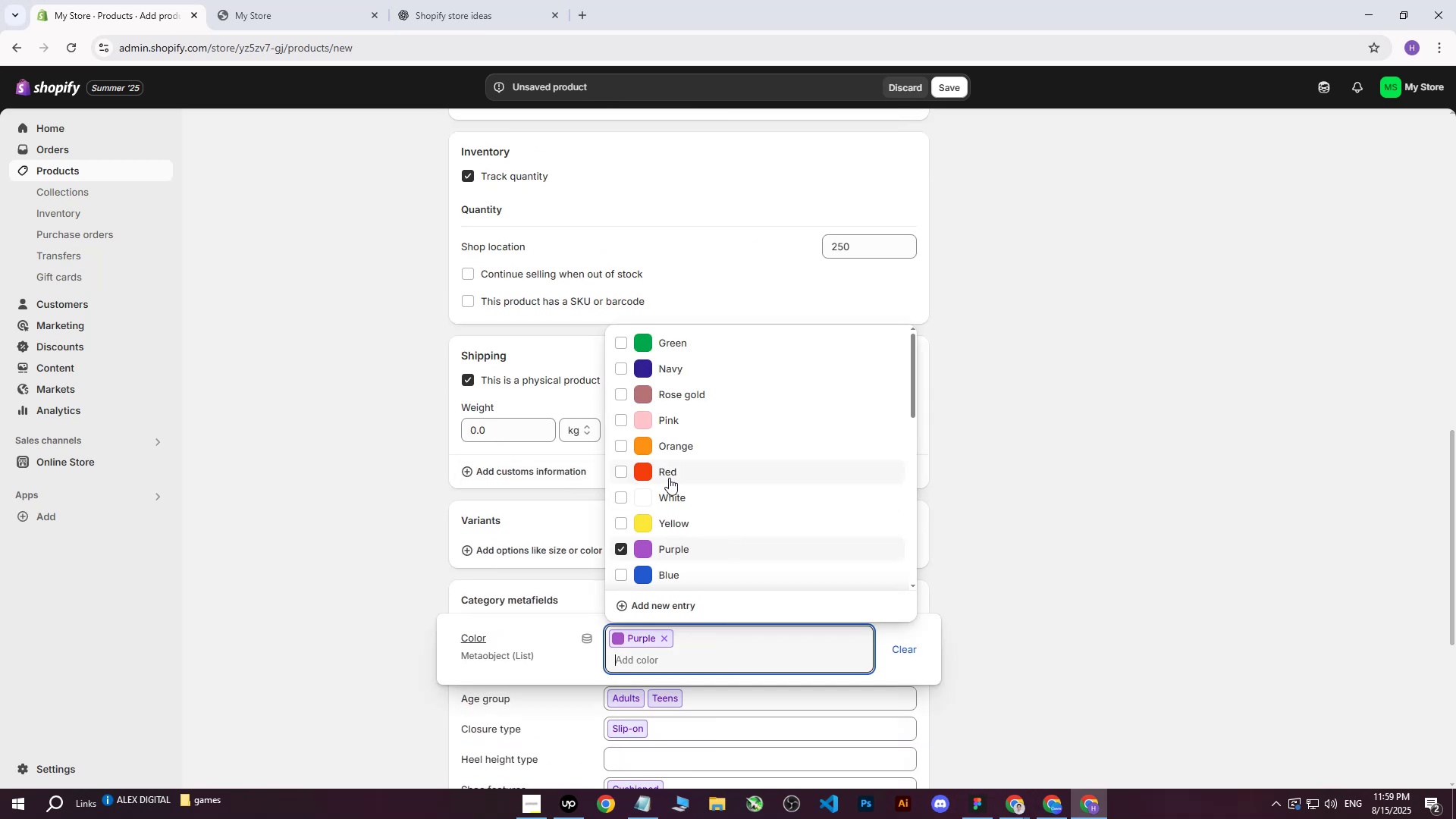 
left_click([623, 375])
 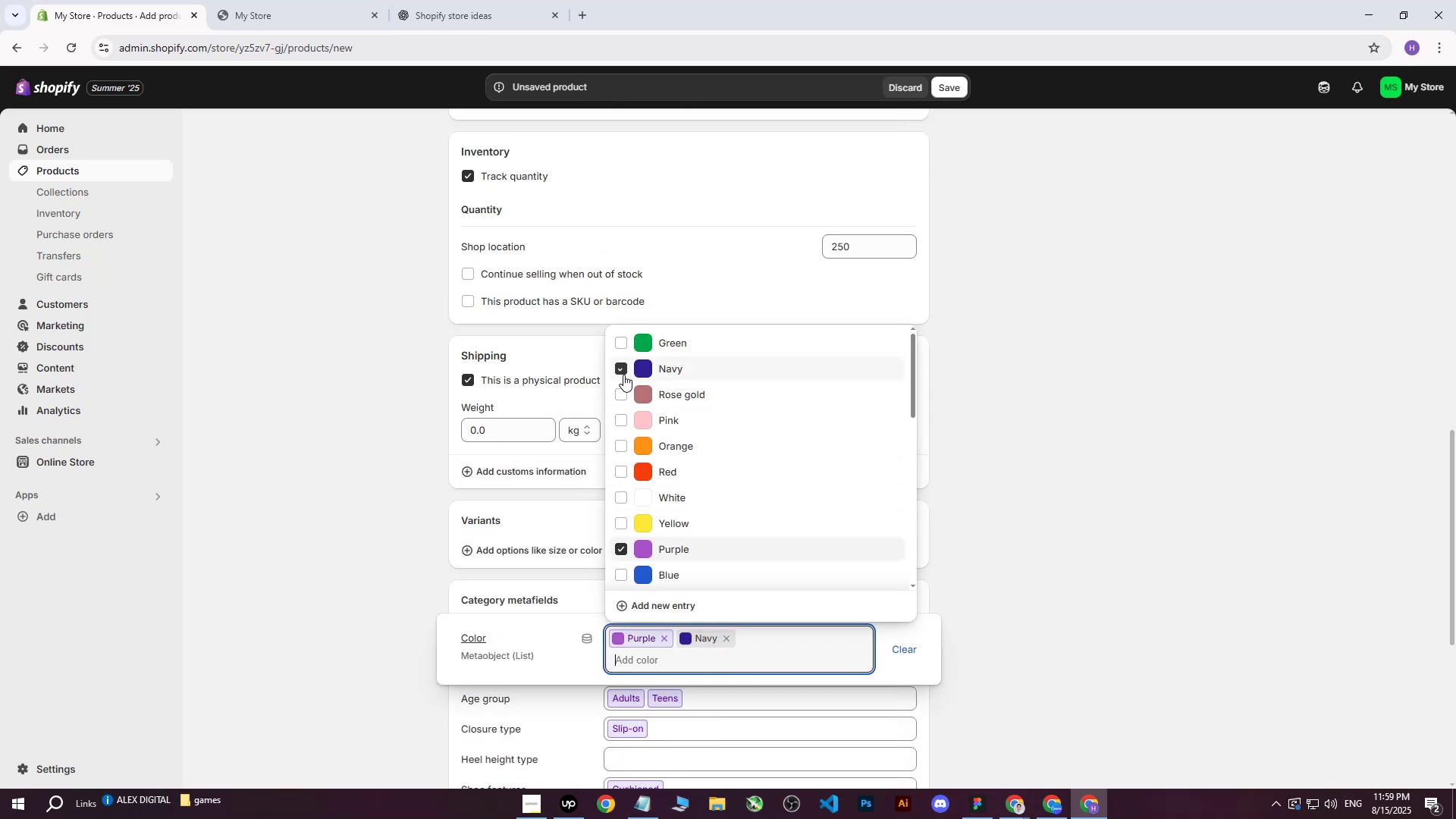 
scroll: coordinate [625, 373], scroll_direction: up, amount: 3.0
 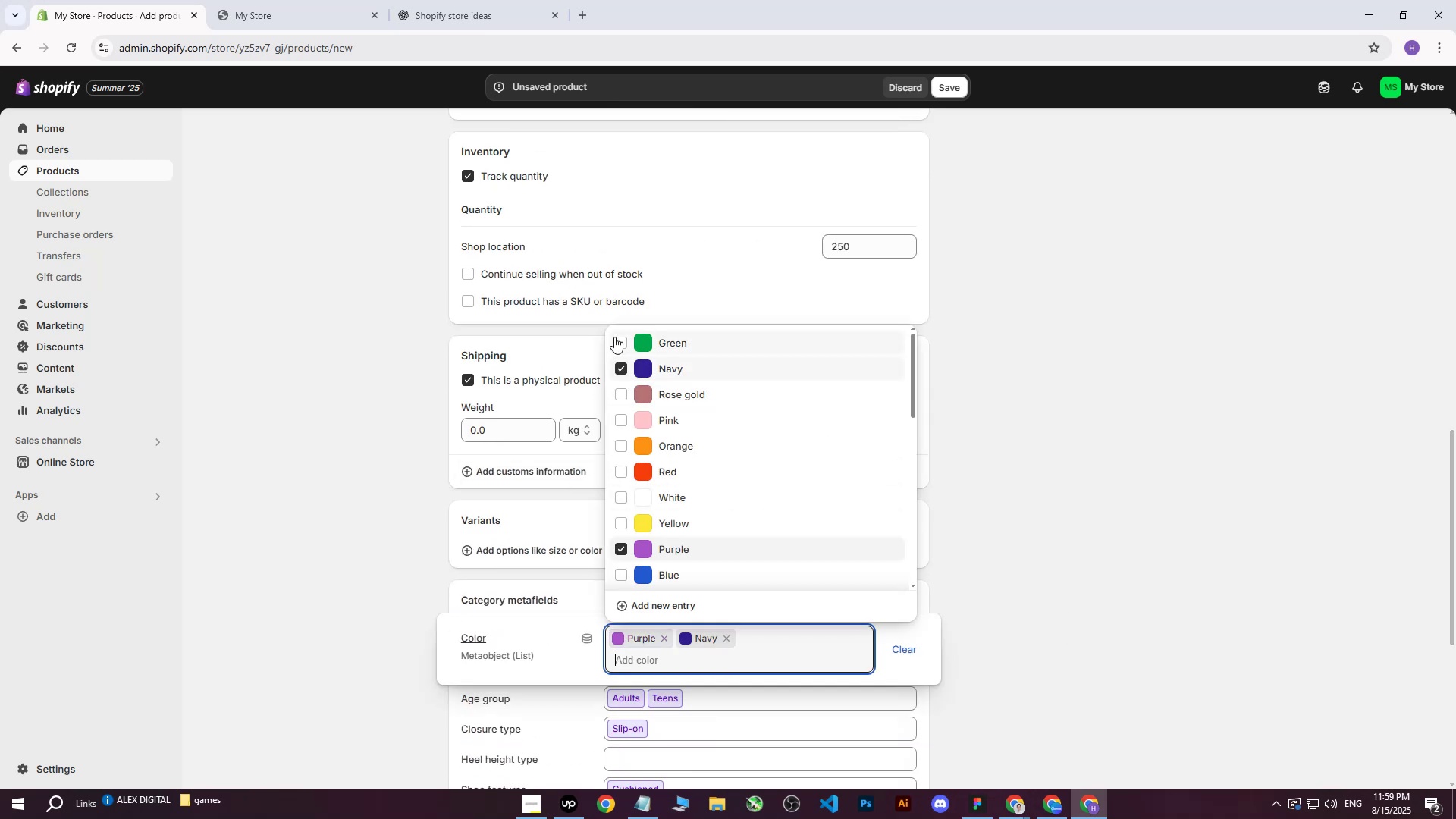 
left_click([614, 337])
 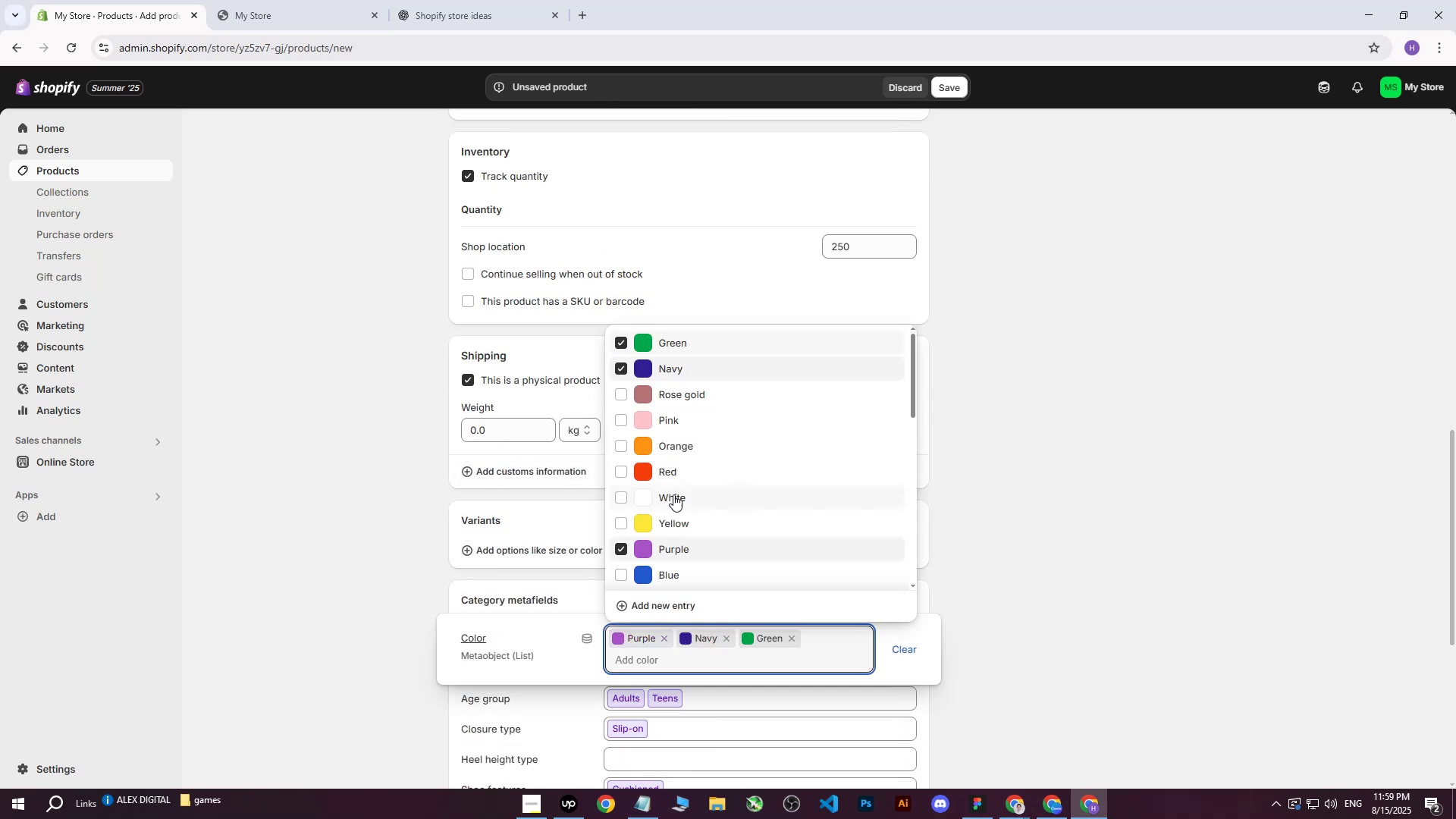 
scroll: coordinate [657, 538], scroll_direction: down, amount: 3.0
 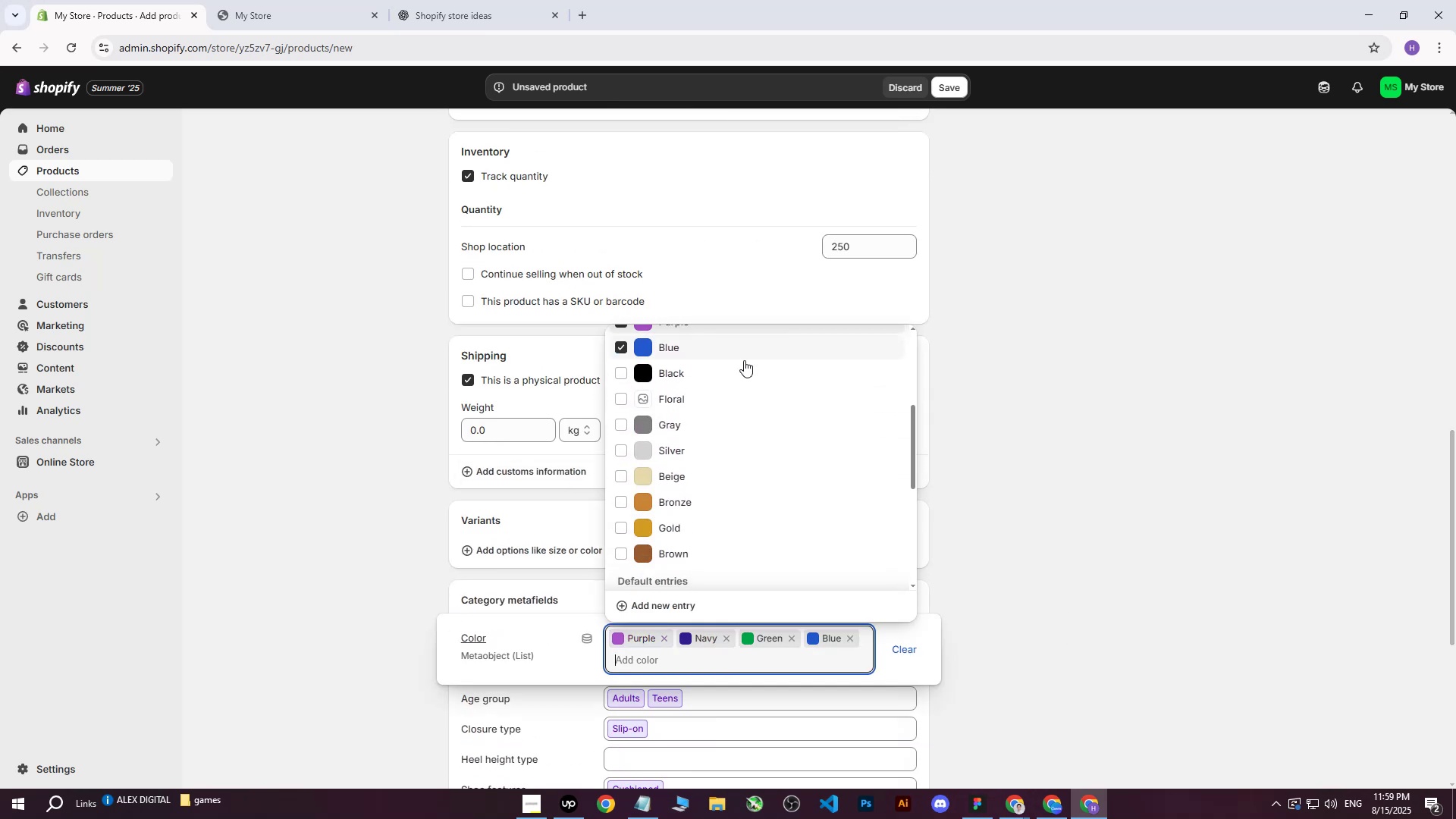 
double_click([1053, 345])
 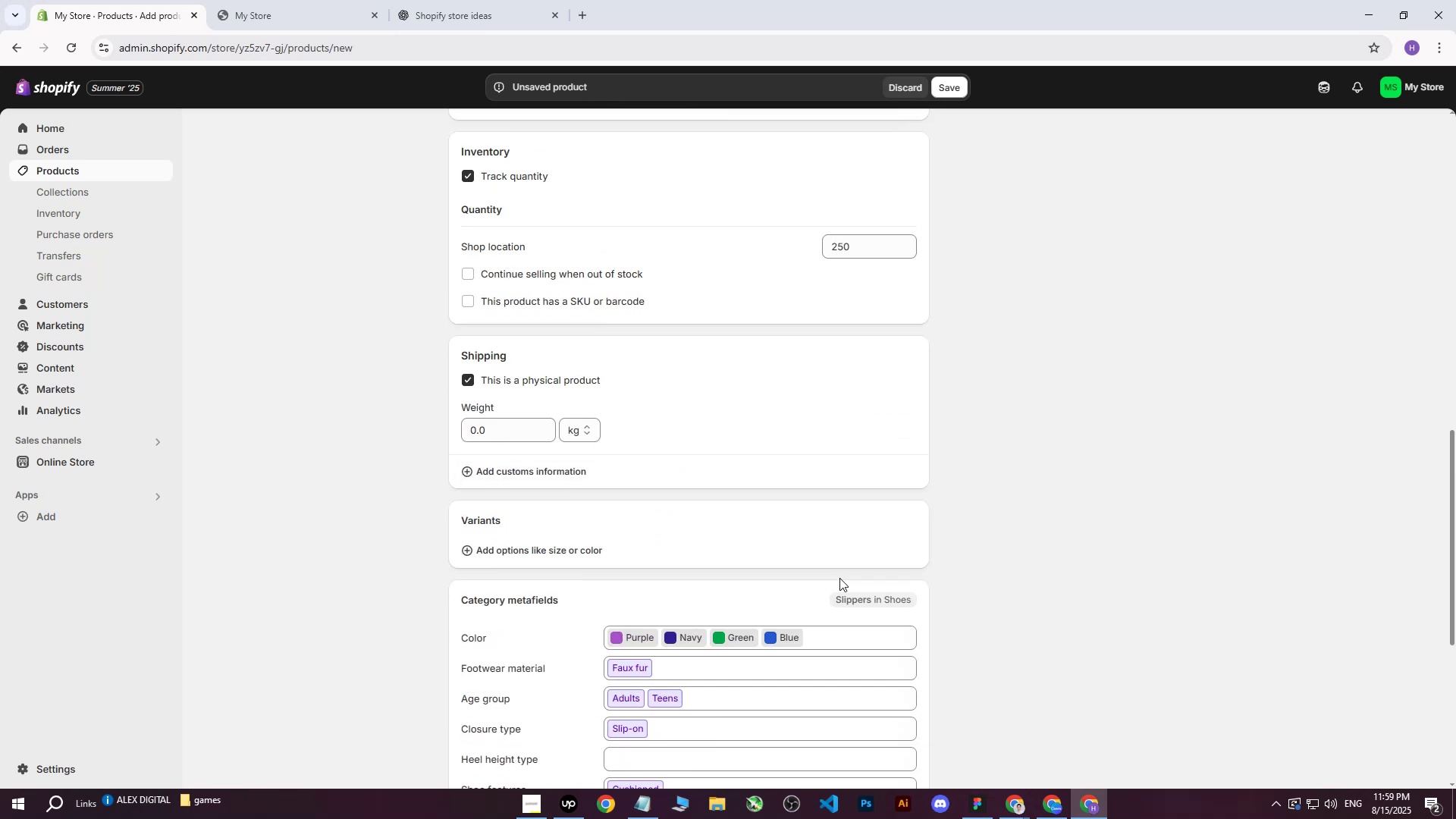 
scroll: coordinate [851, 582], scroll_direction: up, amount: 16.0
 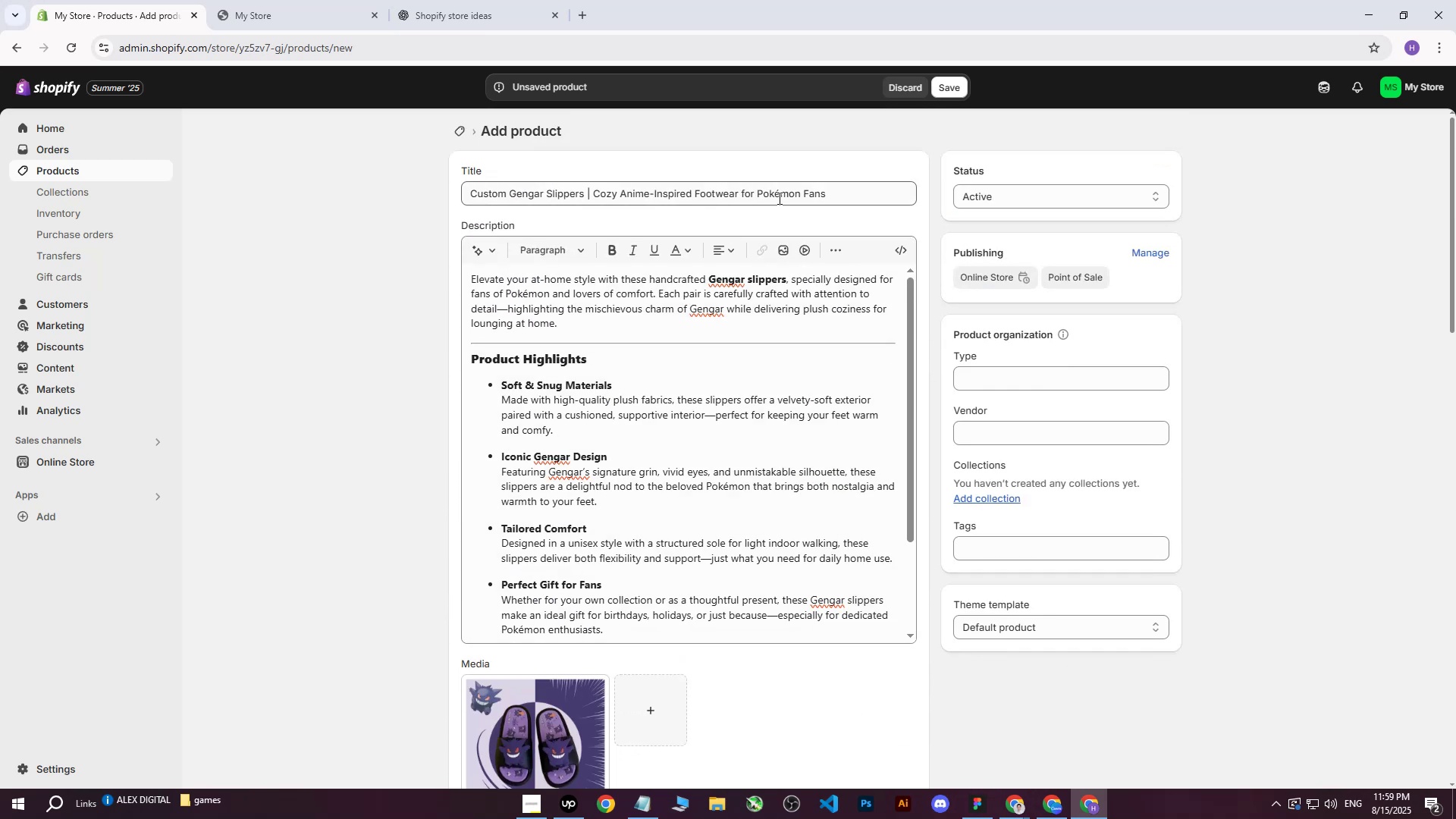 
left_click_drag(start_coordinate=[845, 194], to_coordinate=[425, 189])
 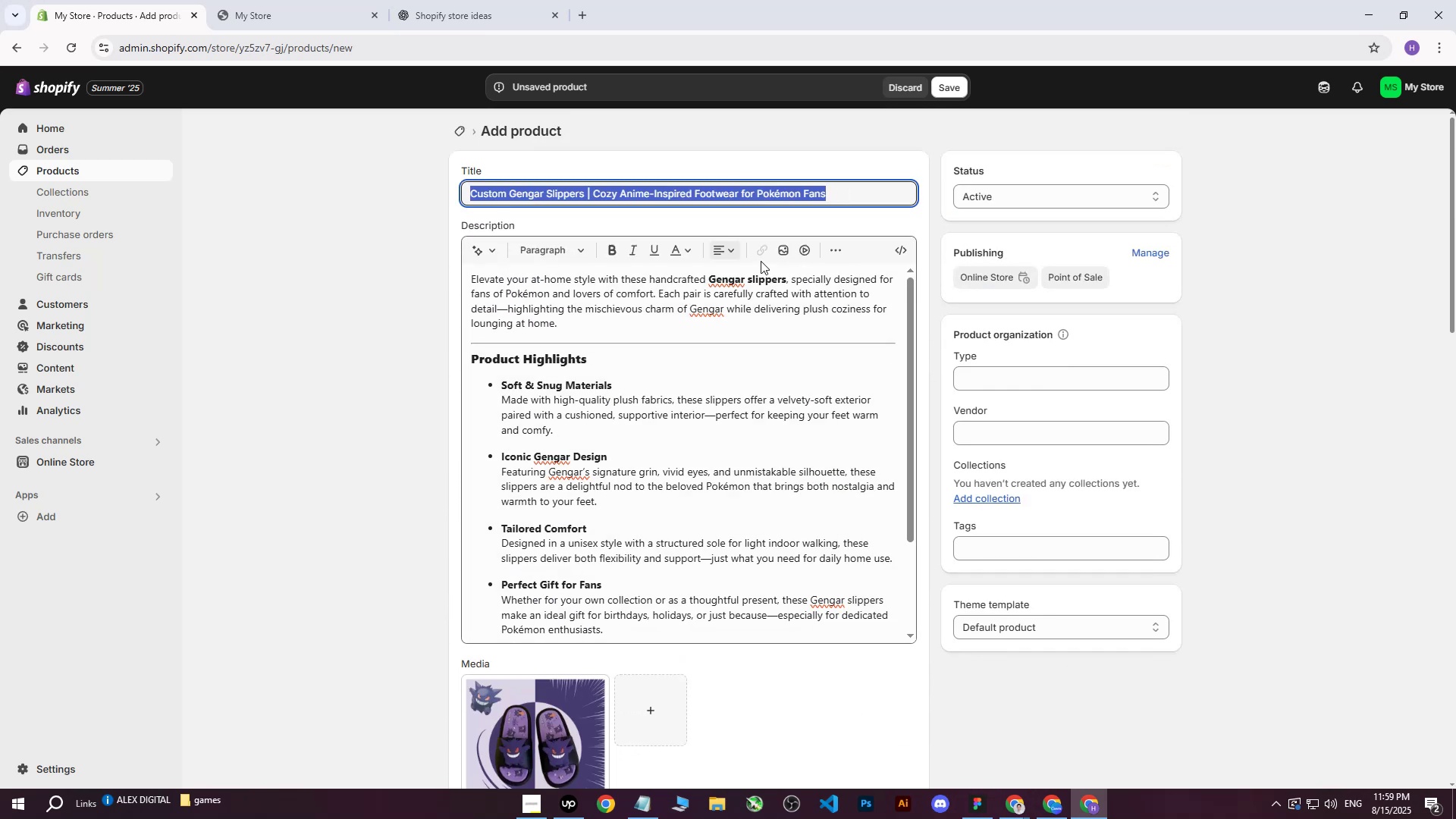 
key(Control+ControlLeft)
 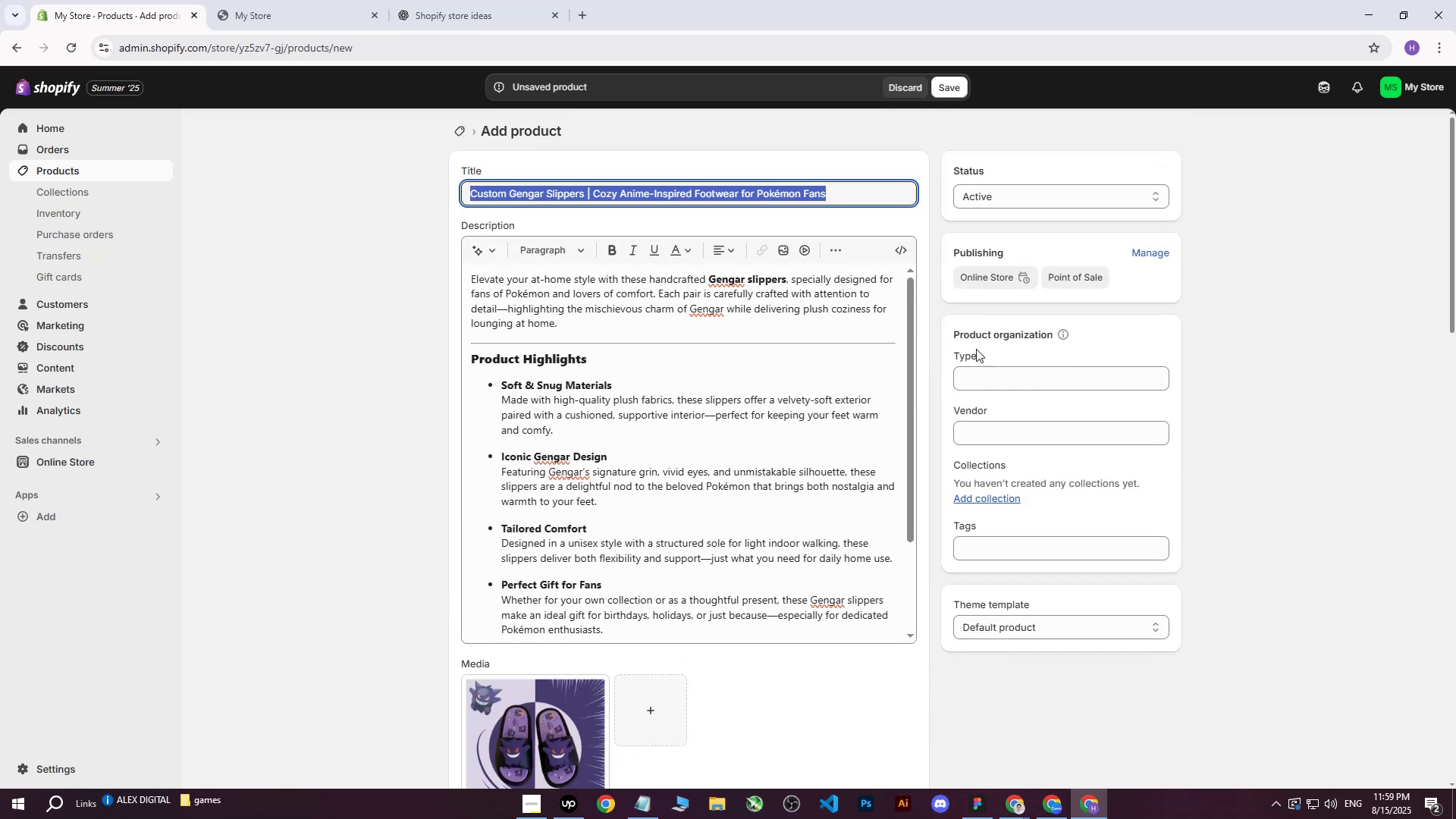 
key(Control+C)
 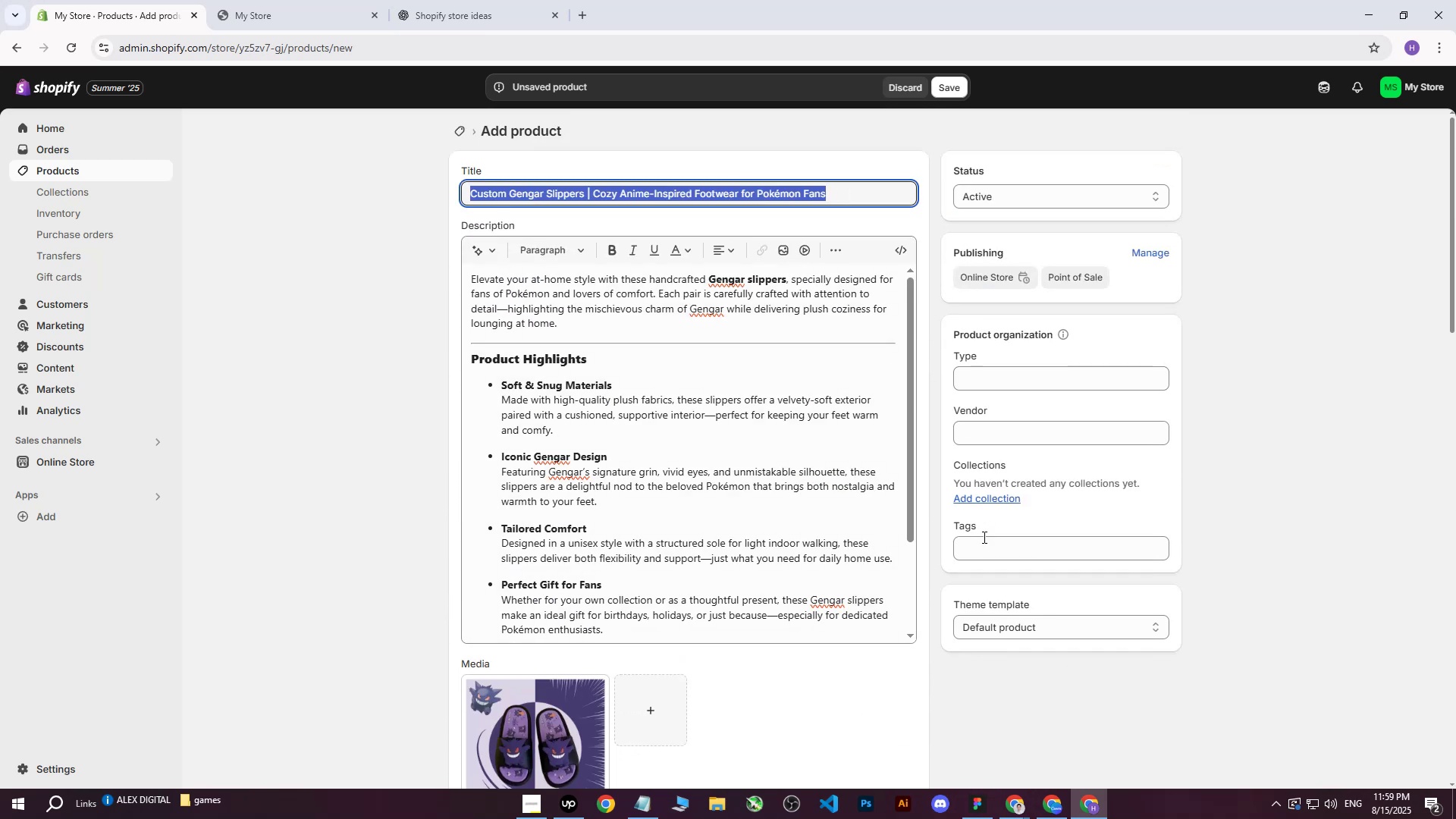 
left_click([983, 546])
 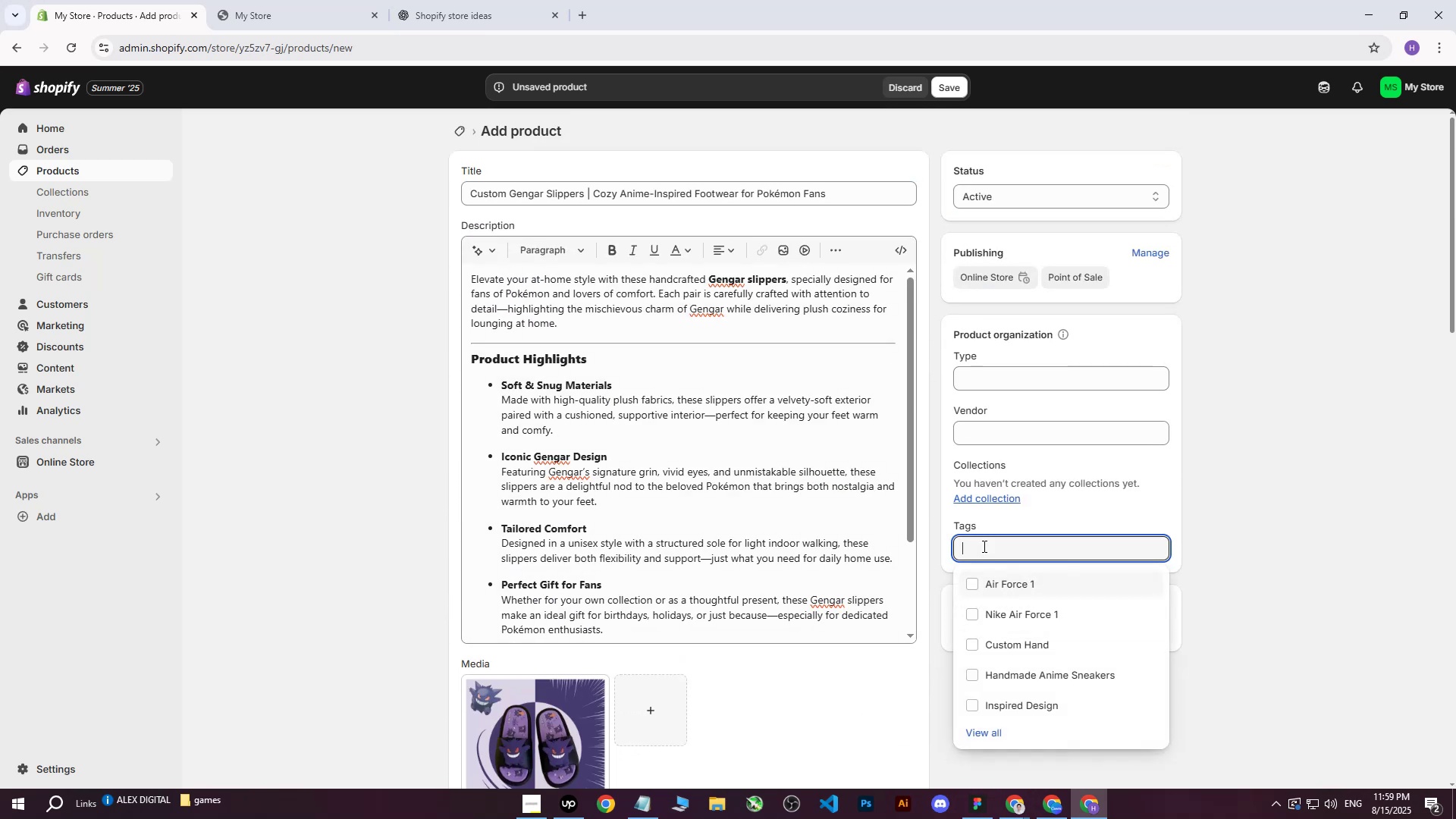 
key(Control+ControlLeft)
 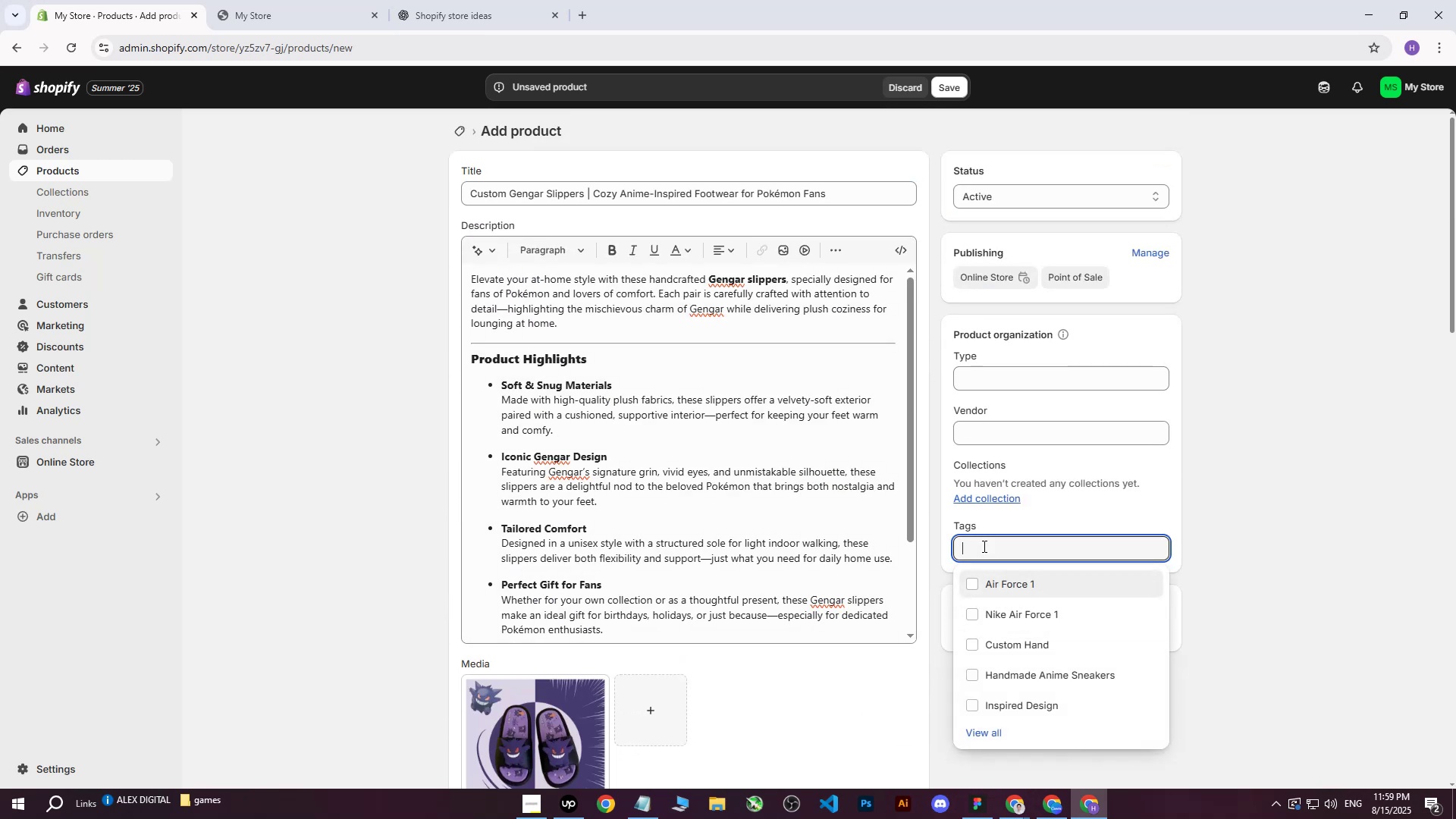 
key(Control+V)
 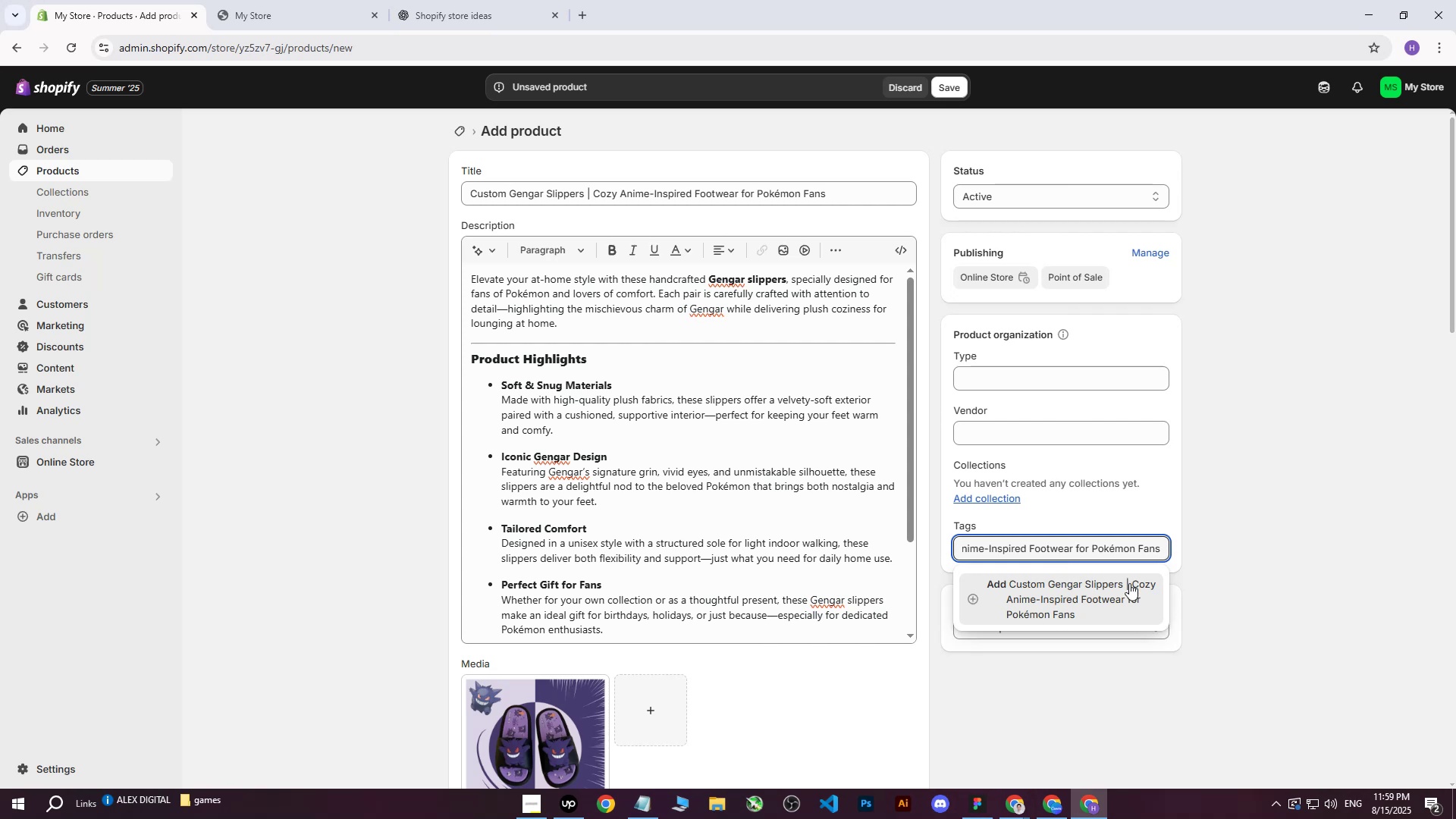 
left_click([1103, 588])
 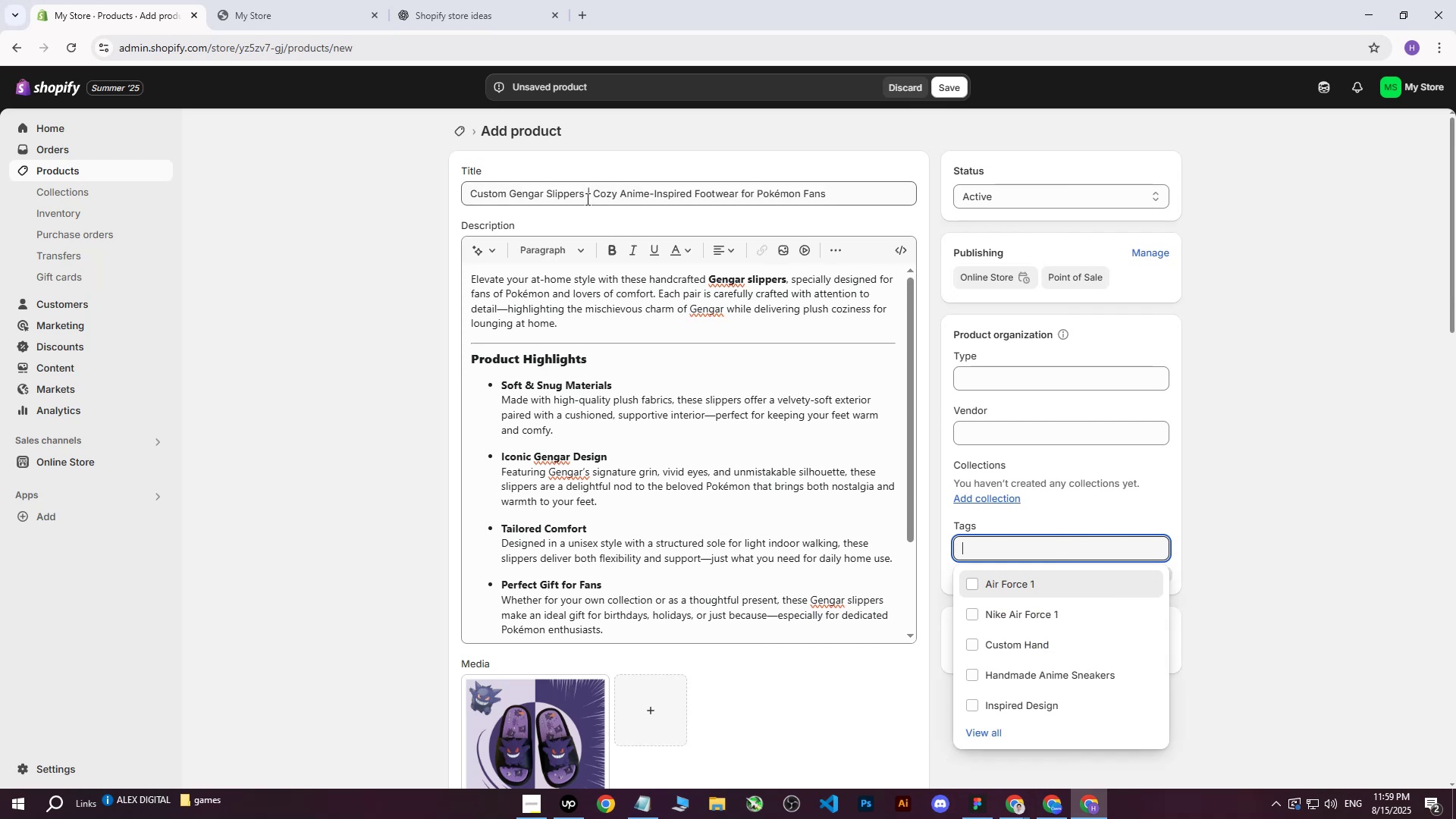 
left_click_drag(start_coordinate=[582, 196], to_coordinate=[410, 184])
 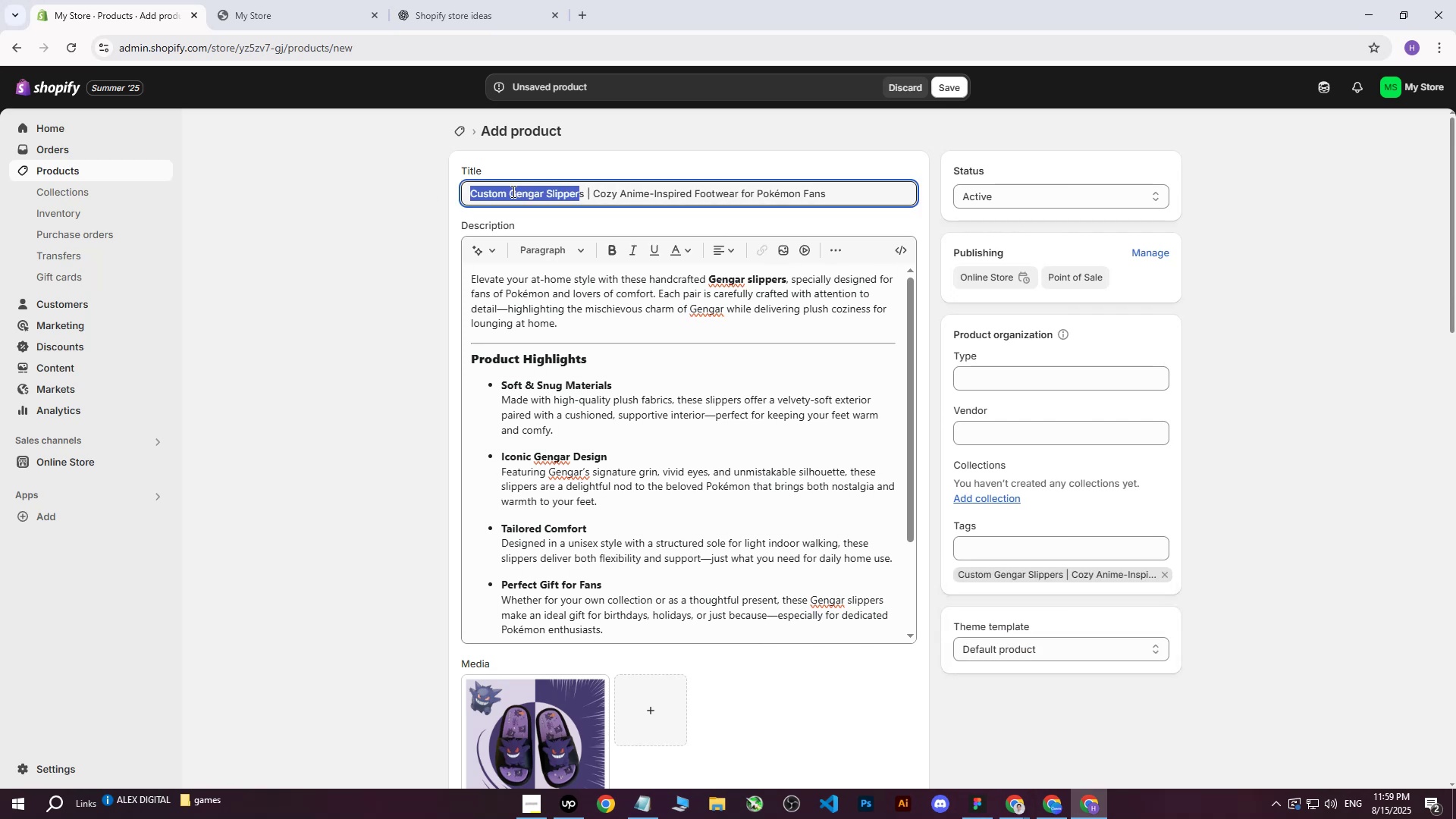 
left_click([514, 191])
 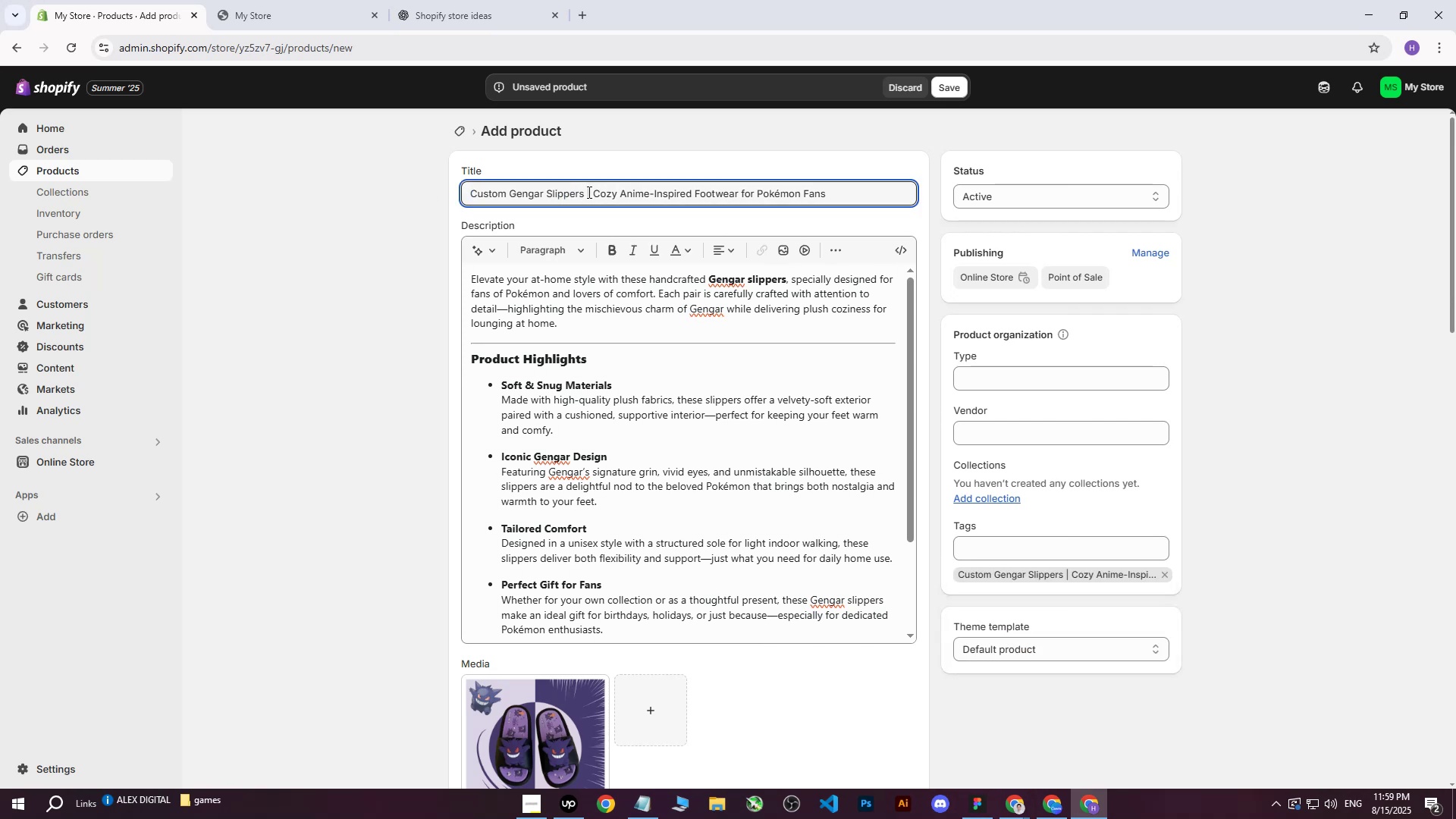 
left_click_drag(start_coordinate=[584, 195], to_coordinate=[467, 192])
 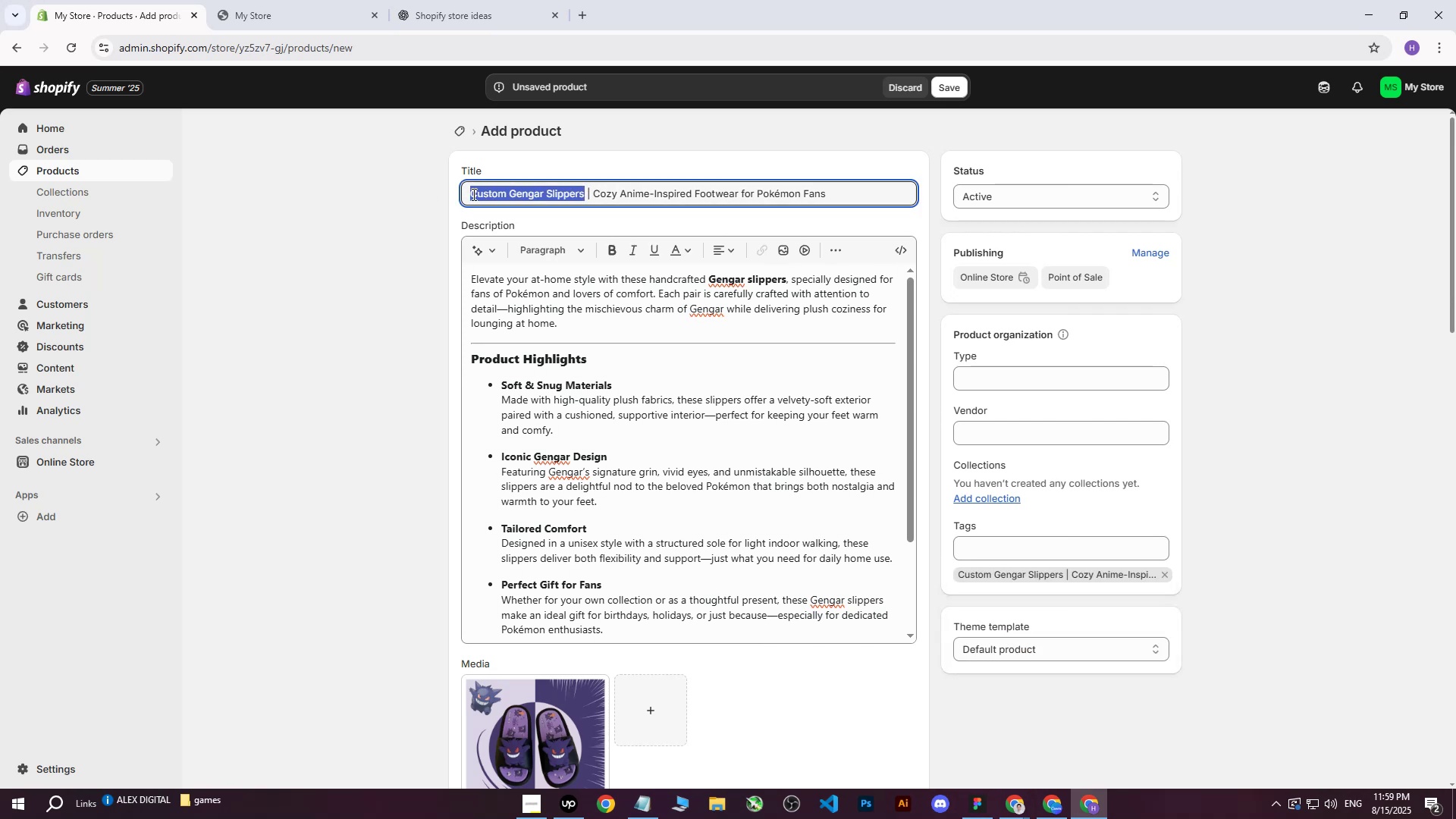 
key(Control+ControlLeft)
 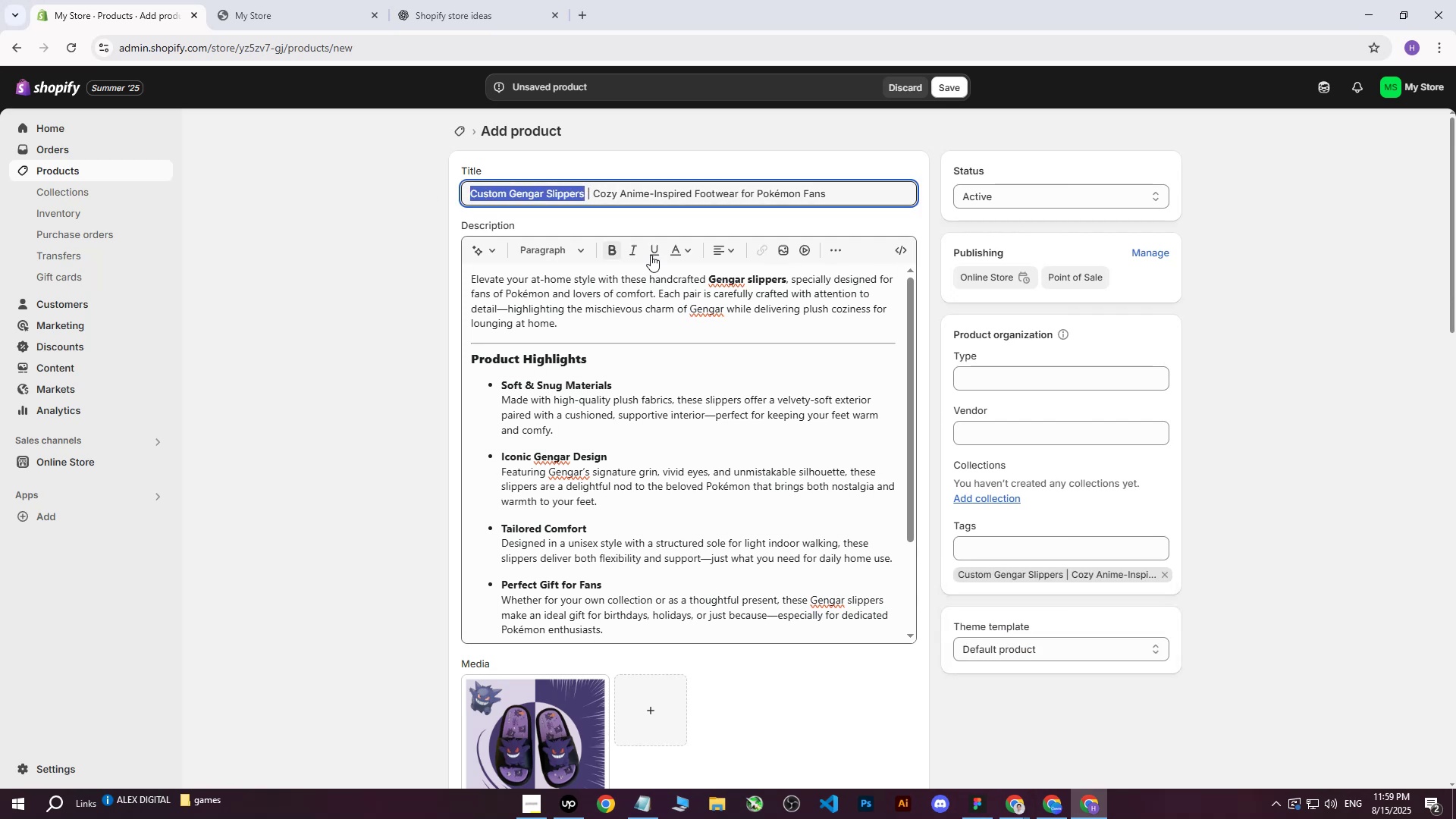 
key(Control+C)
 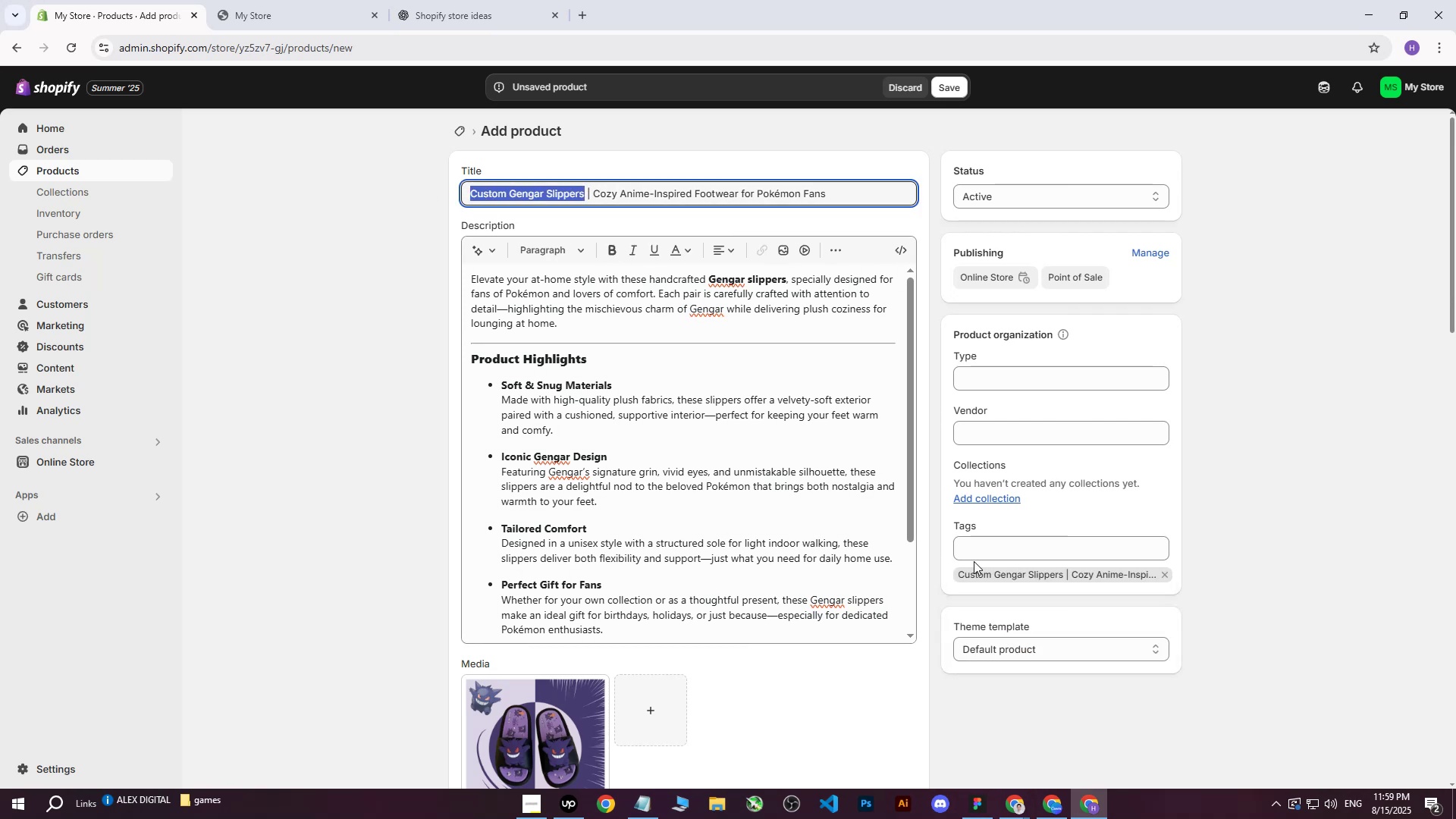 
left_click([979, 556])
 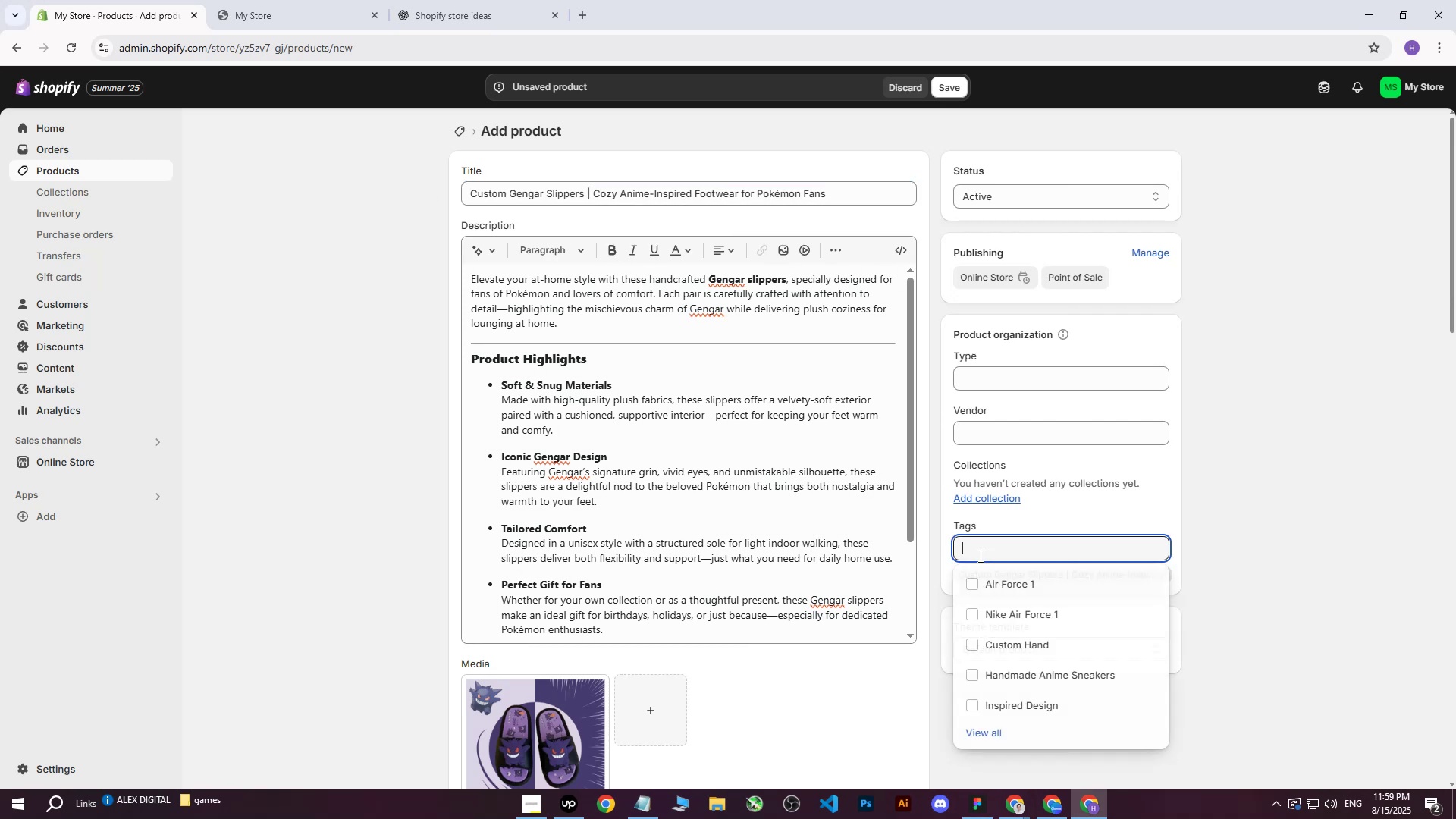 
key(Control+ControlLeft)
 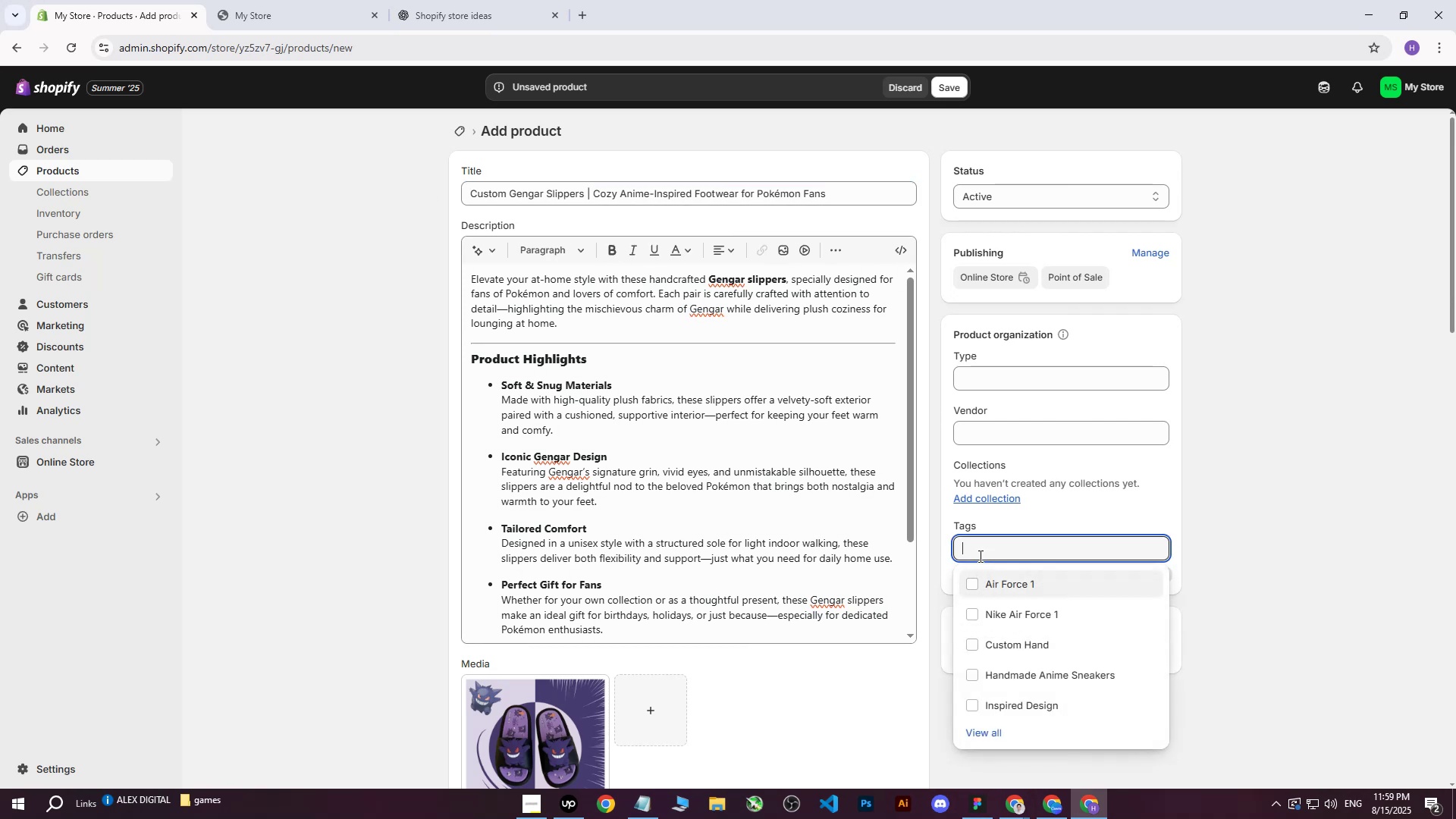 
key(Control+V)
 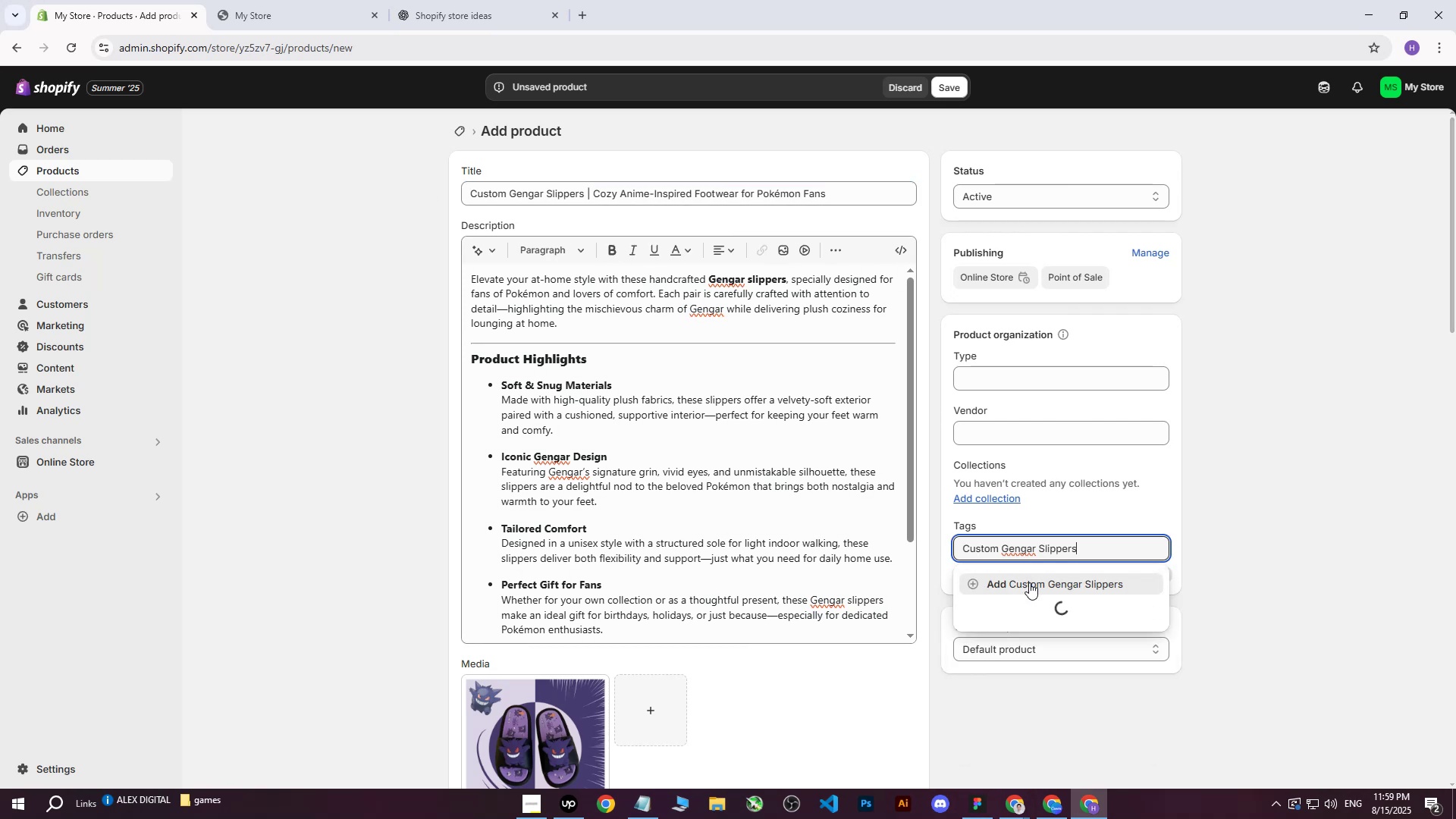 
left_click([1029, 582])
 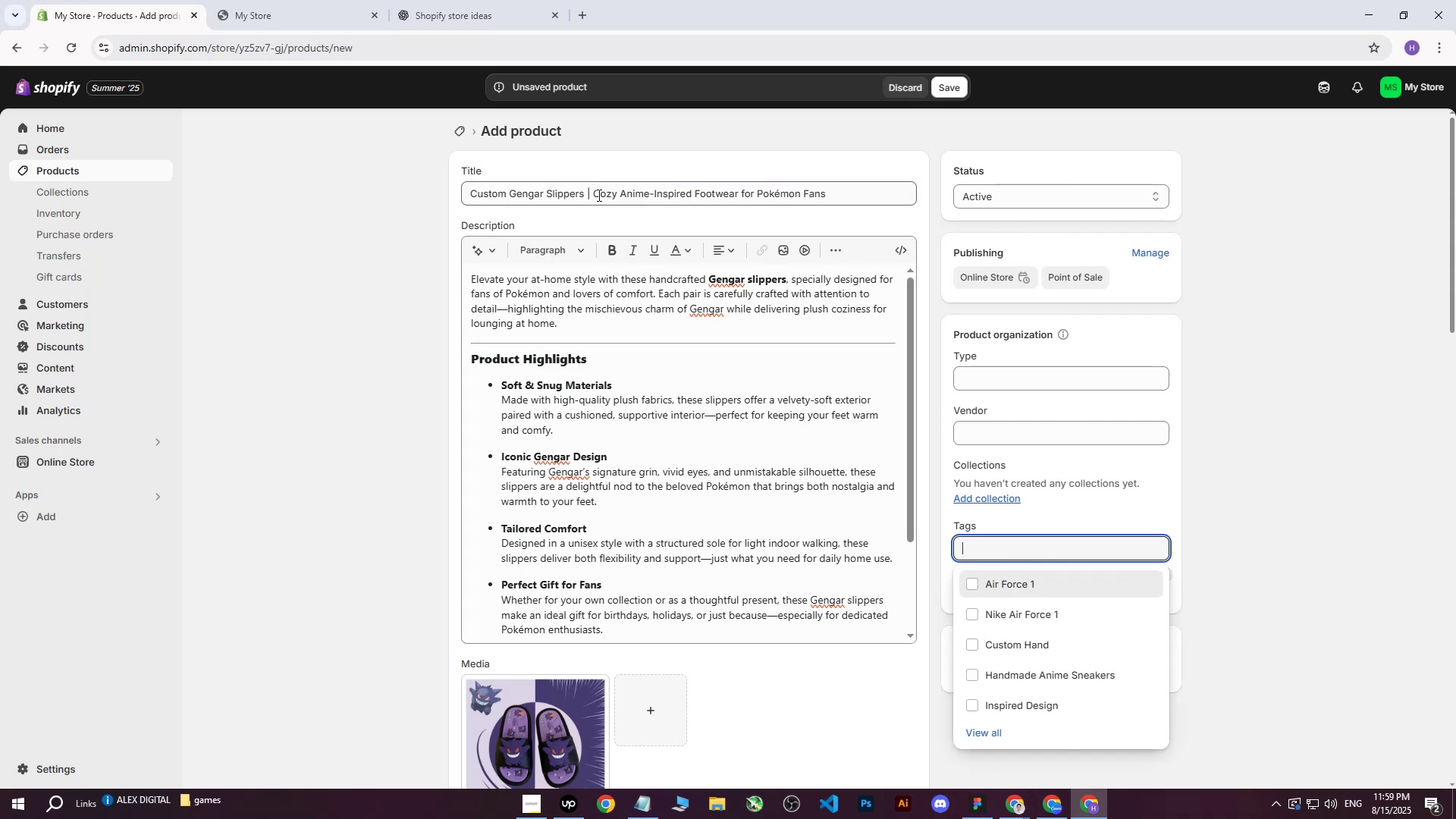 
left_click_drag(start_coordinate=[596, 193], to_coordinate=[855, 187])
 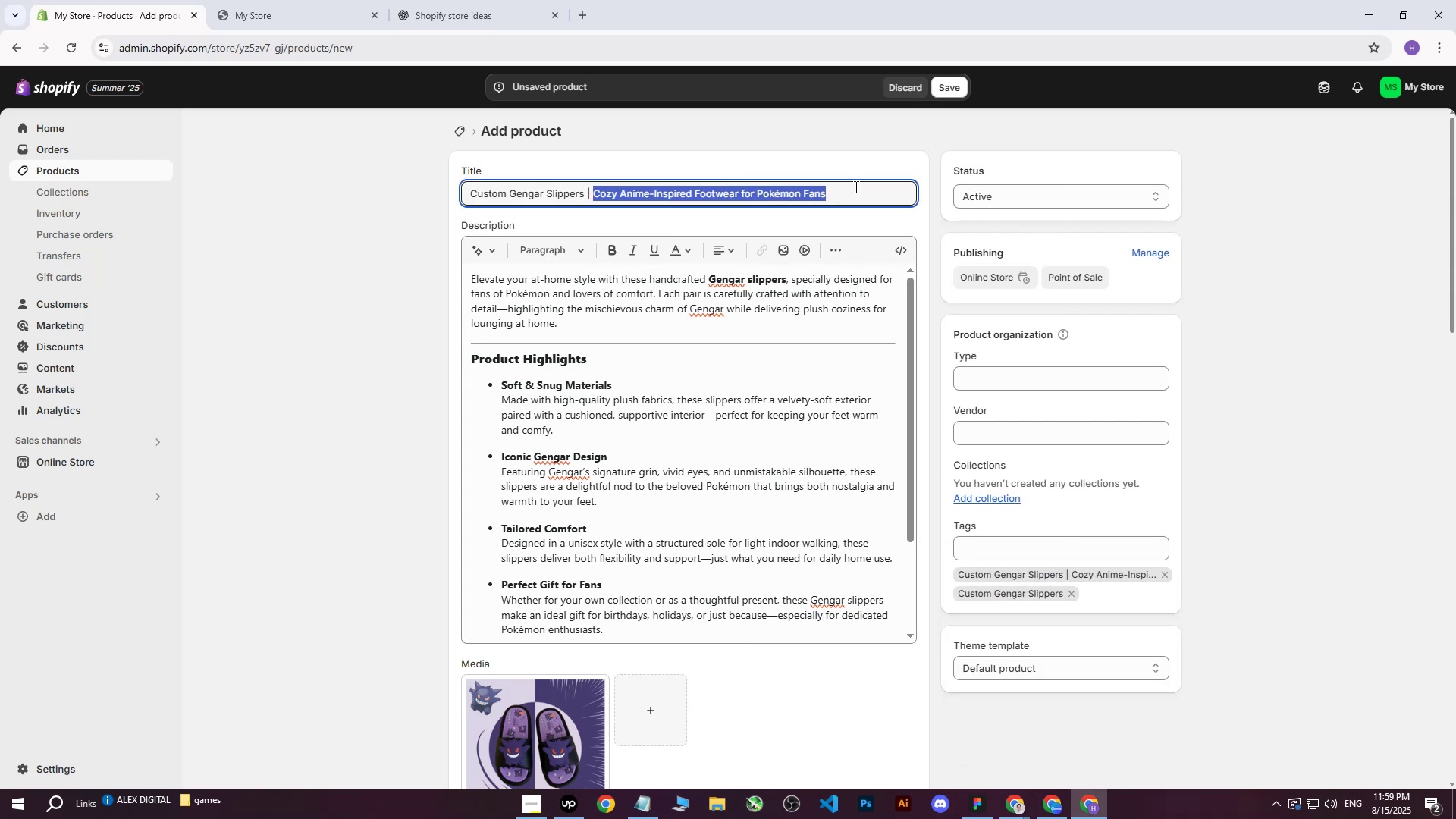 
key(Control+ControlLeft)
 